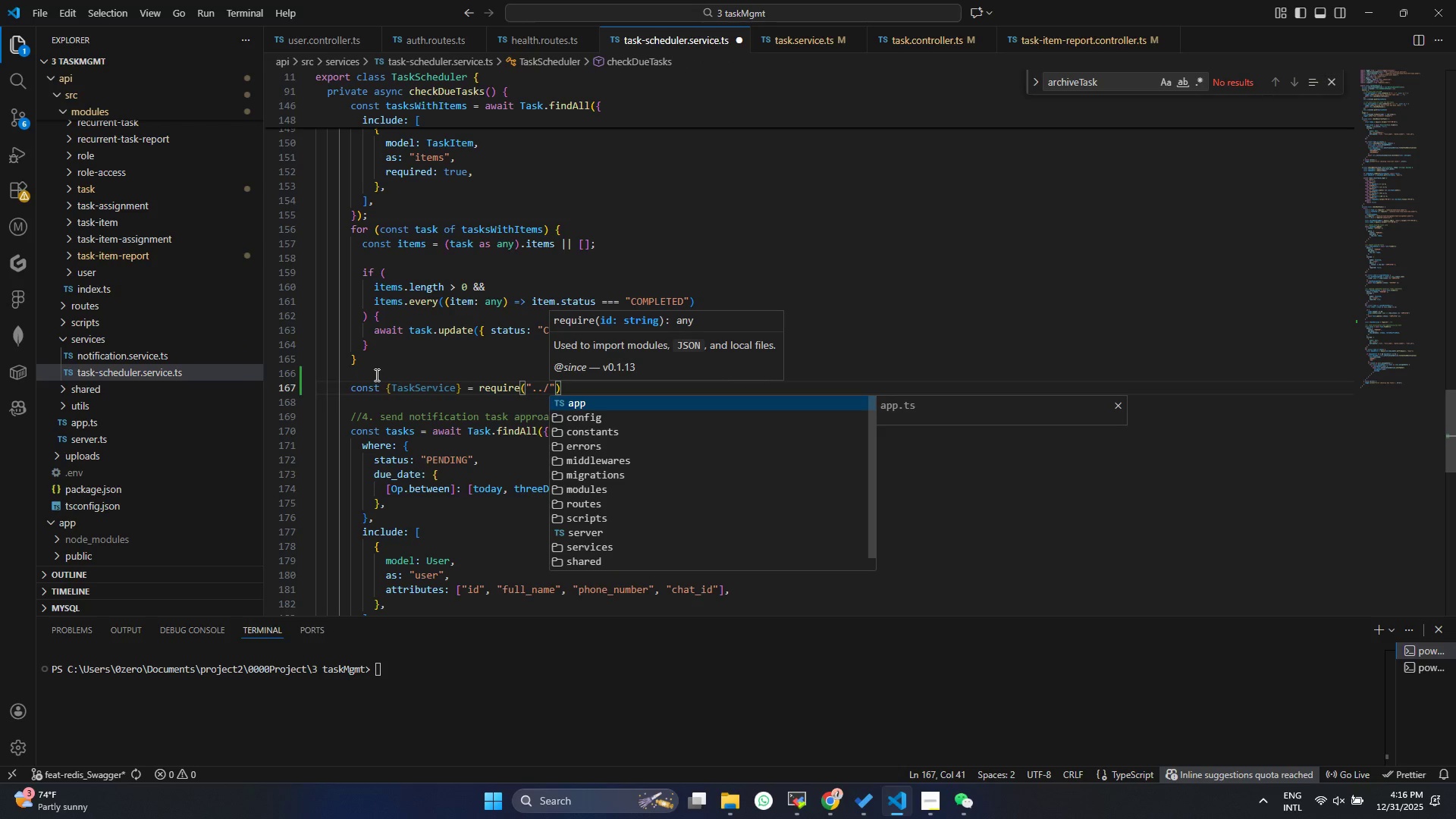 
key(ArrowDown)
 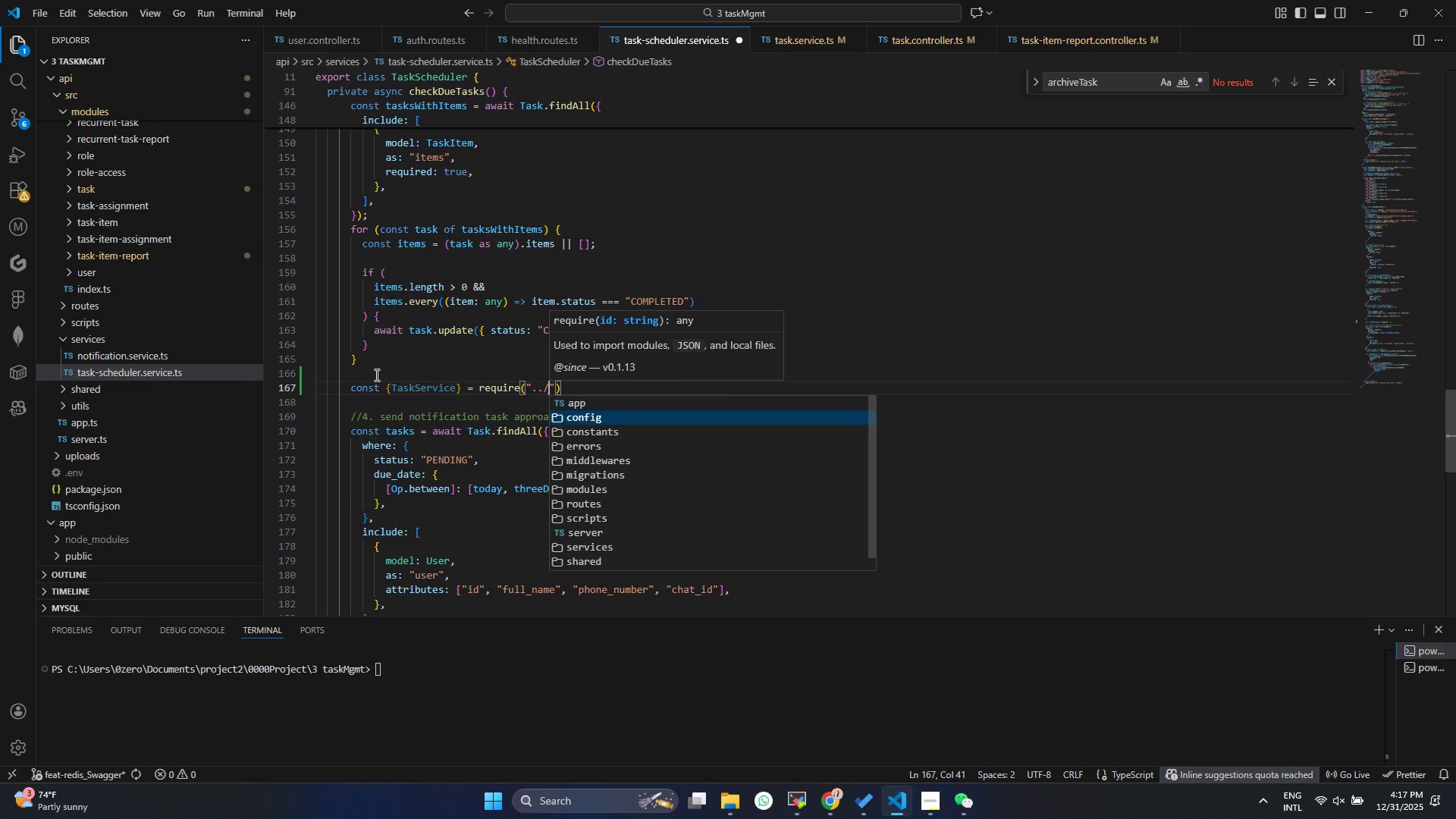 
key(ArrowDown)
 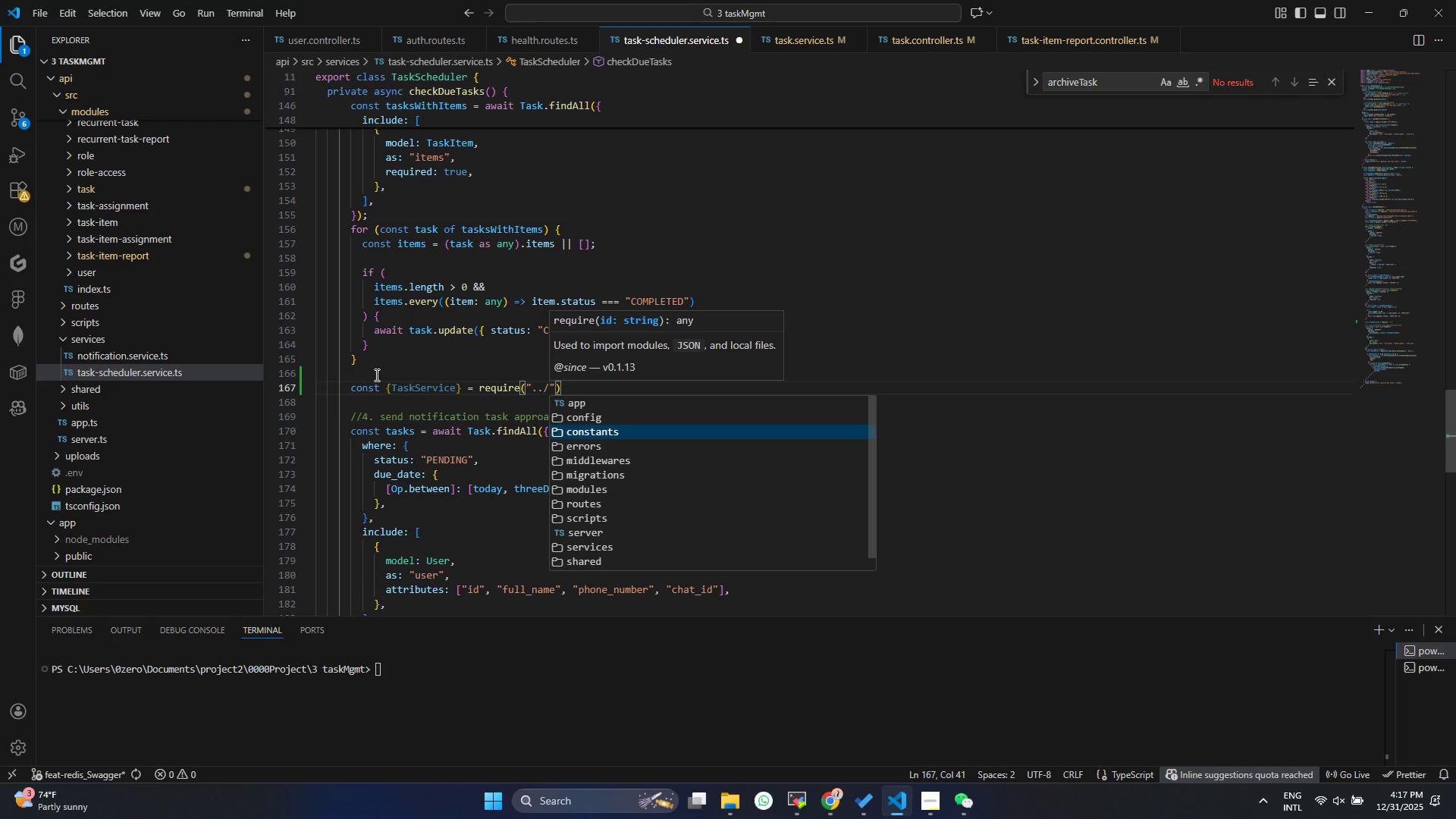 
key(ArrowDown)
 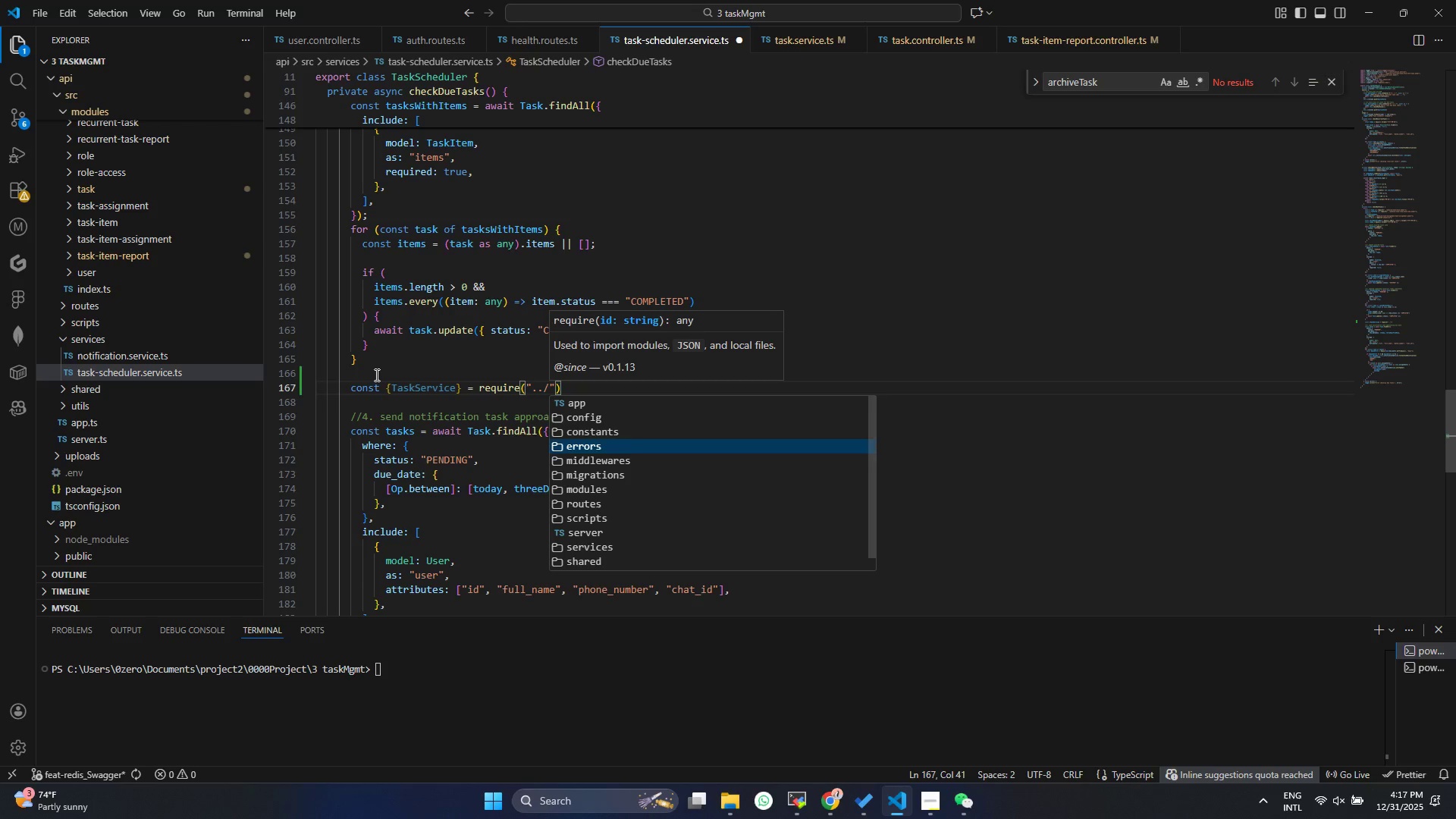 
key(ArrowDown)
 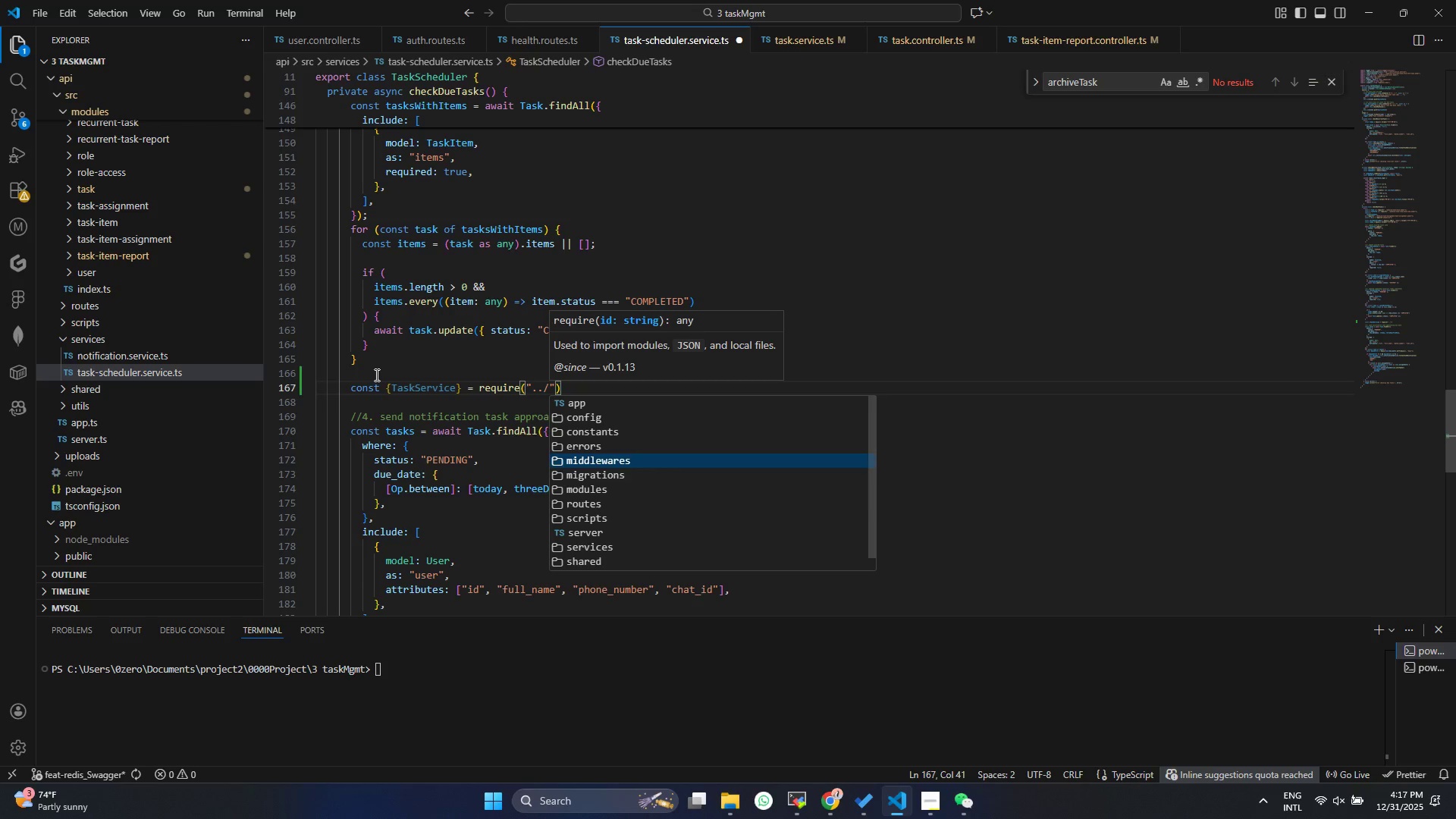 
key(ArrowDown)
 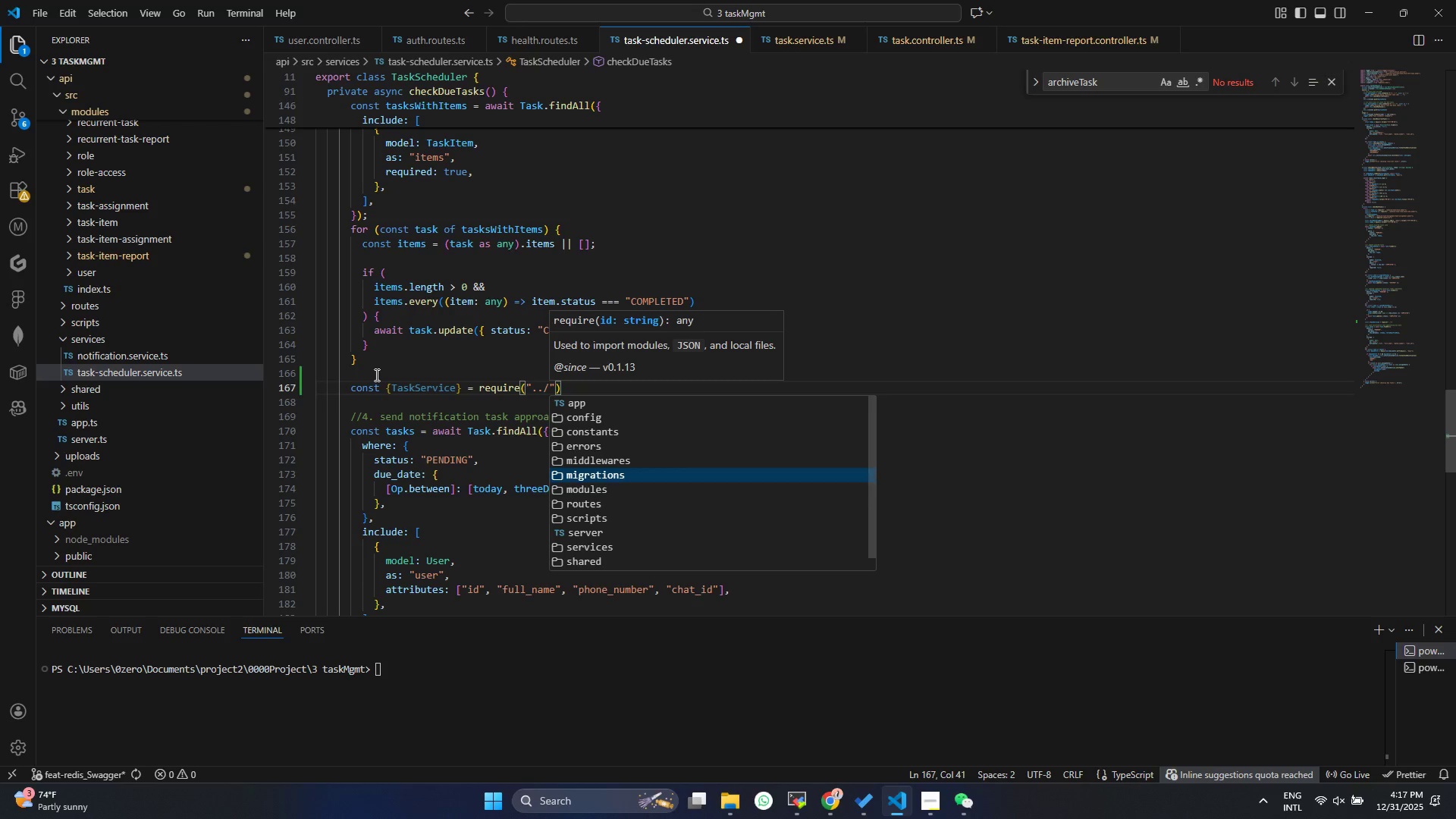 
key(ArrowDown)
 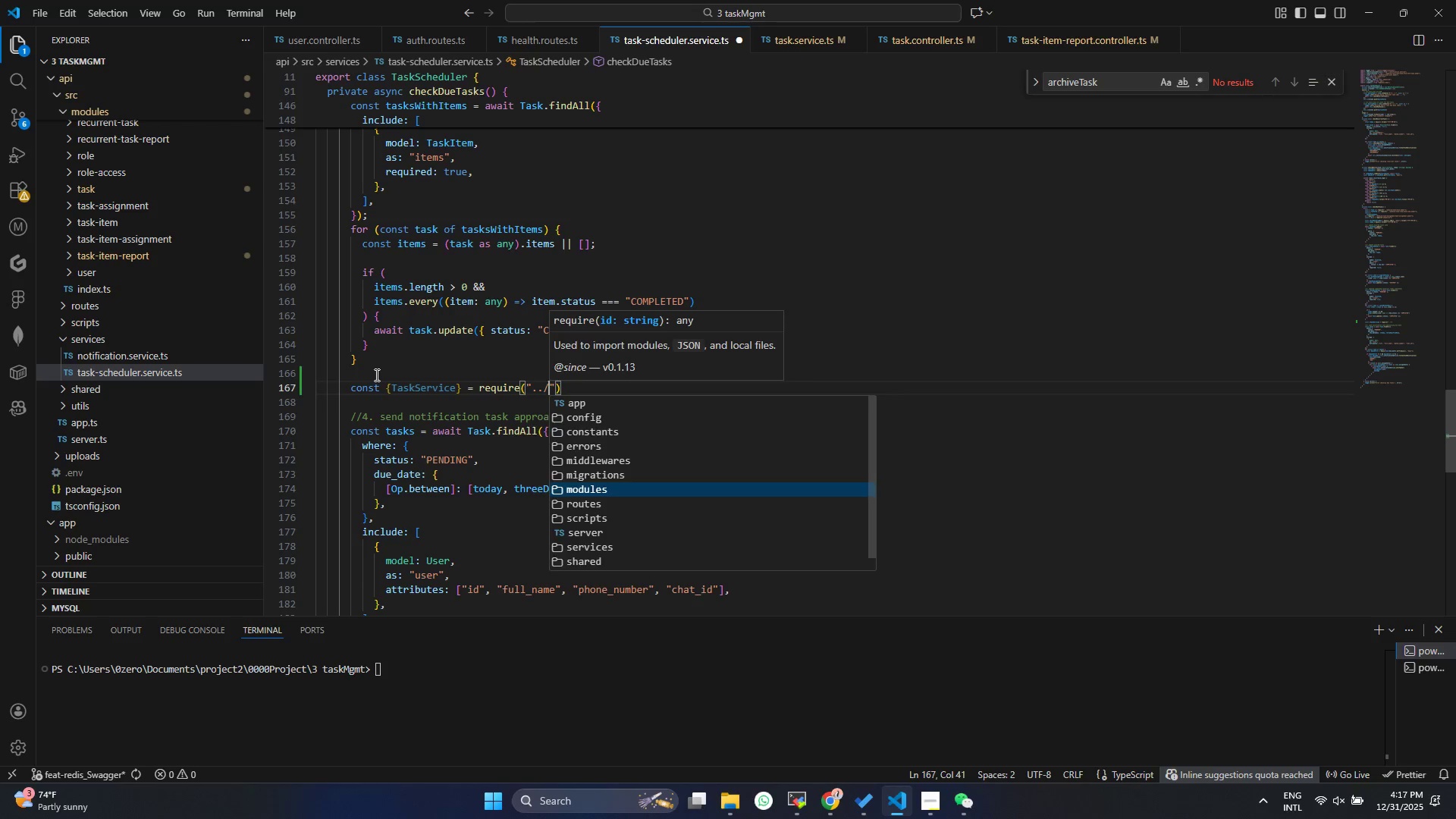 
key(Enter)
 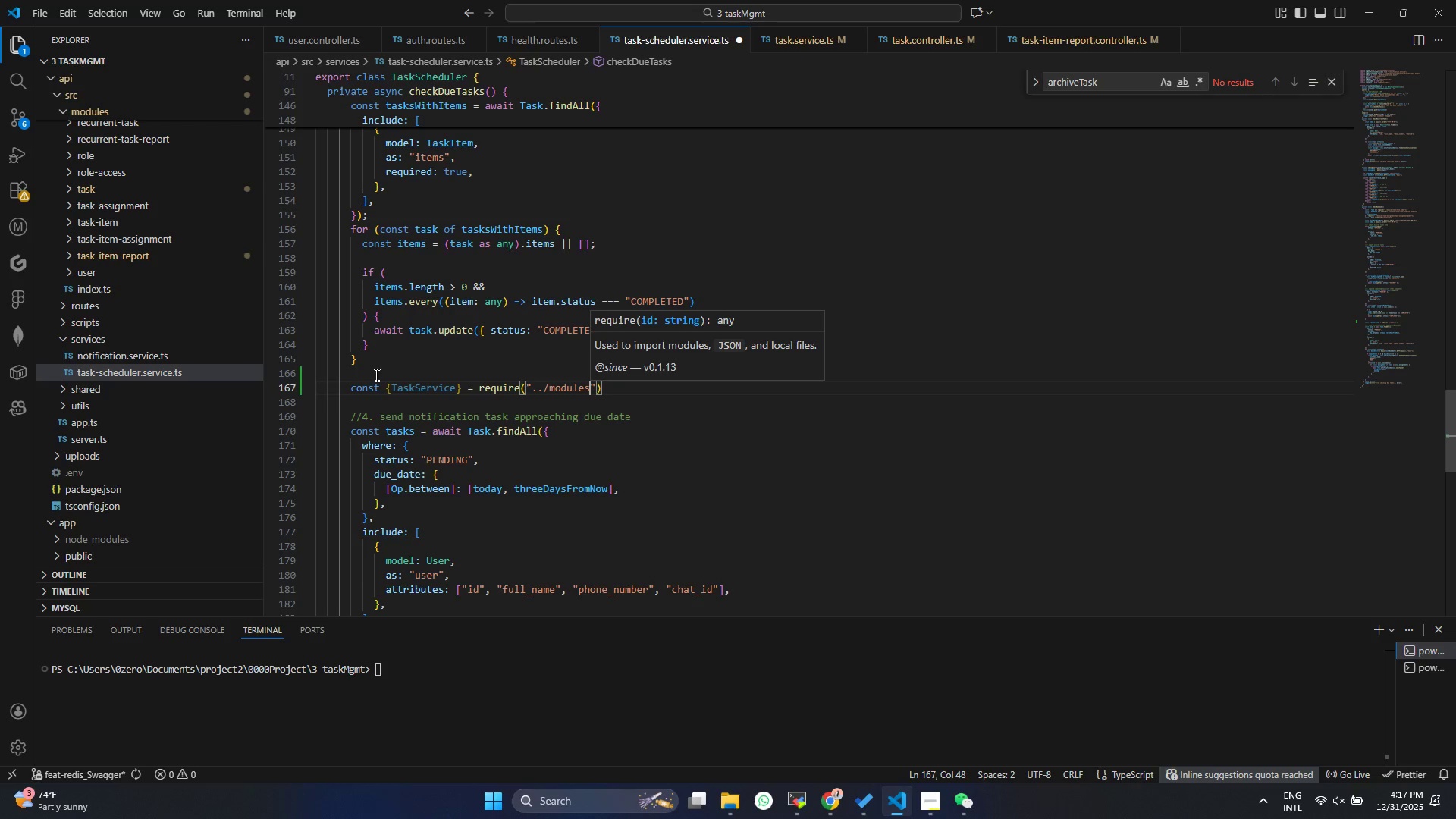 
key(Slash)
 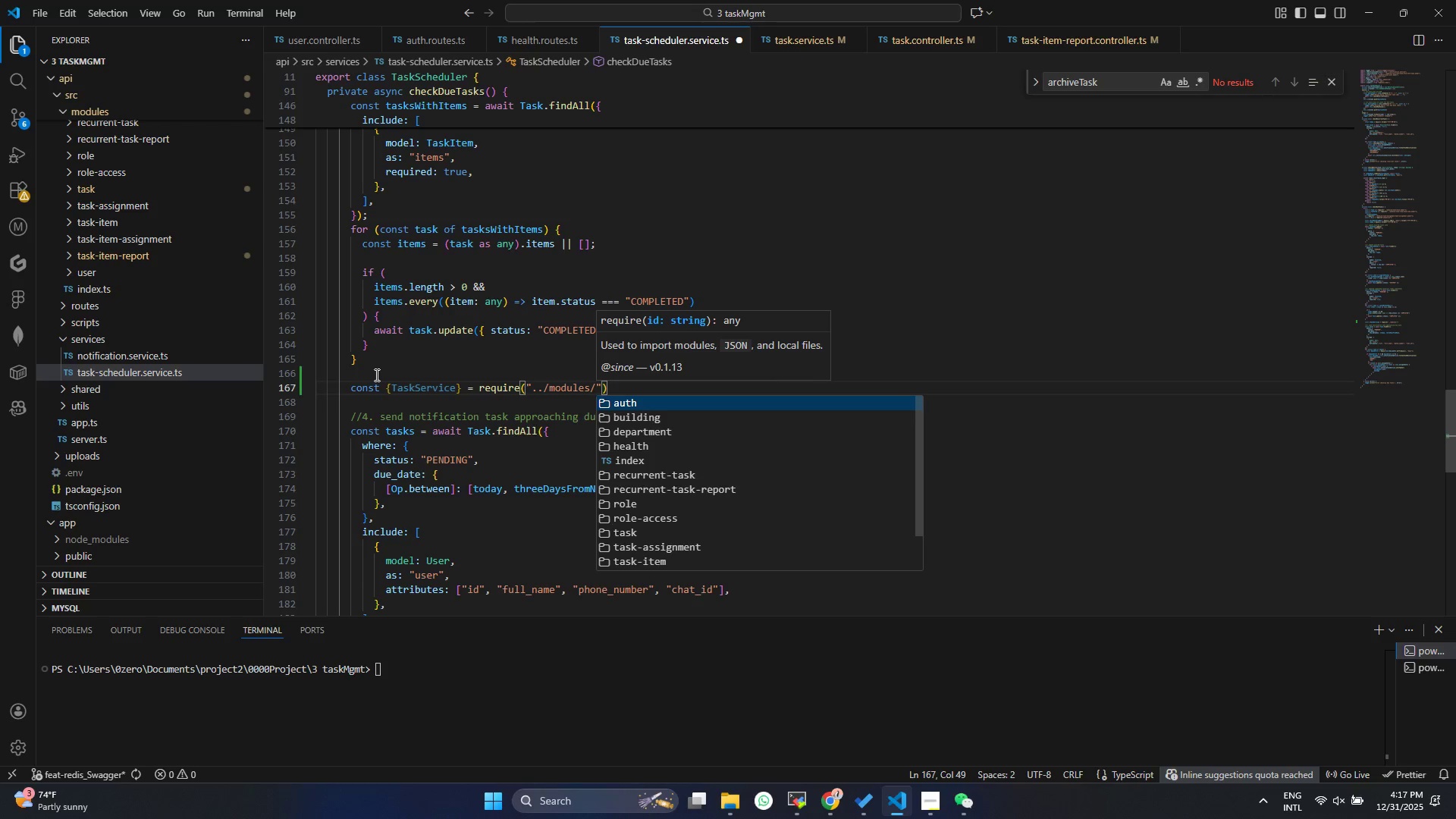 
key(ArrowDown)
 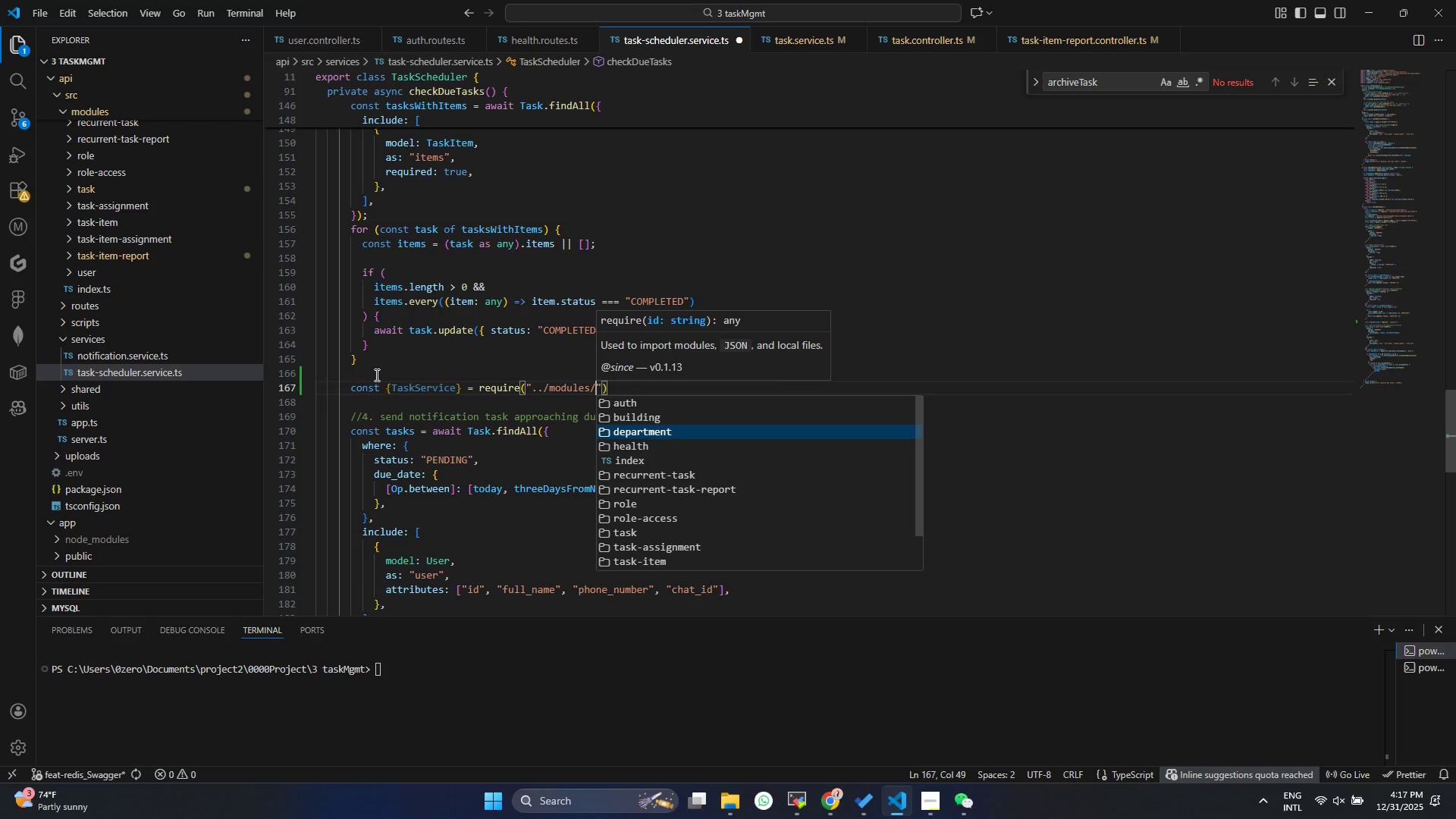 
key(ArrowDown)
 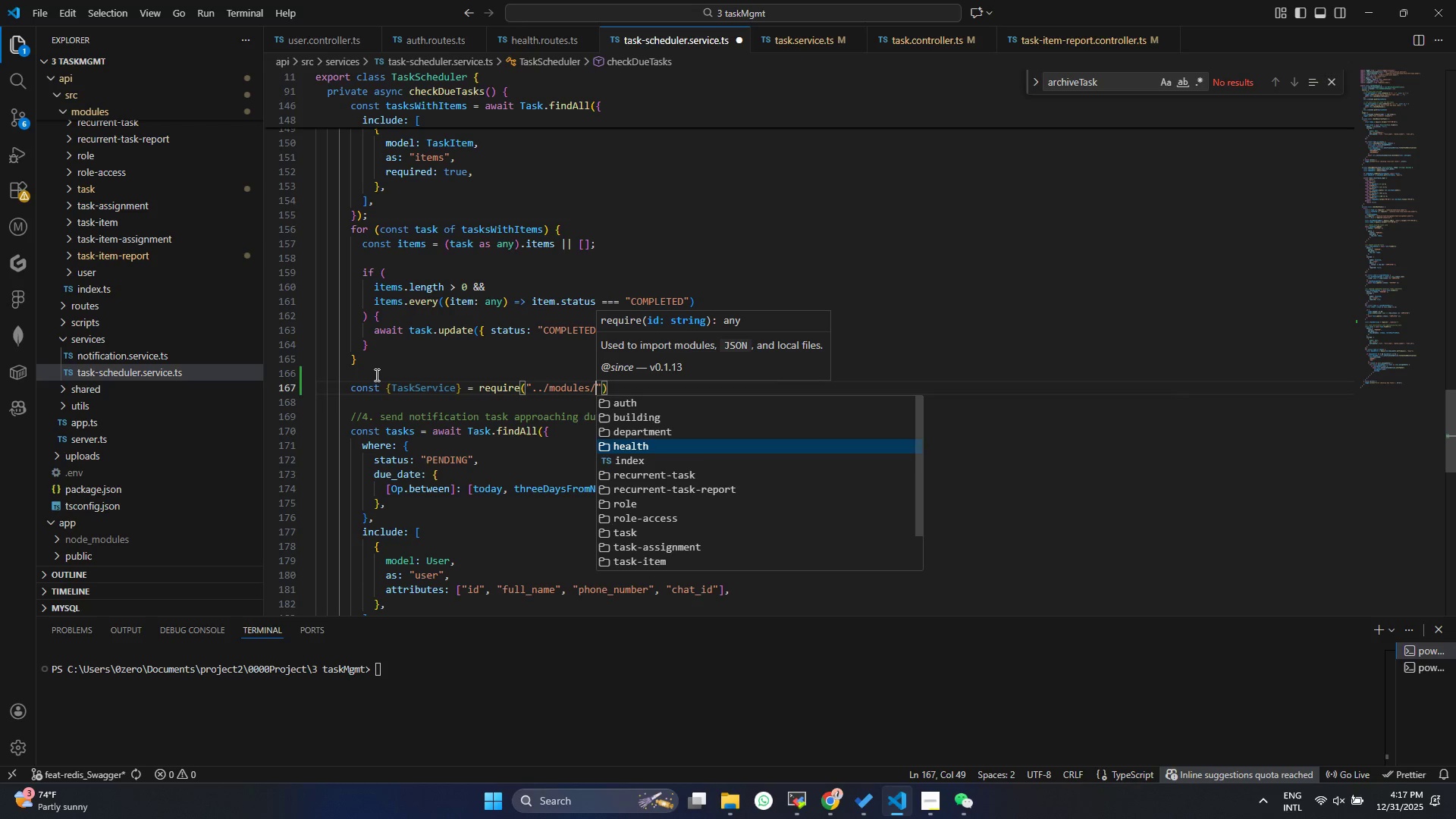 
key(ArrowDown)
 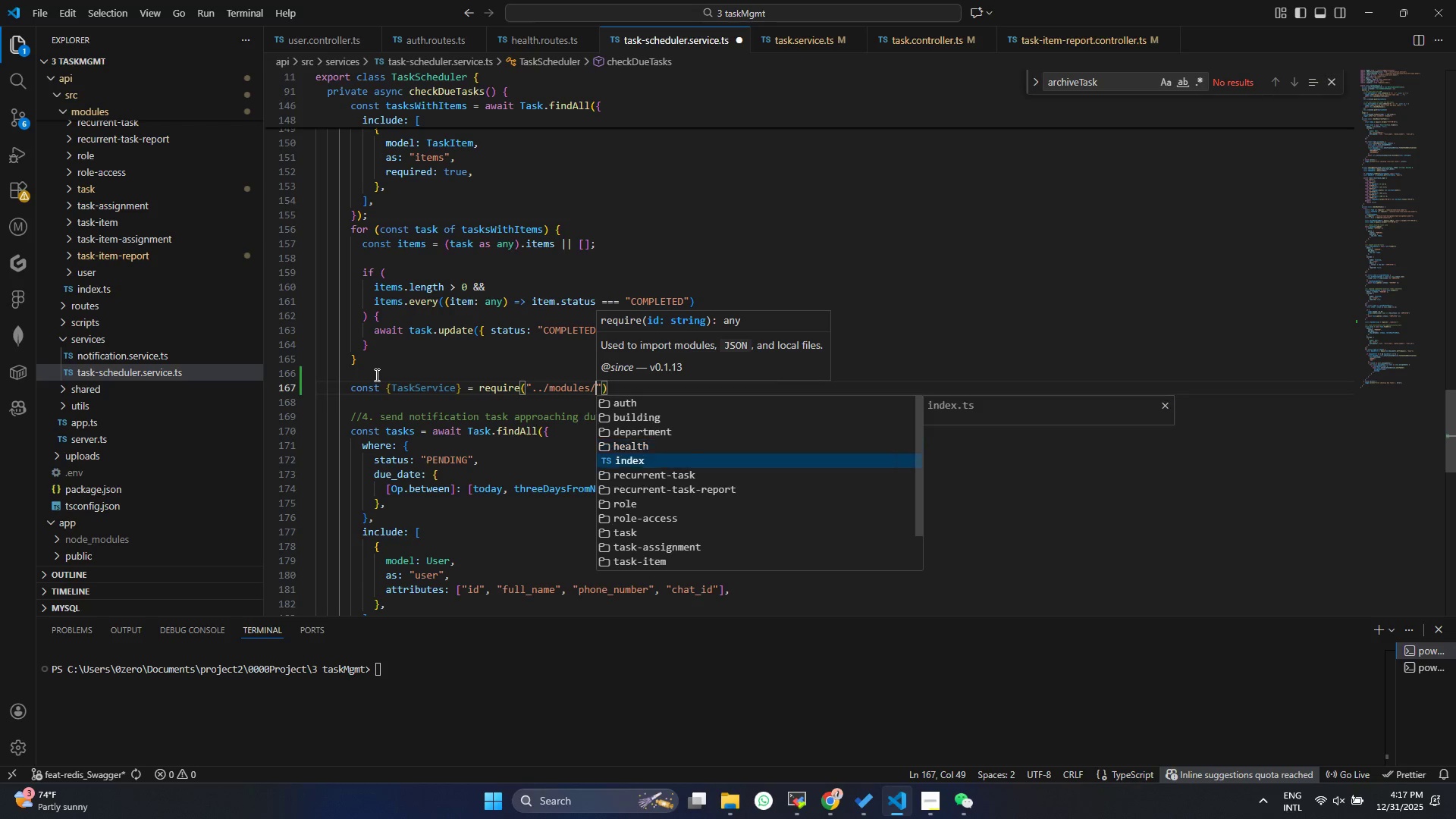 
key(ArrowDown)
 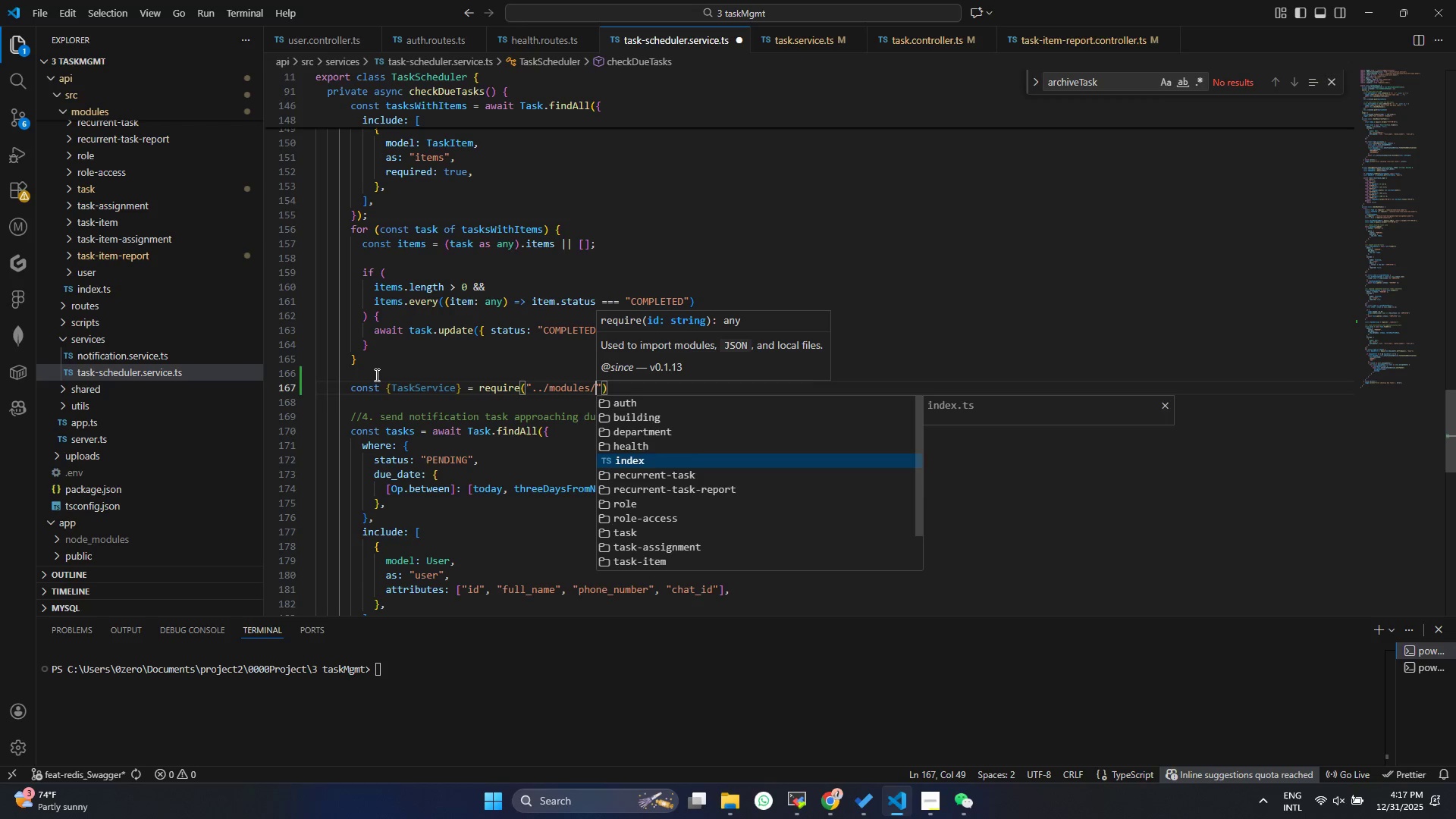 
key(ArrowDown)
 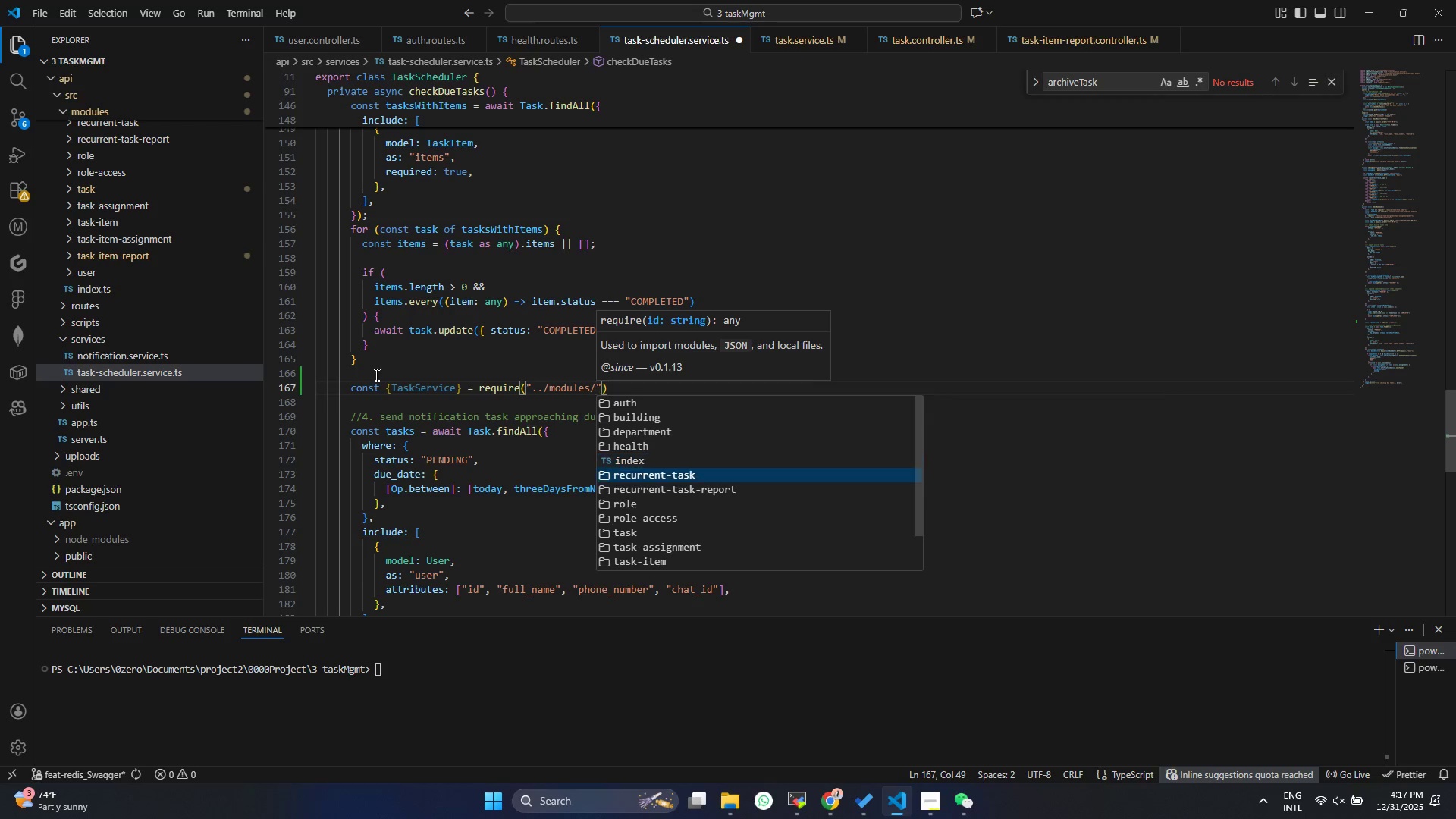 
key(ArrowDown)
 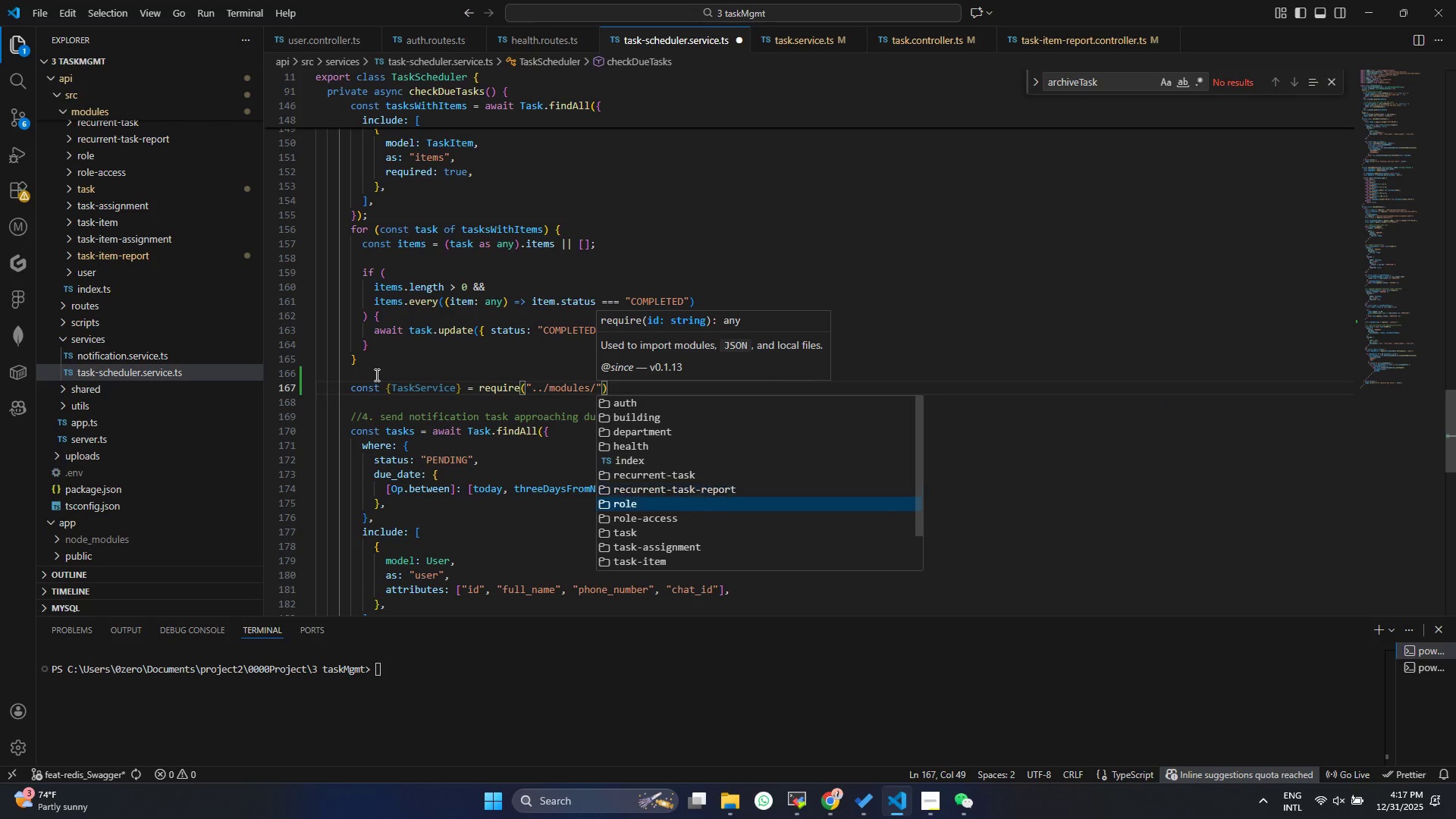 
hold_key(key=ArrowDown, duration=0.34)
 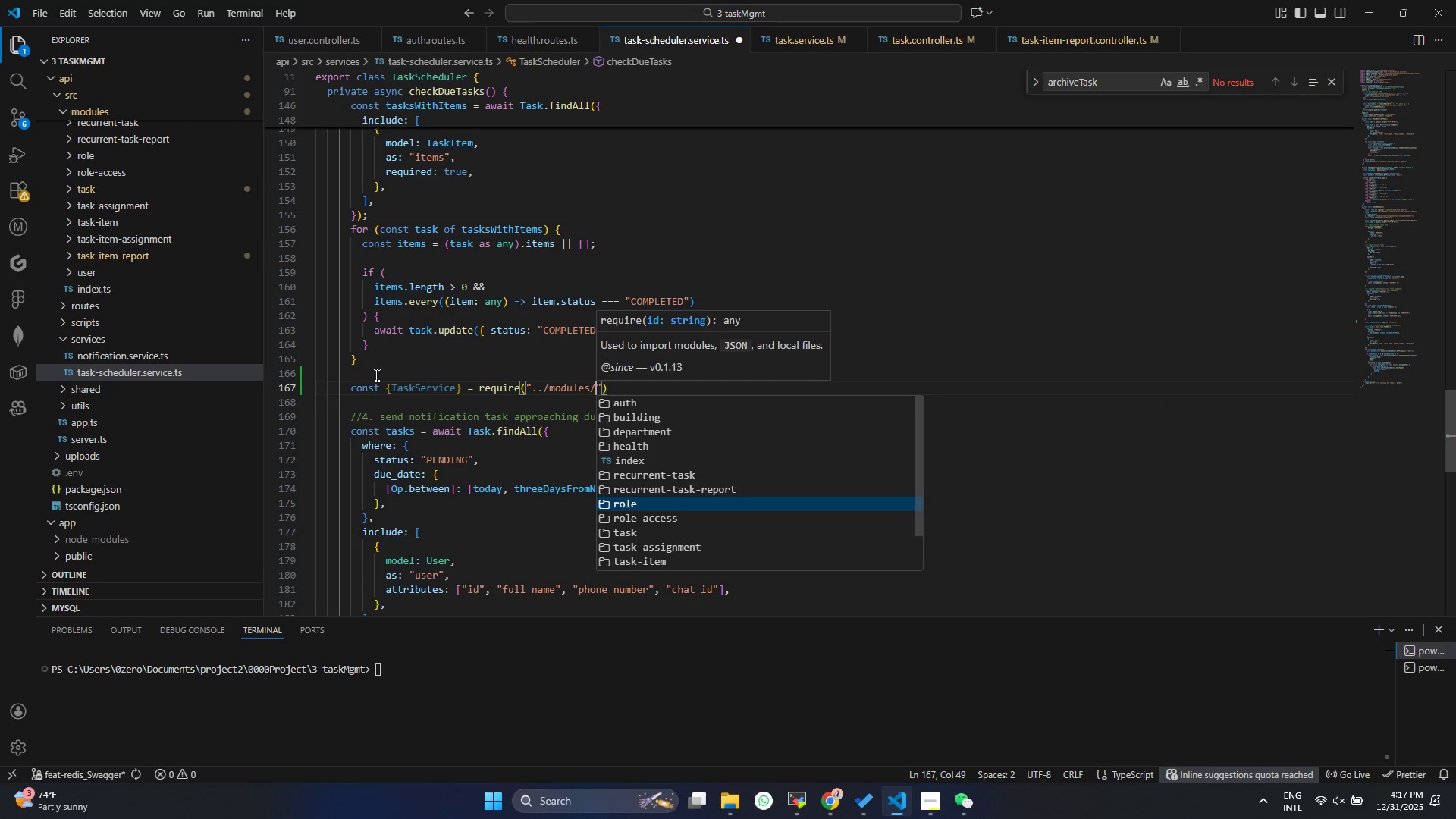 
key(ArrowDown)
 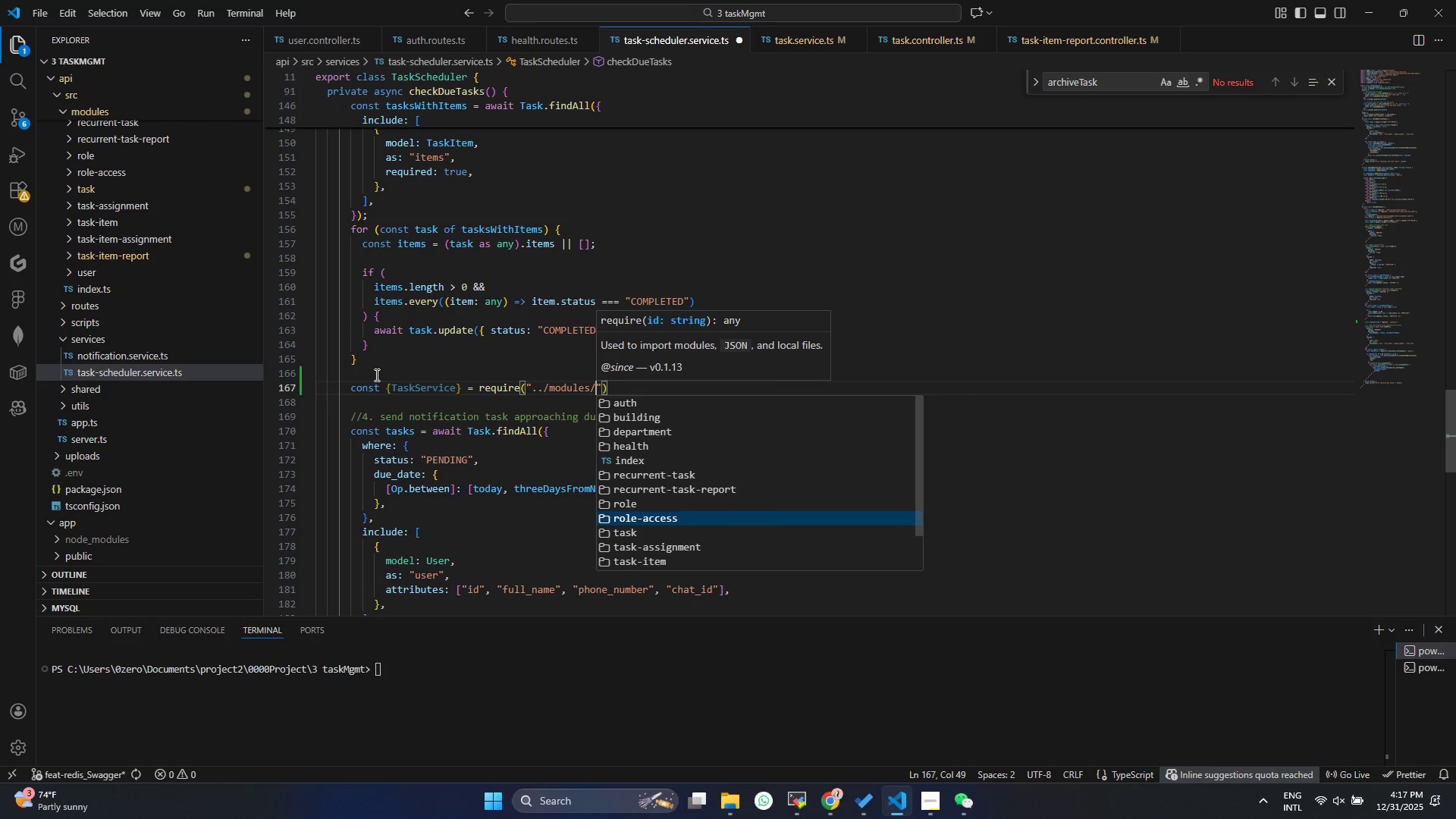 
key(ArrowDown)
 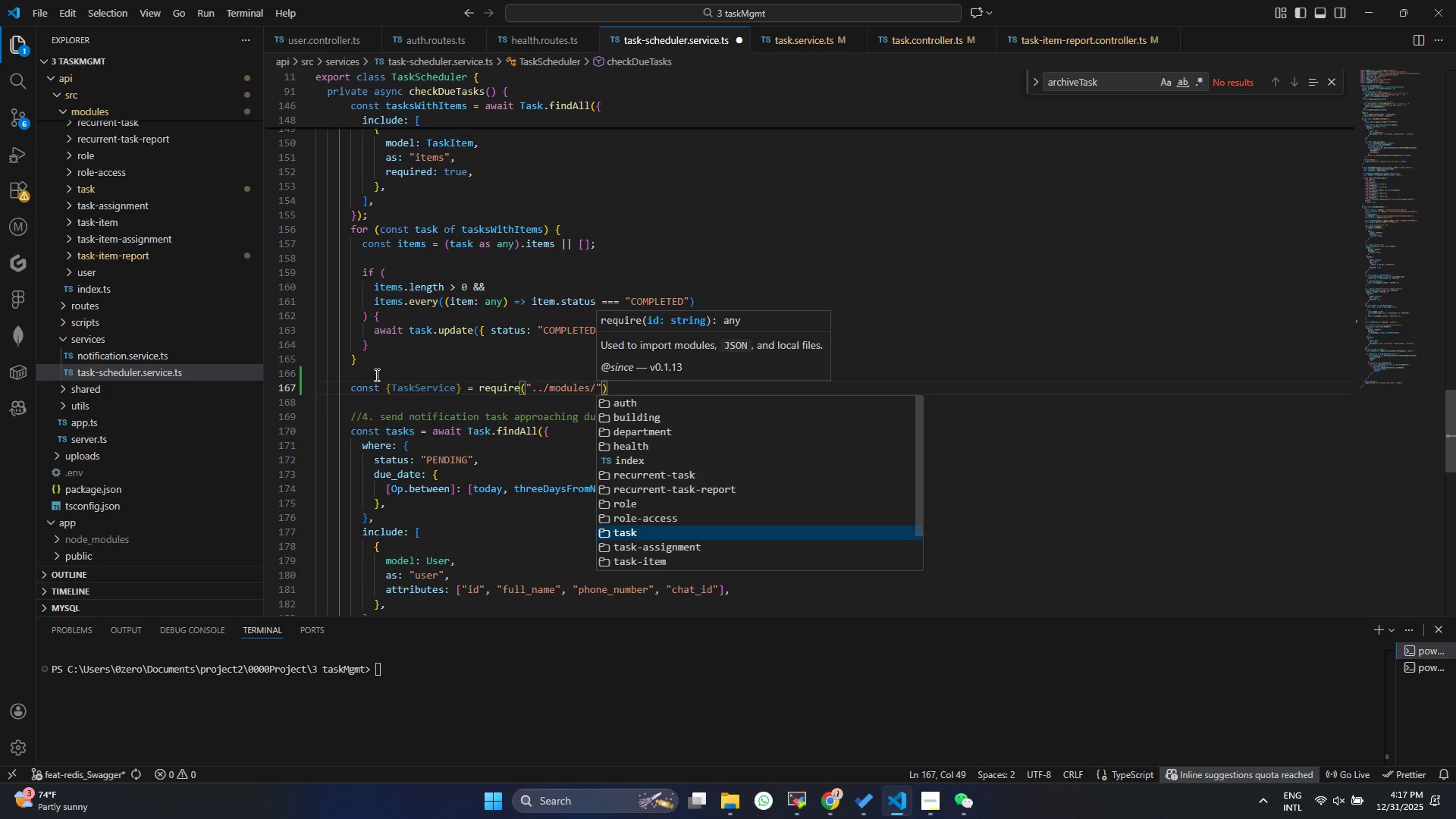 
key(Enter)
 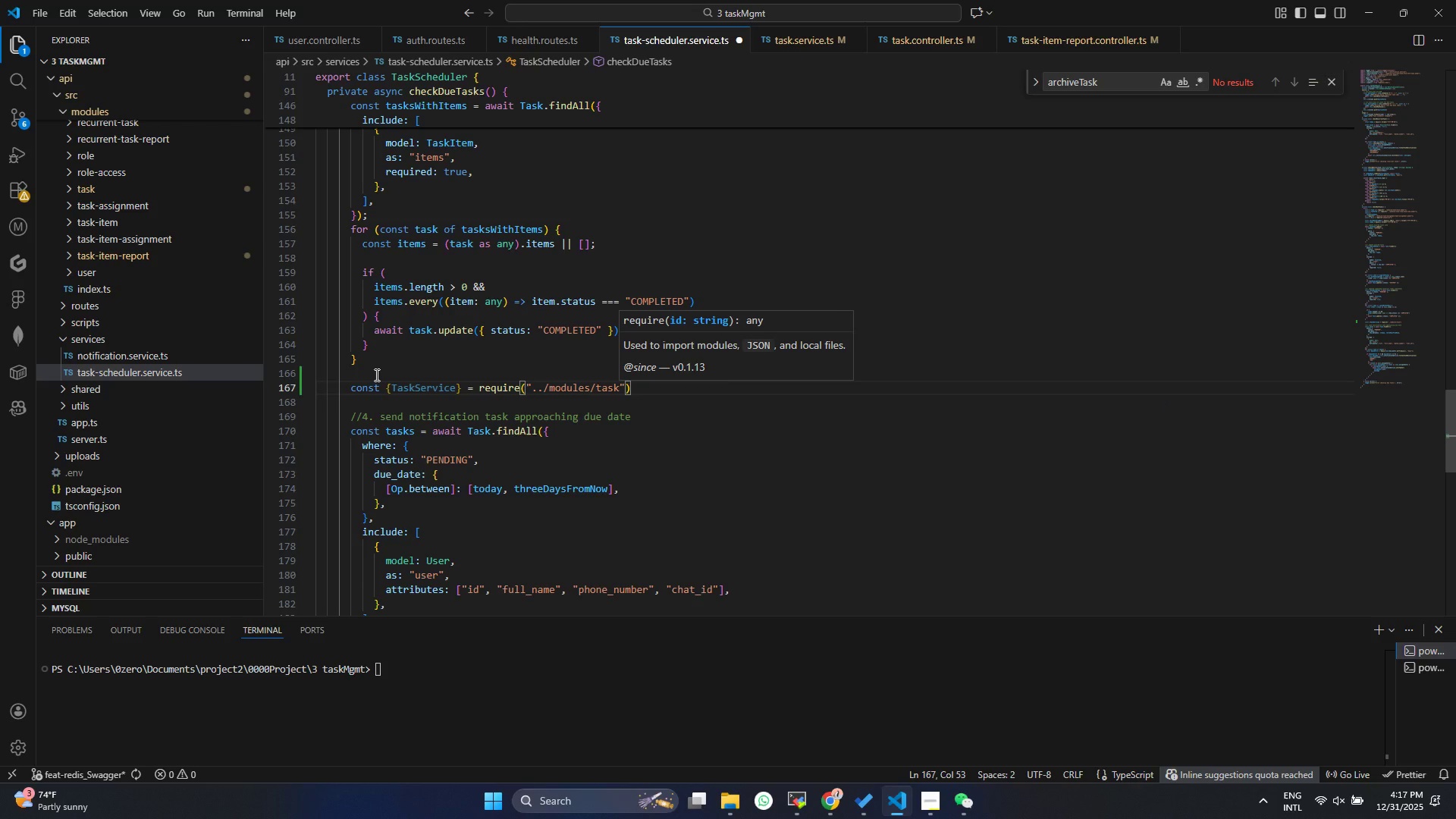 
key(Slash)
 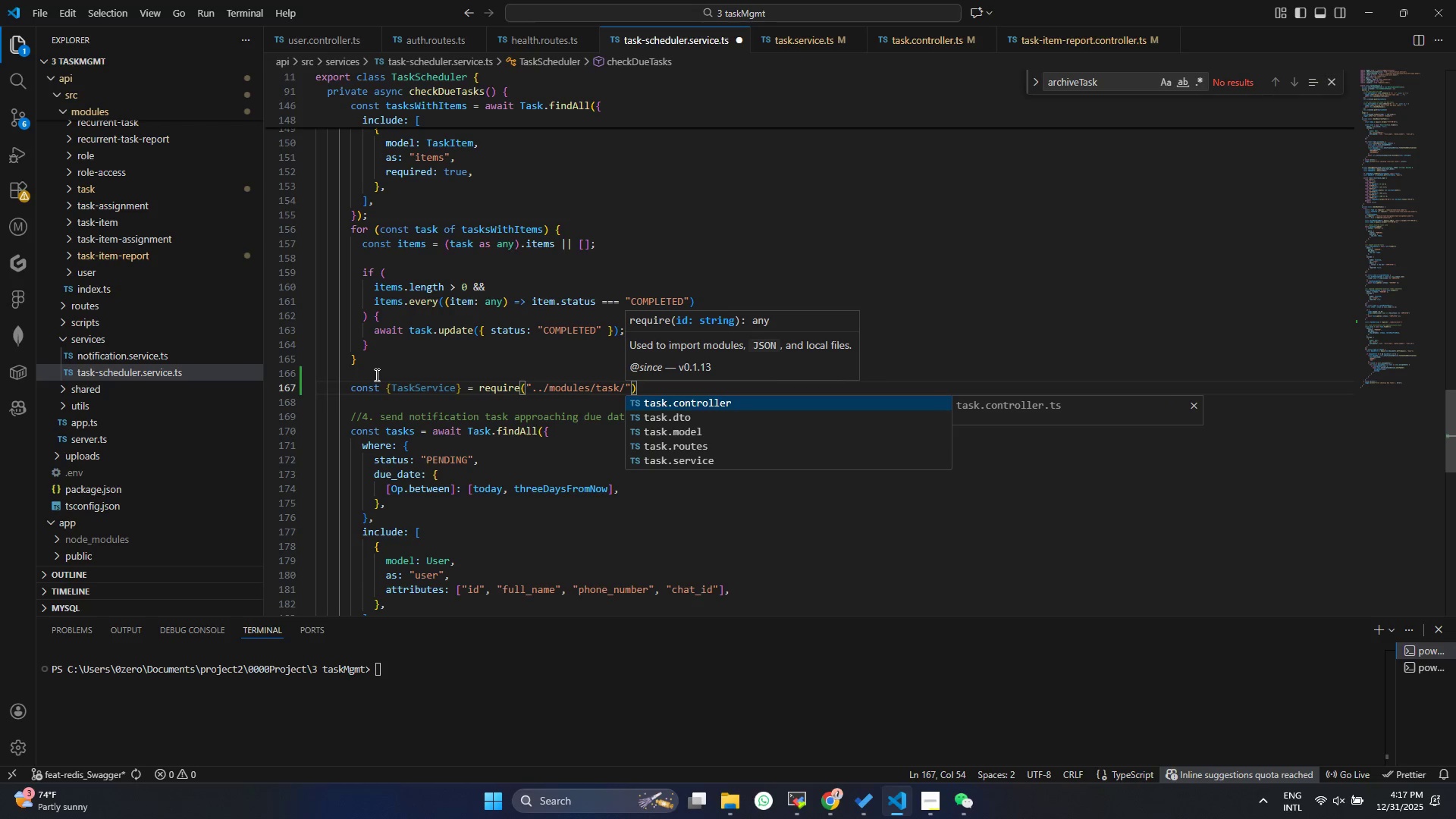 
key(ArrowDown)
 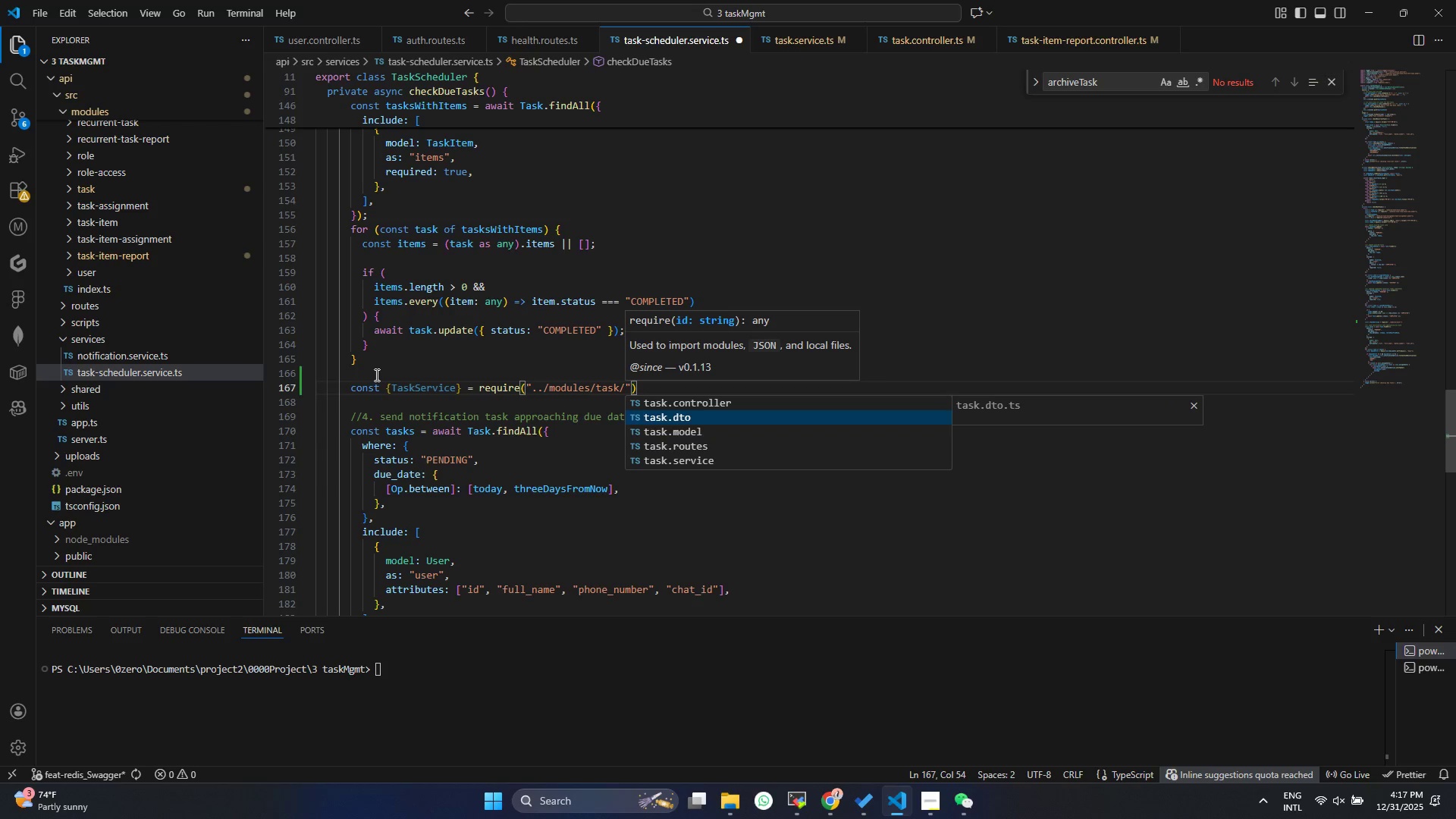 
key(ArrowDown)
 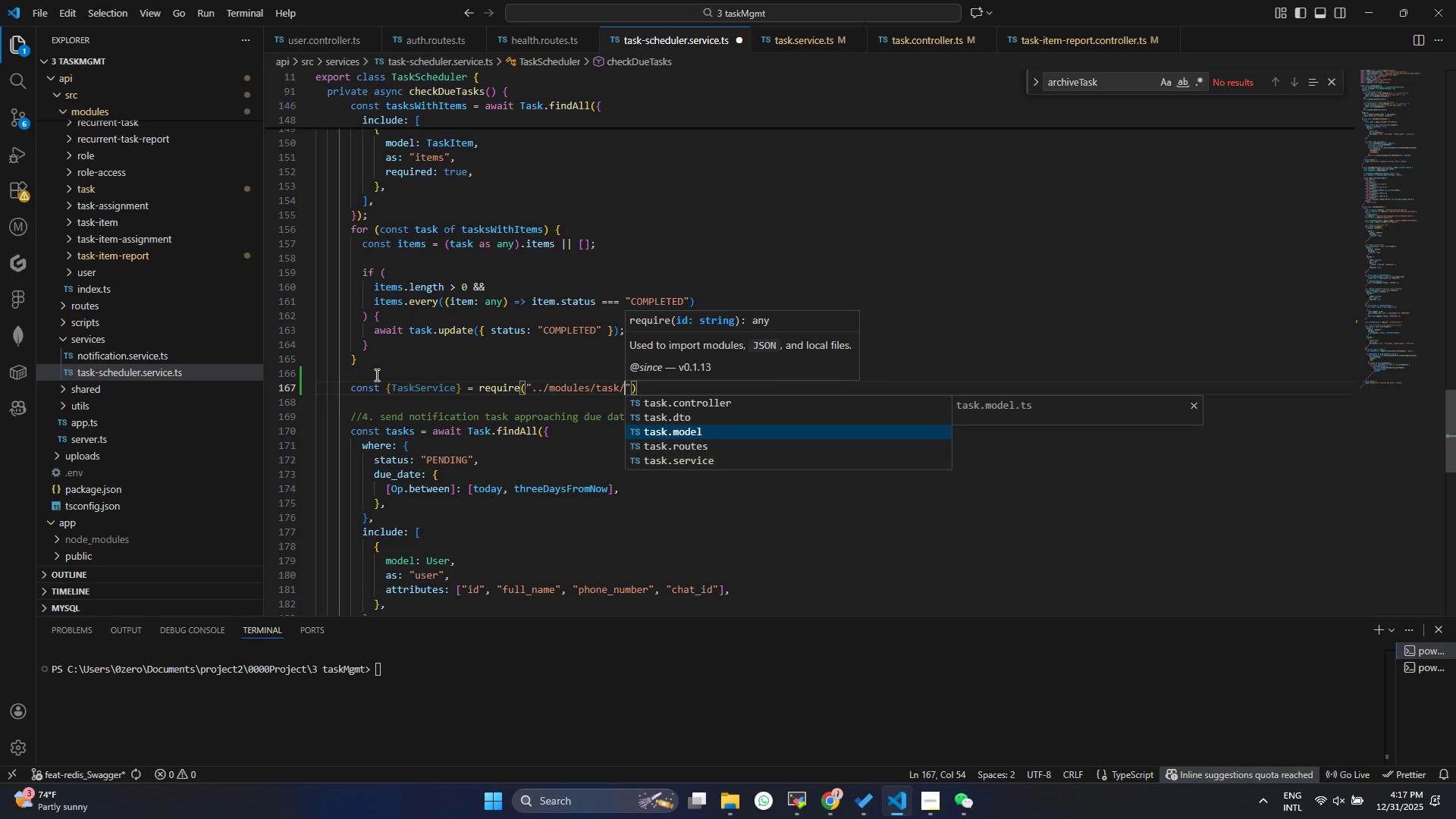 
key(ArrowDown)
 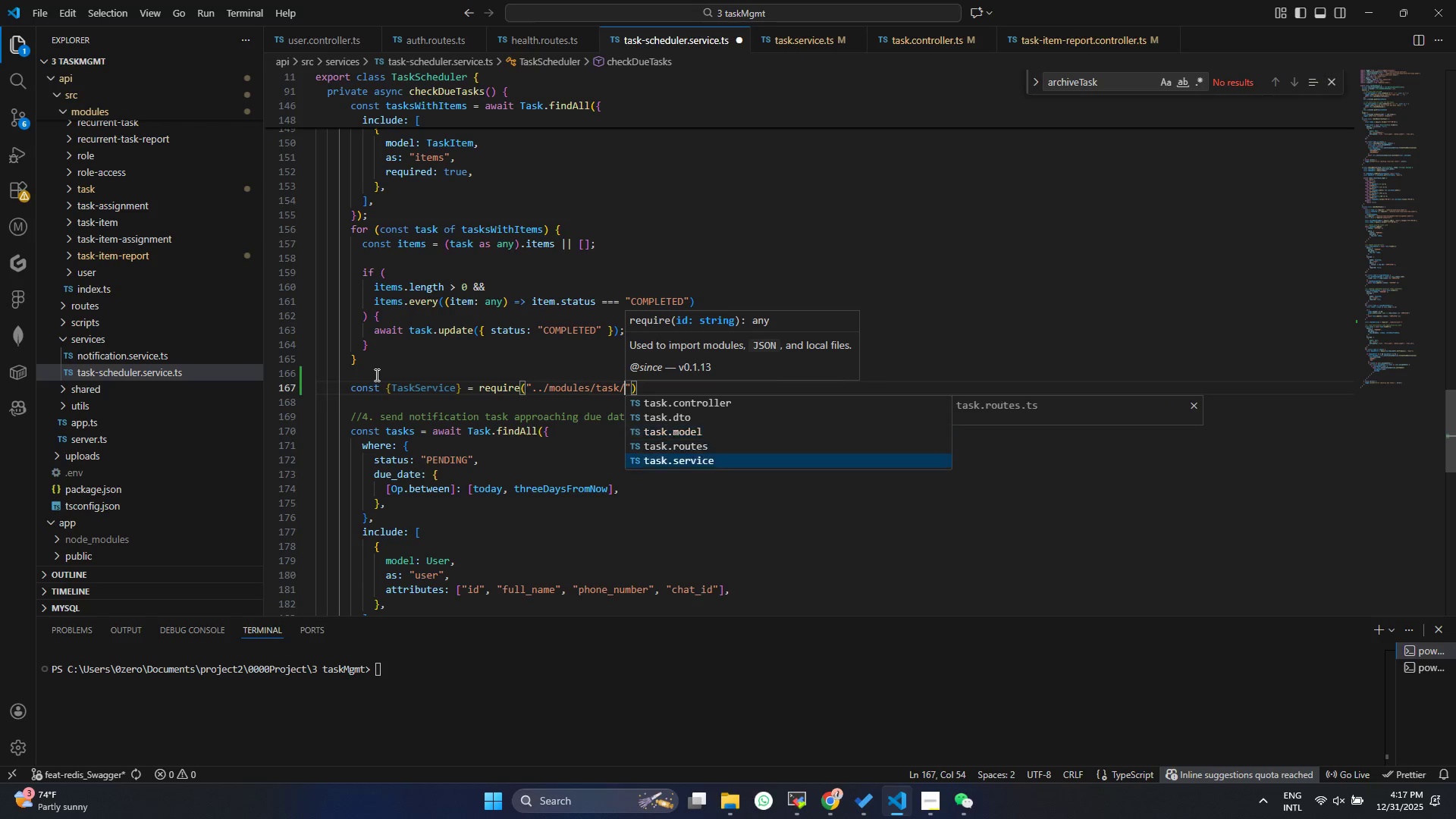 
key(ArrowDown)
 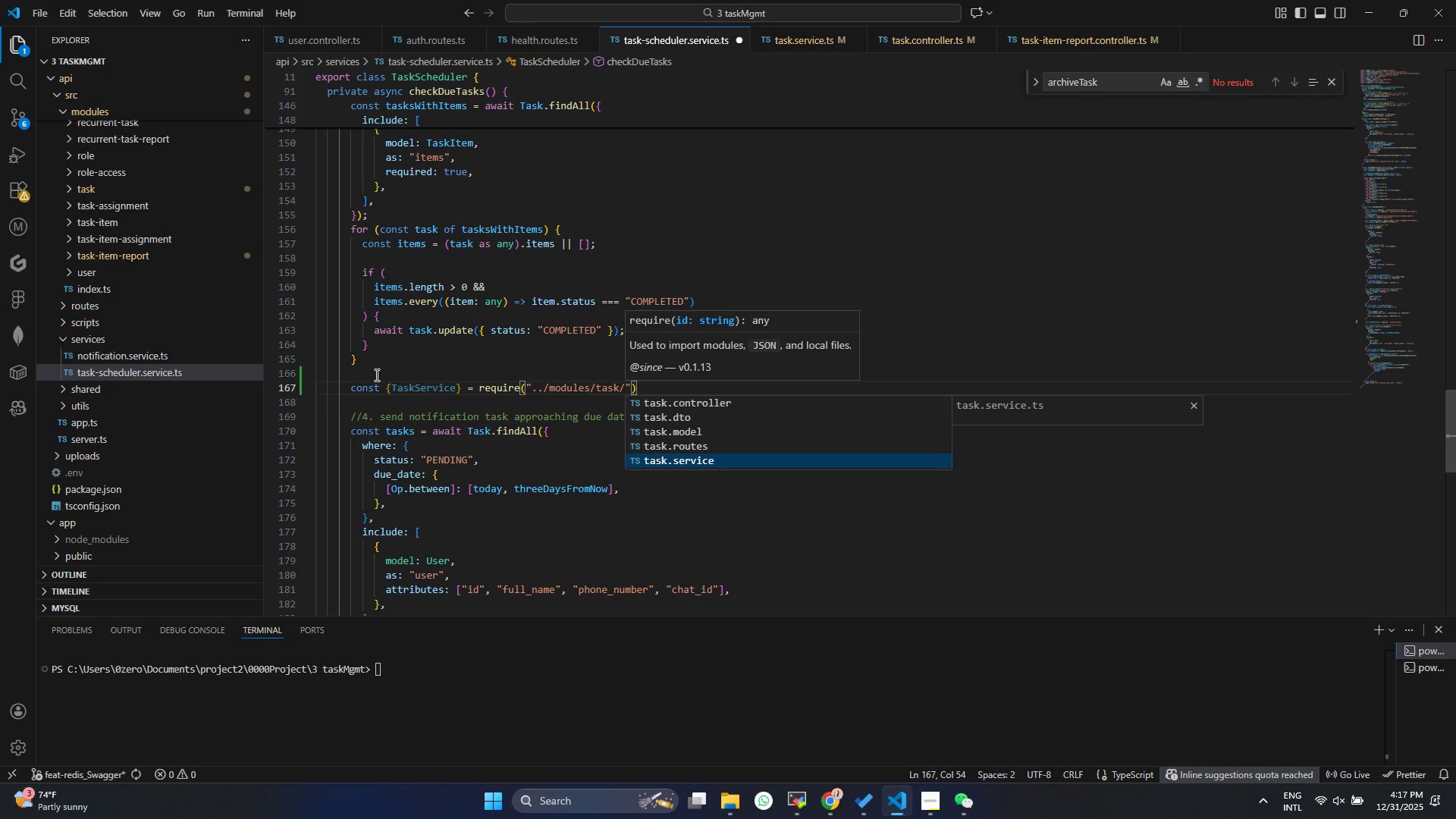 
key(Enter)
 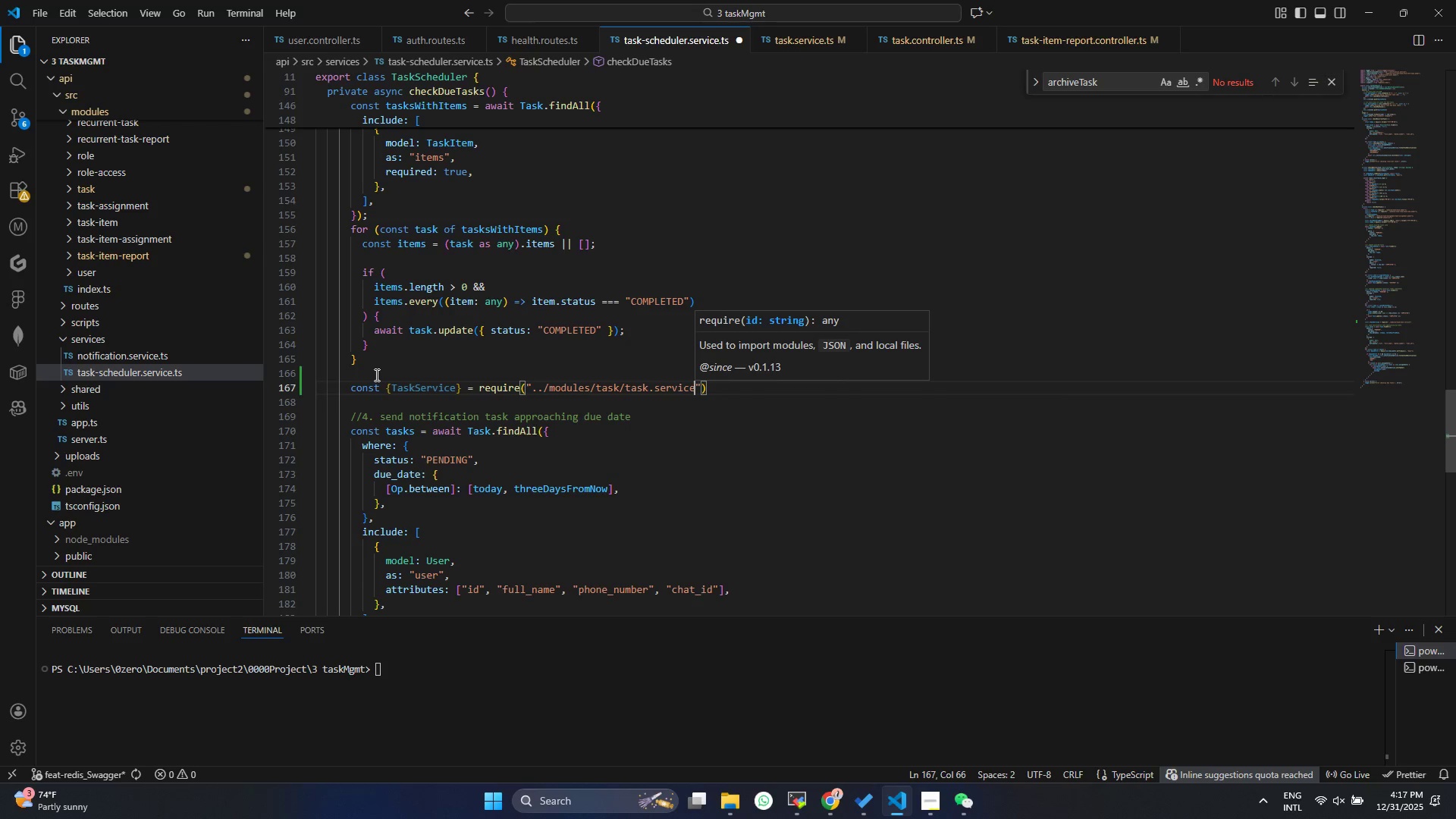 
key(Control+ControlLeft)
 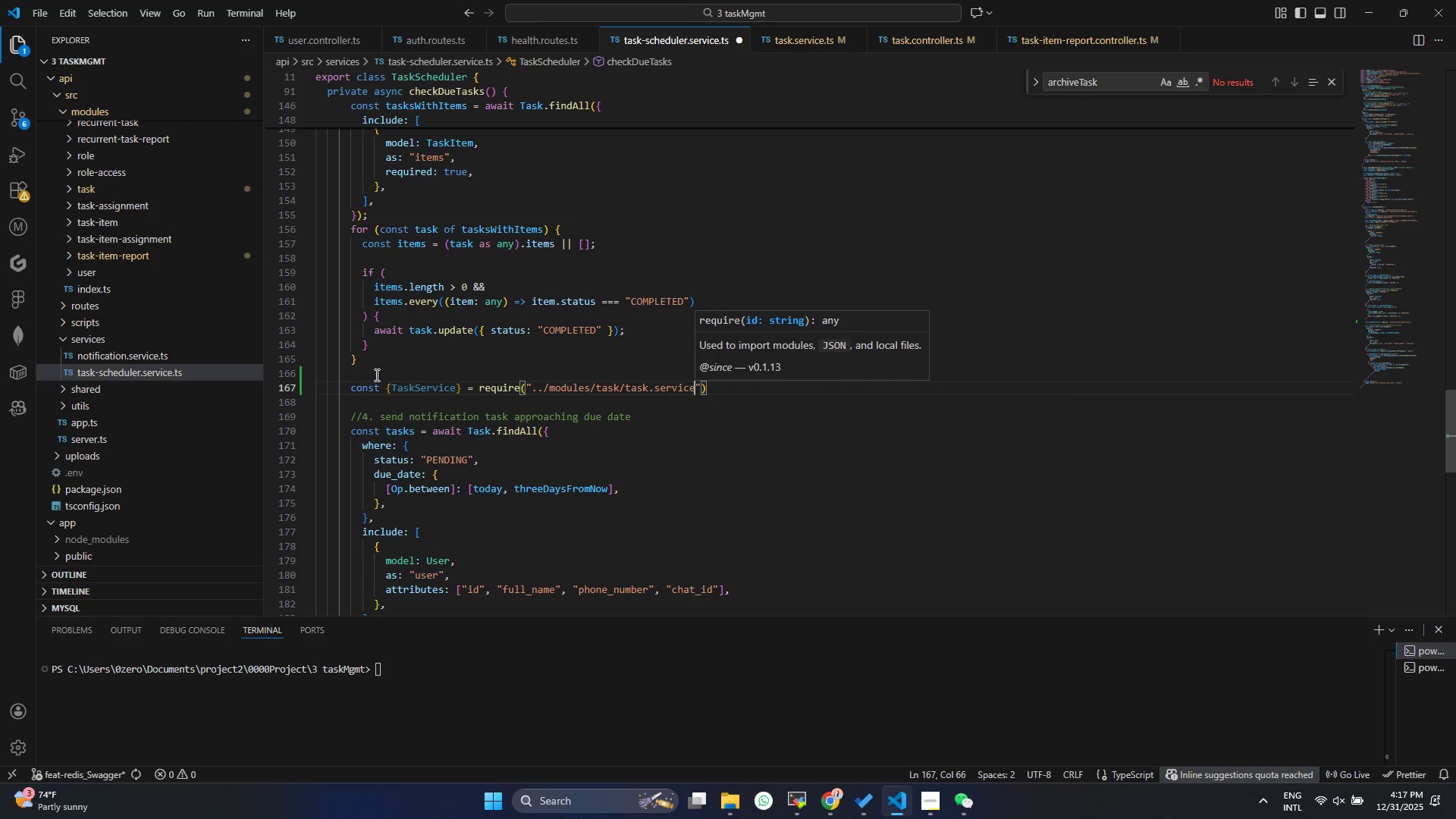 
key(Control+S)
 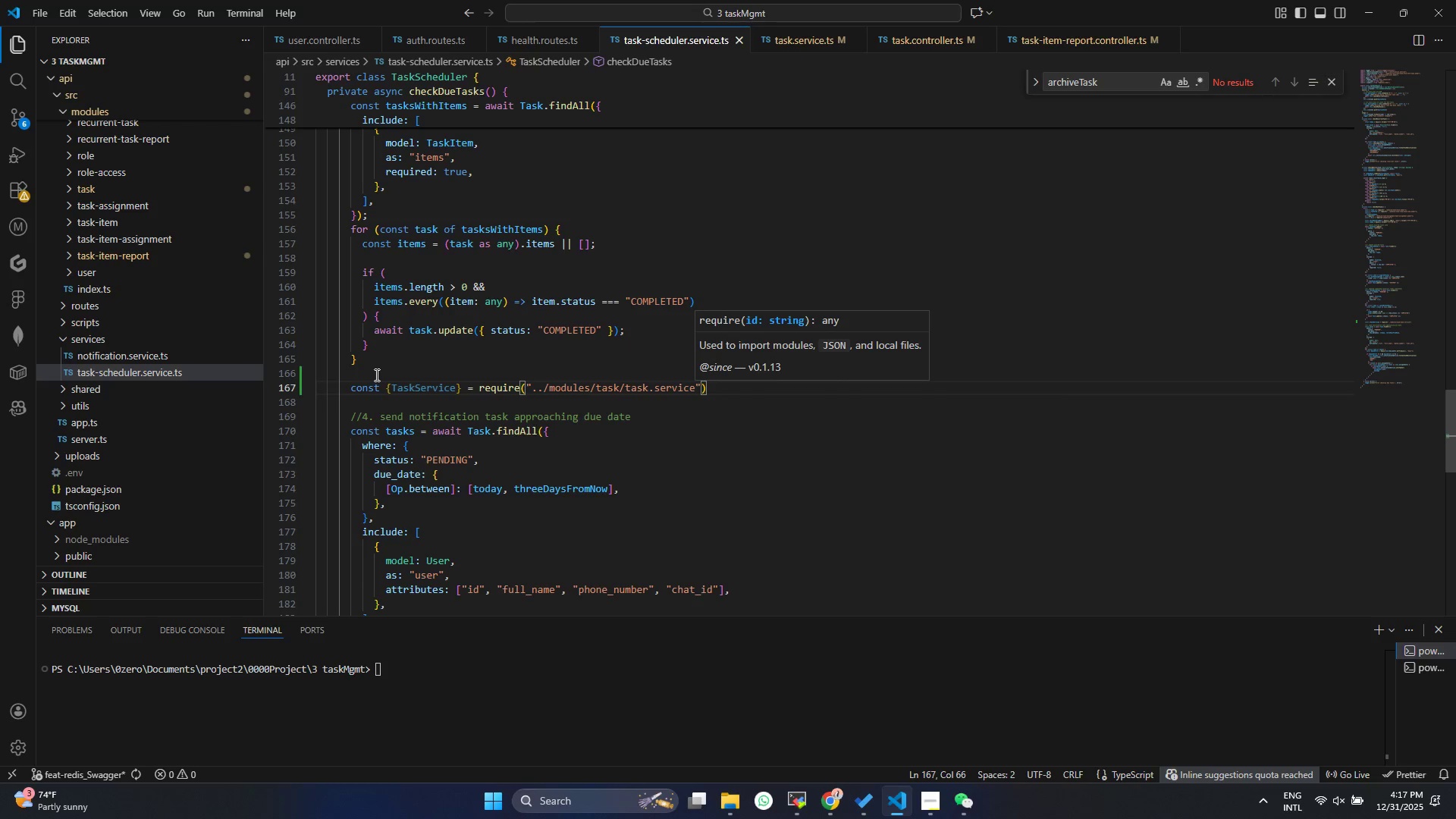 
key(ArrowRight)
 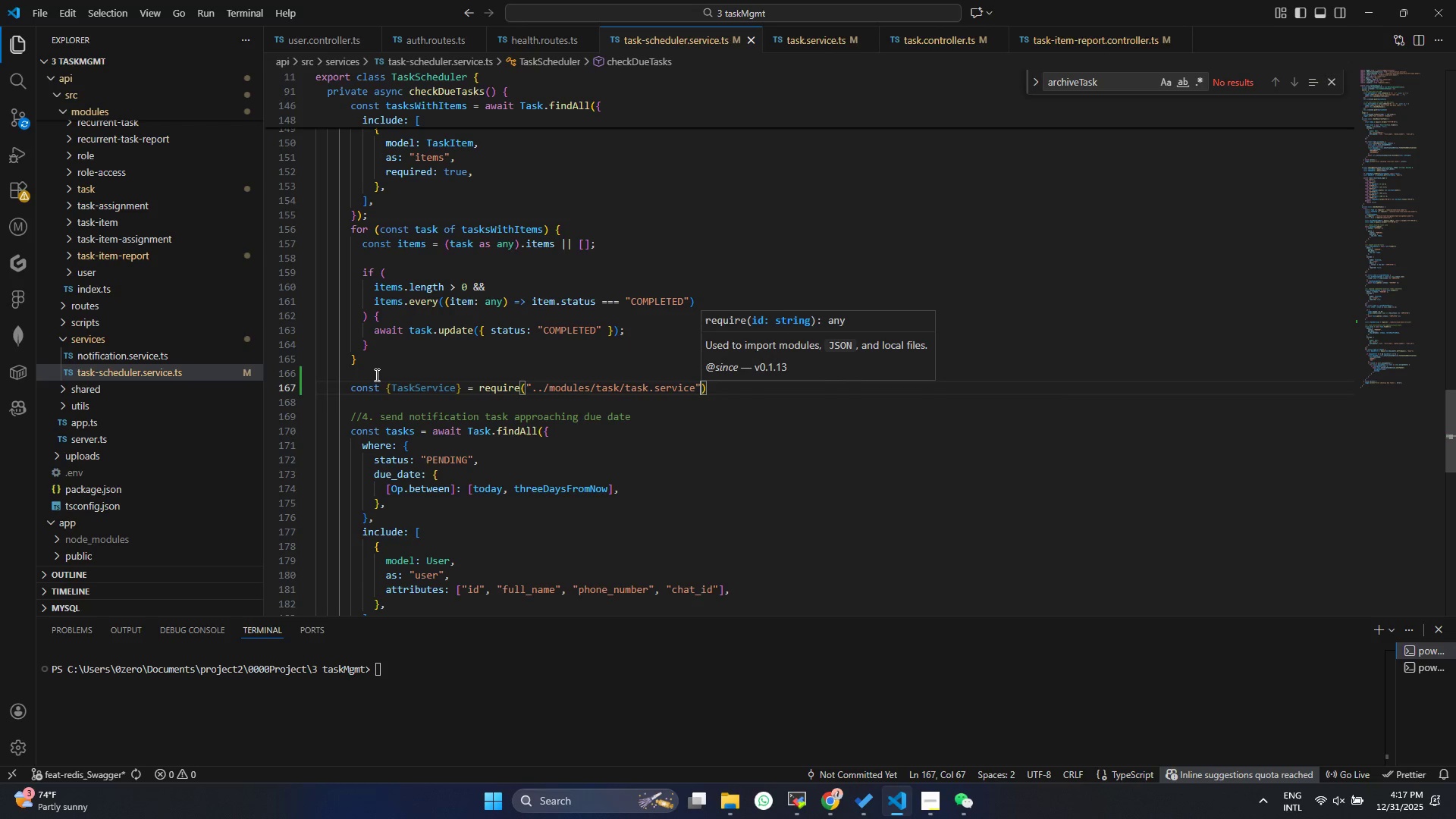 
key(Semicolon)
 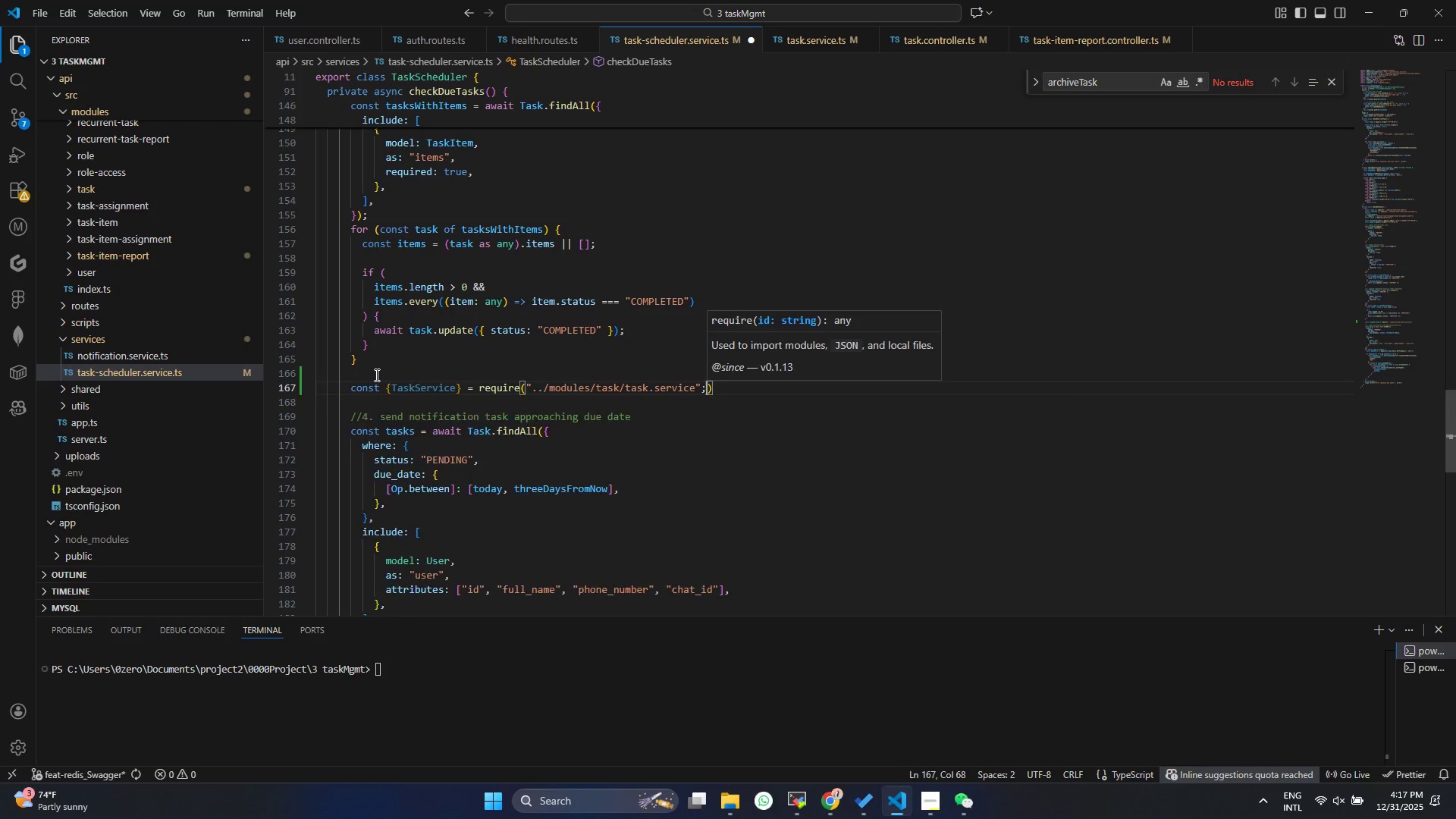 
key(Enter)
 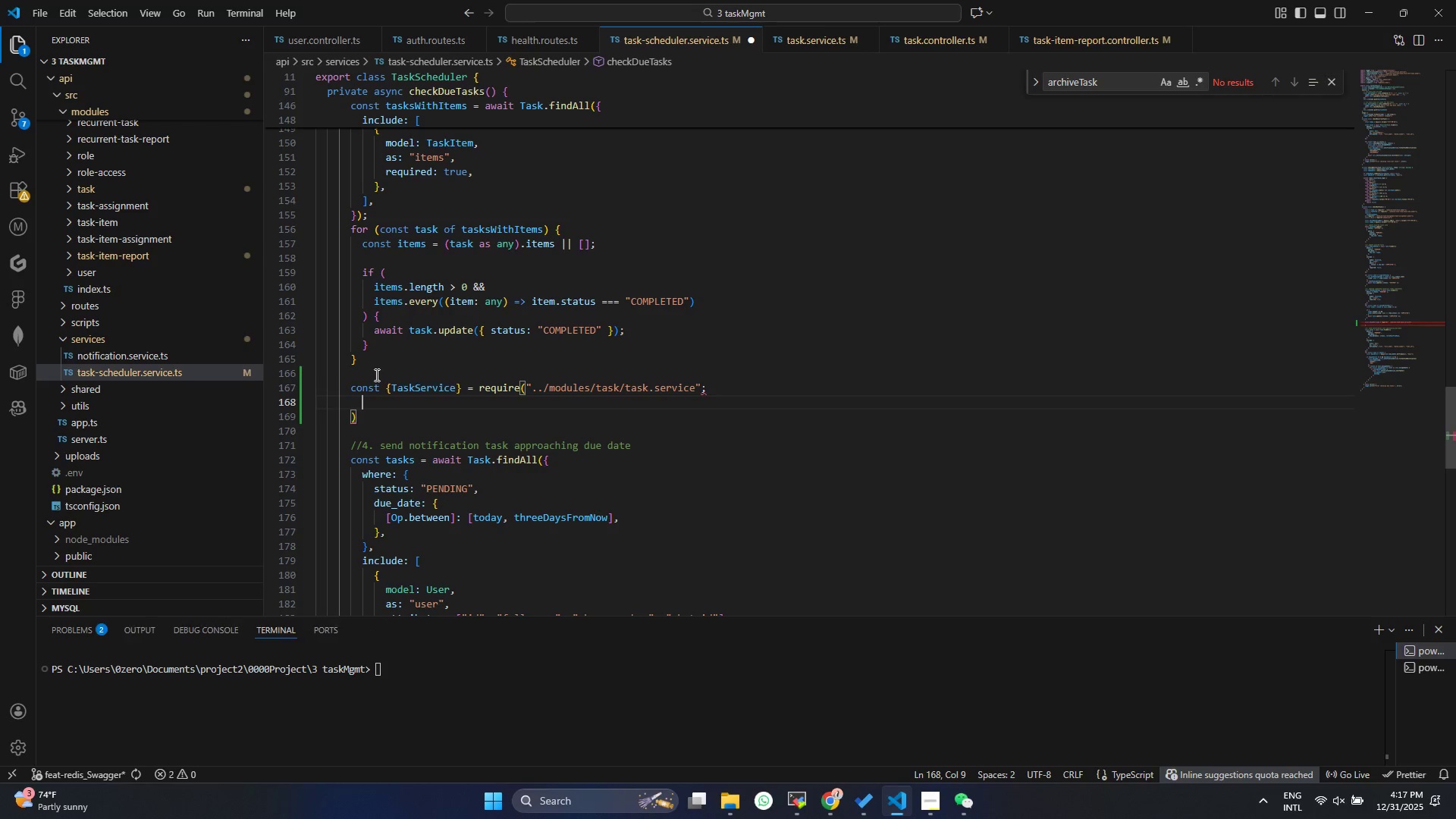 
key(Control+ControlLeft)
 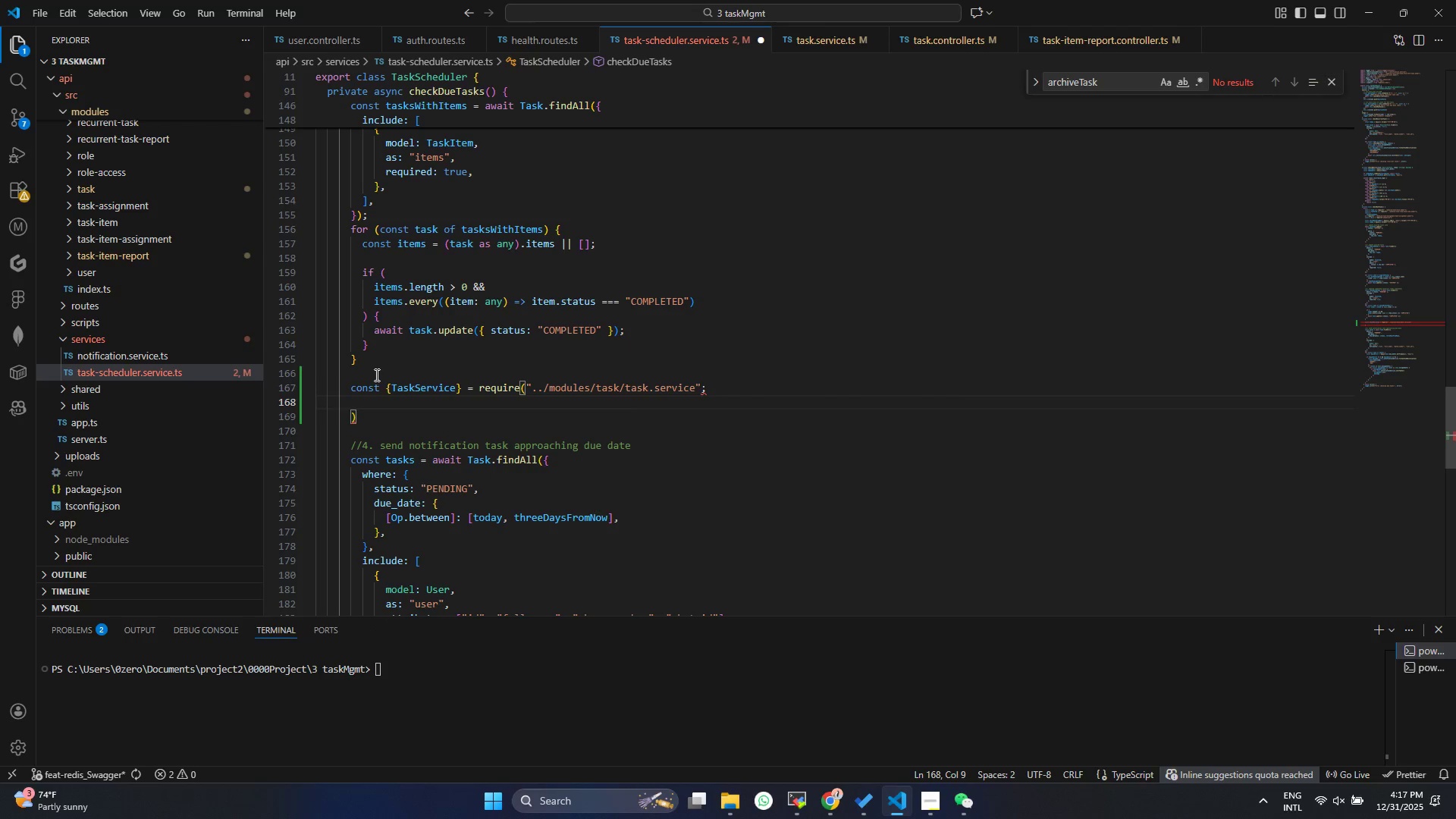 
key(Control+Z)
 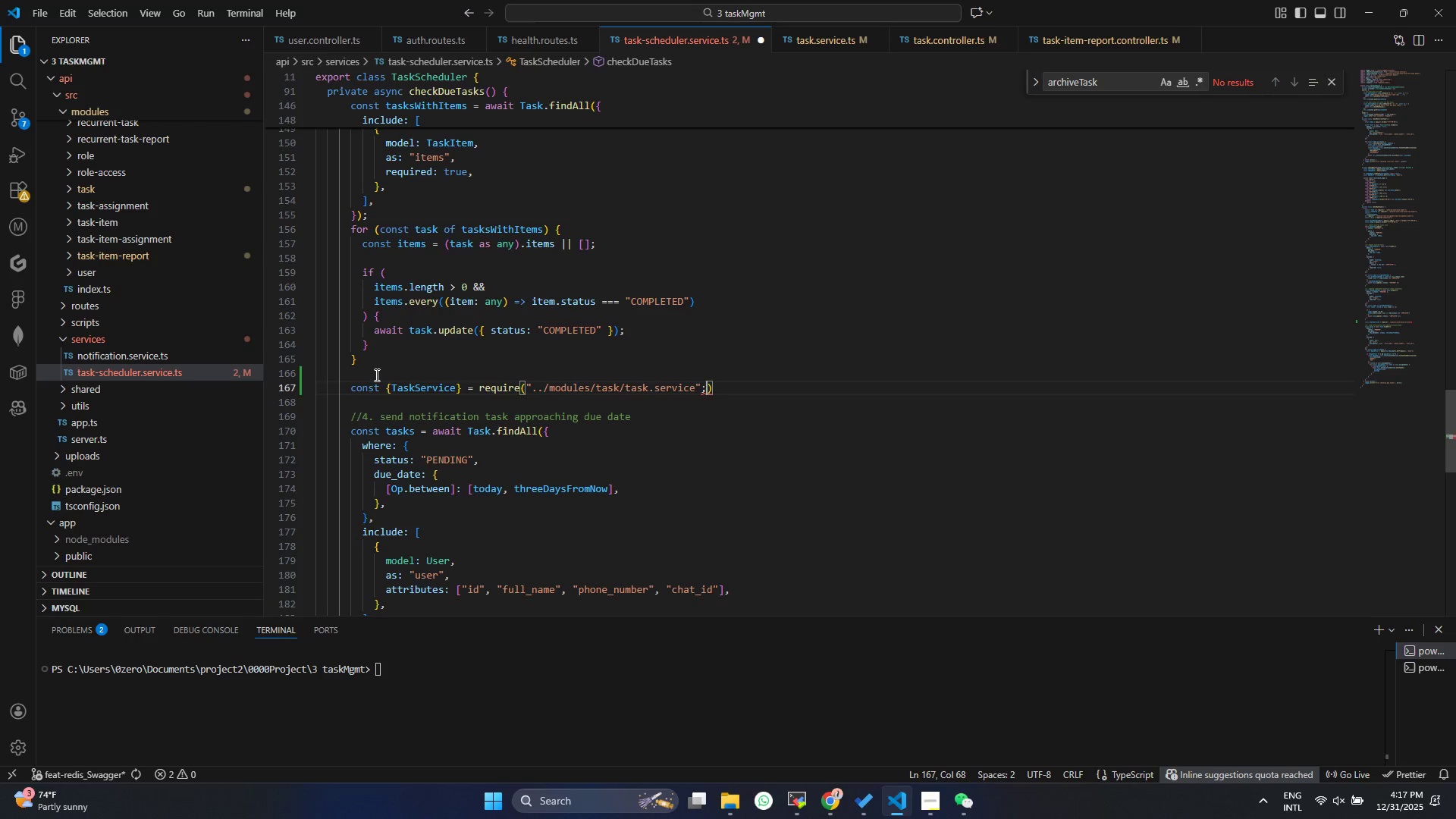 
key(ArrowRight)
 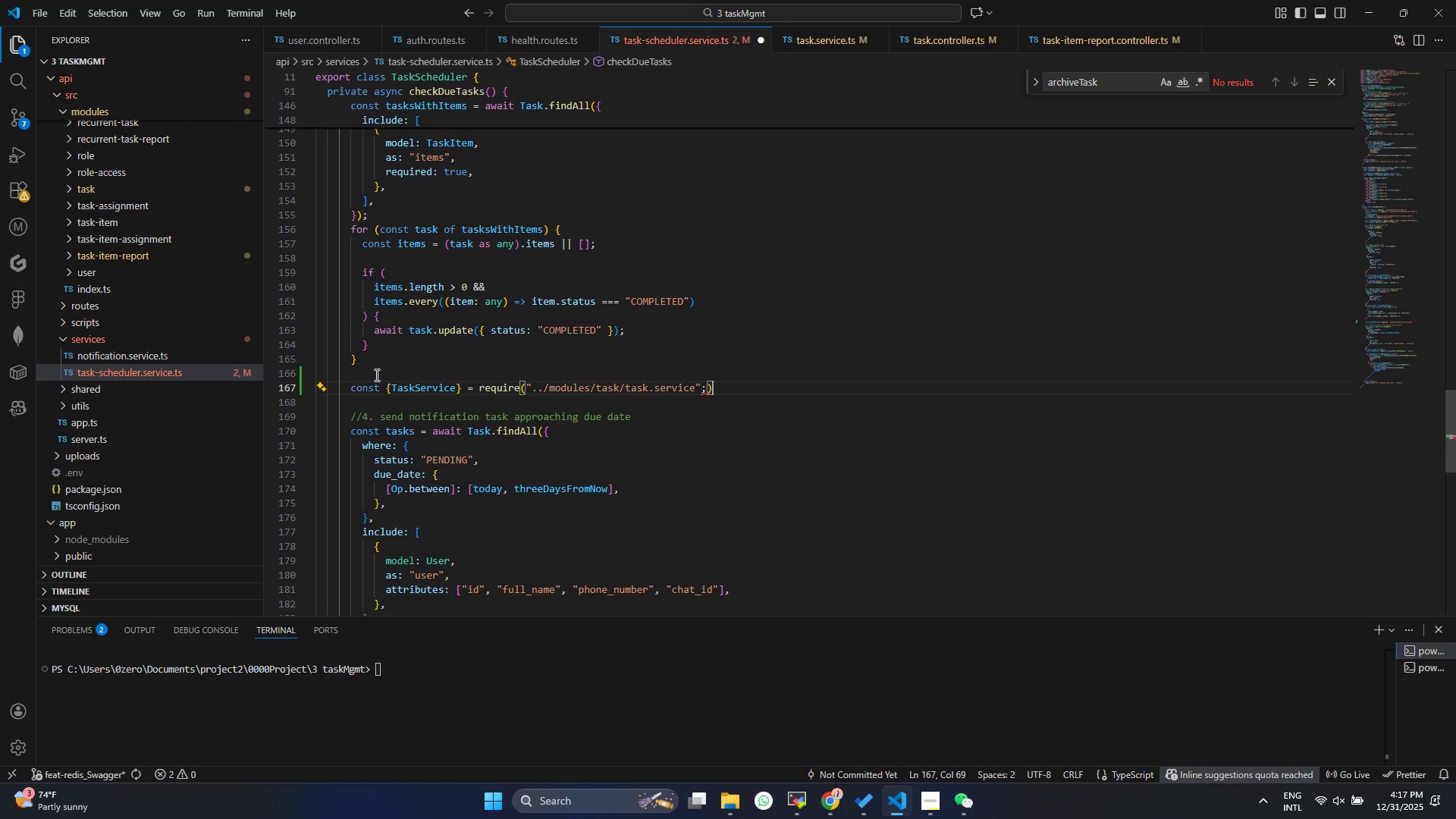 
key(ArrowLeft)
 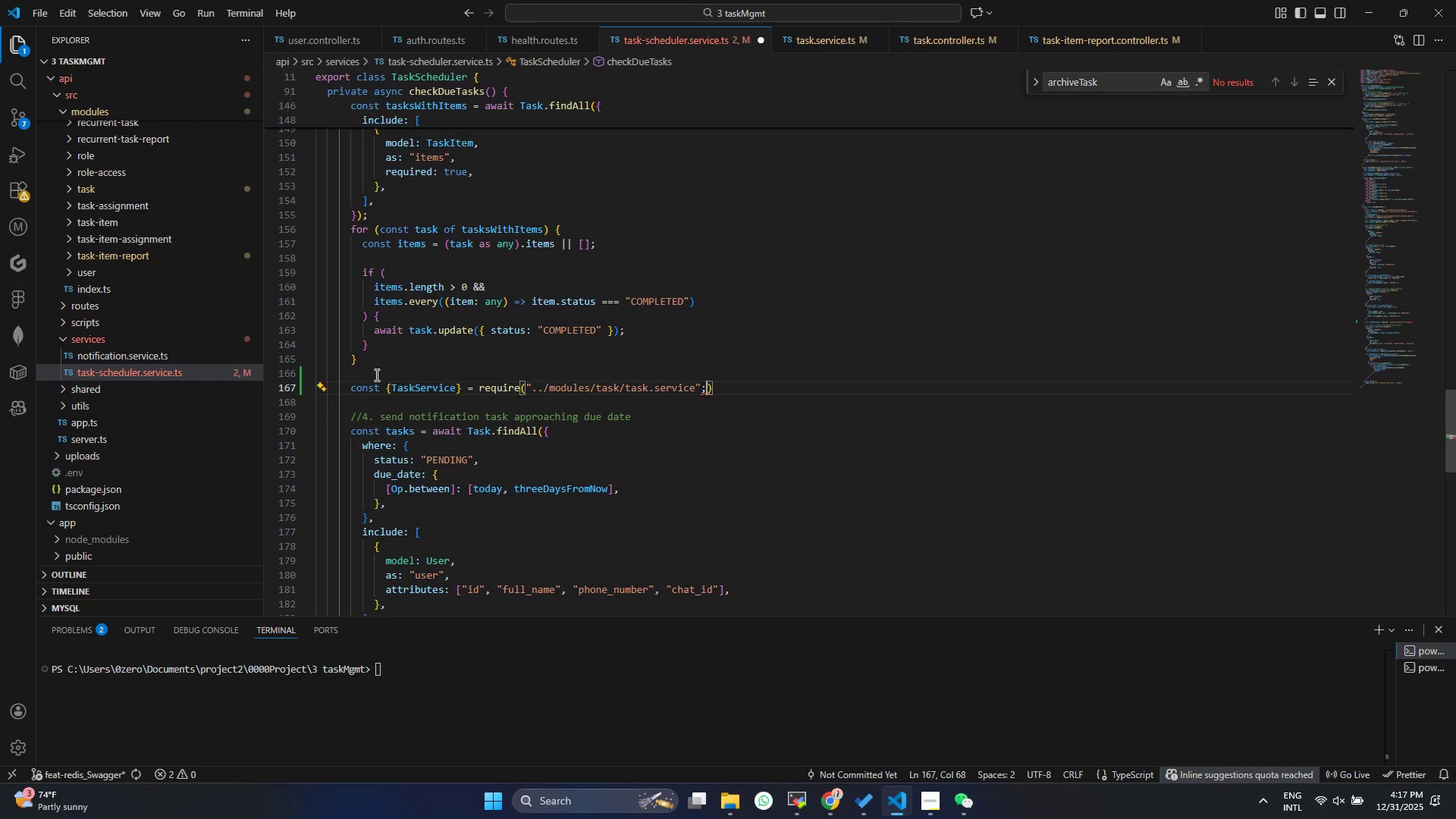 
key(Backspace)
 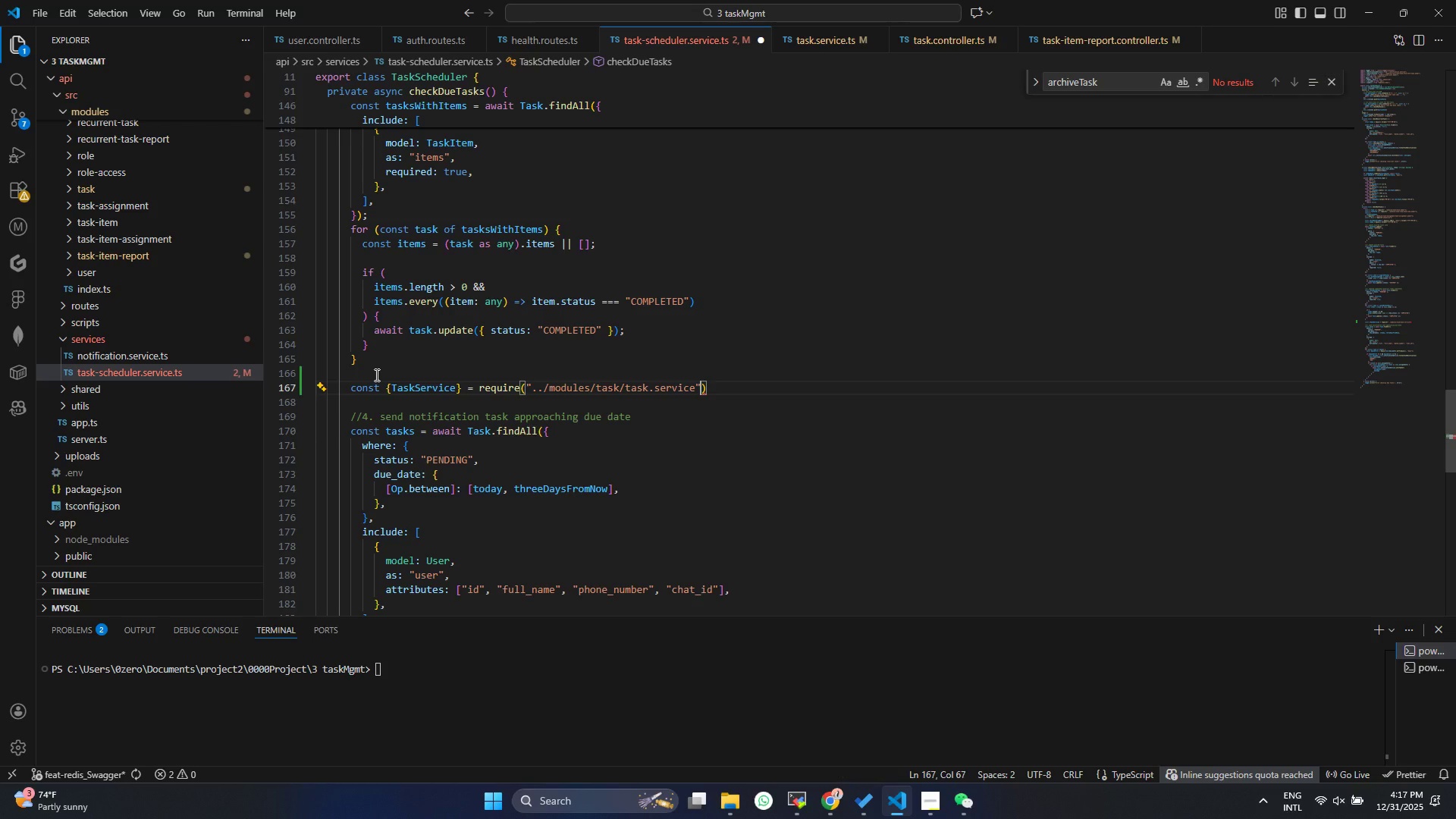 
key(ArrowRight)
 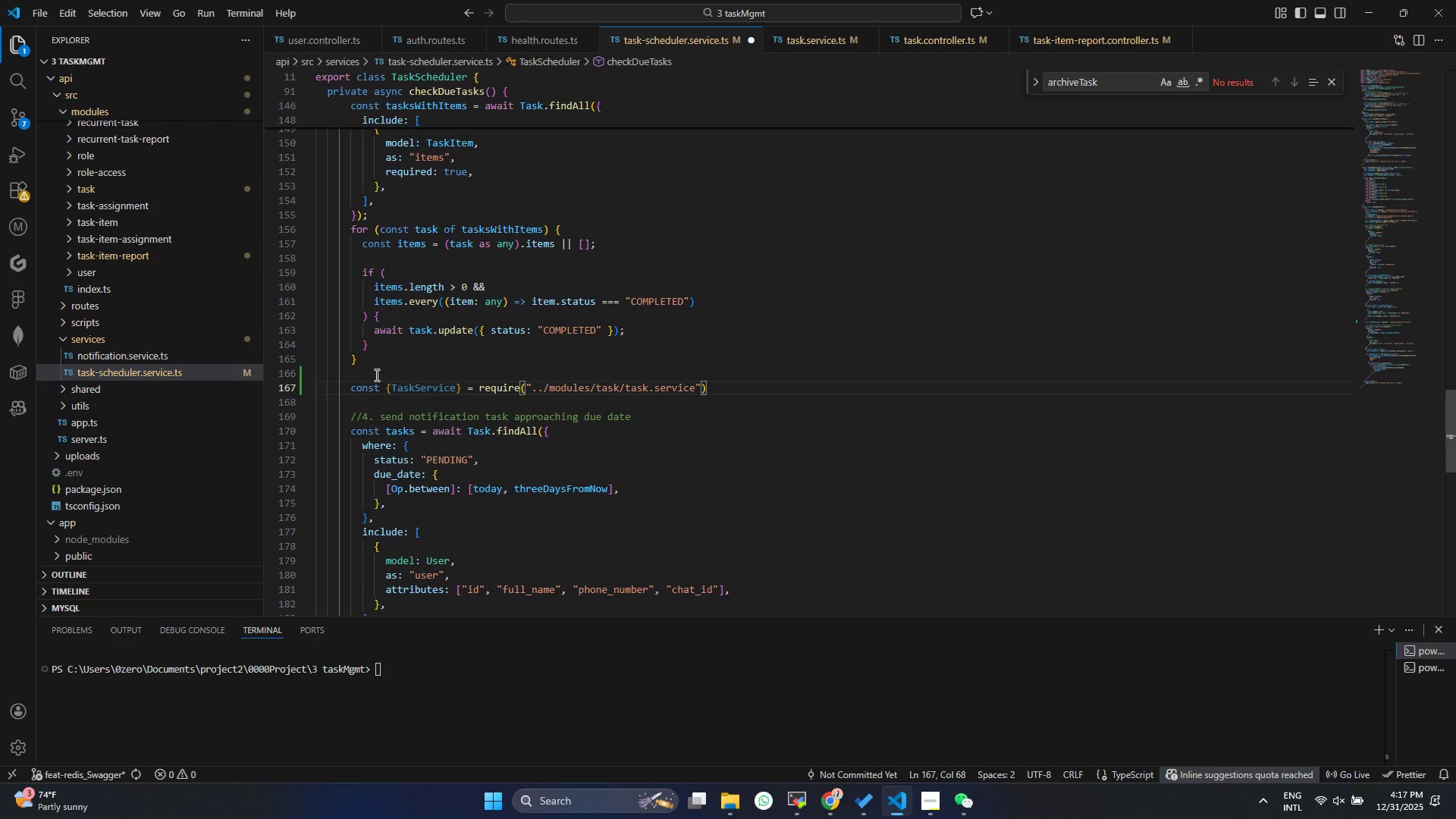 
key(Semicolon)
 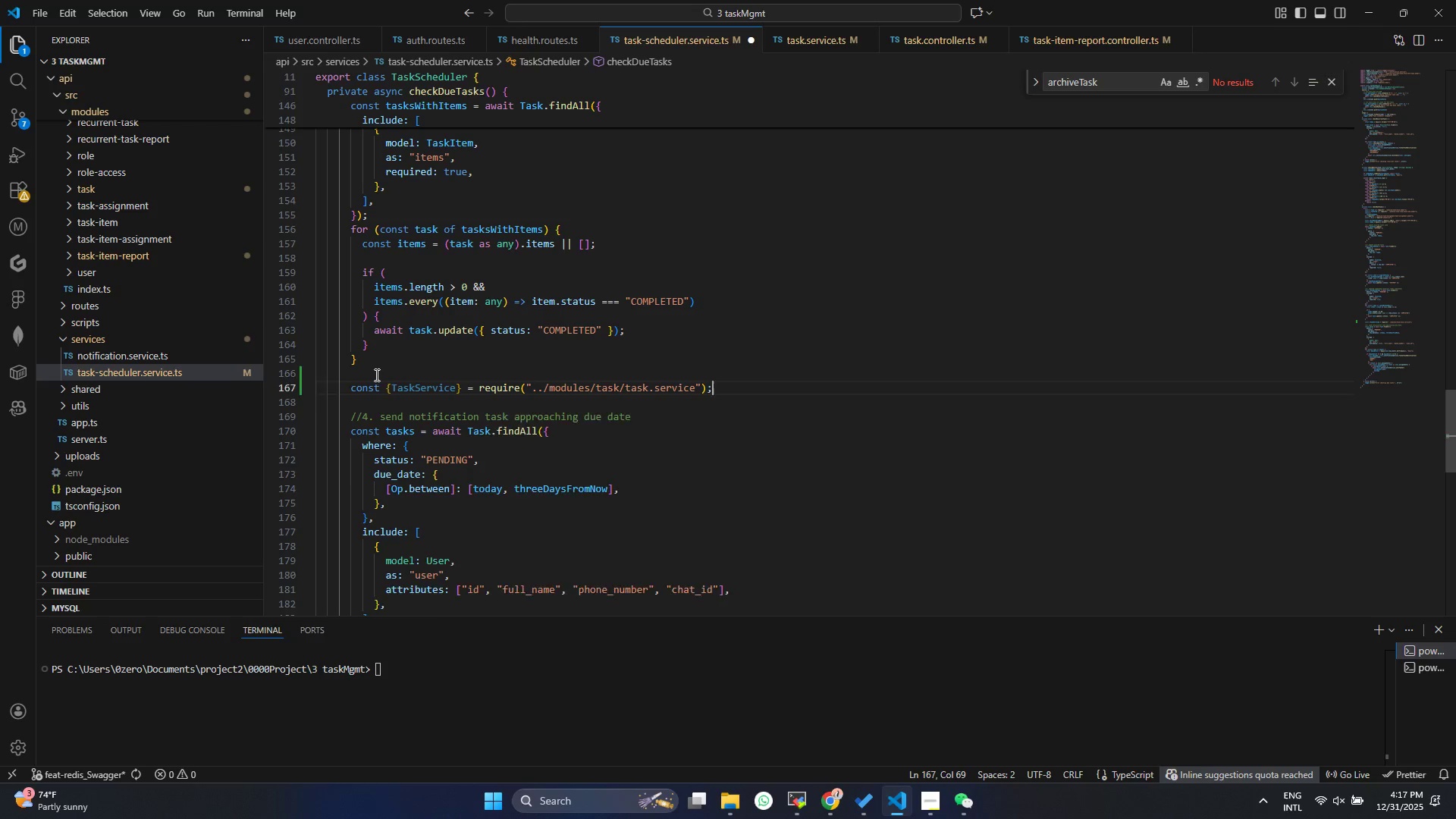 
key(Enter)
 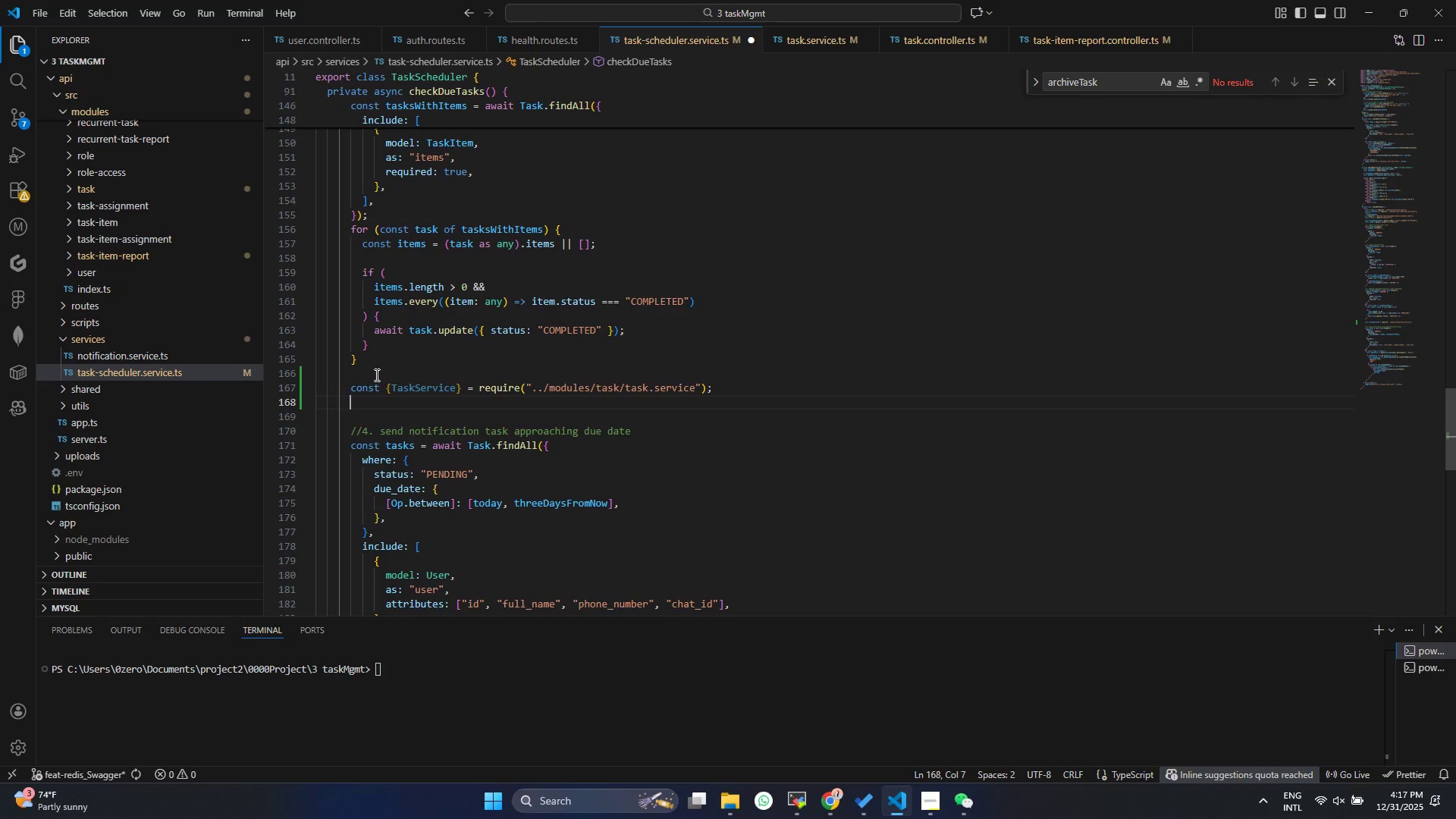 
type(const taskService - )
key(Backspace)
key(Backspace)
type(= new TaskSer)
 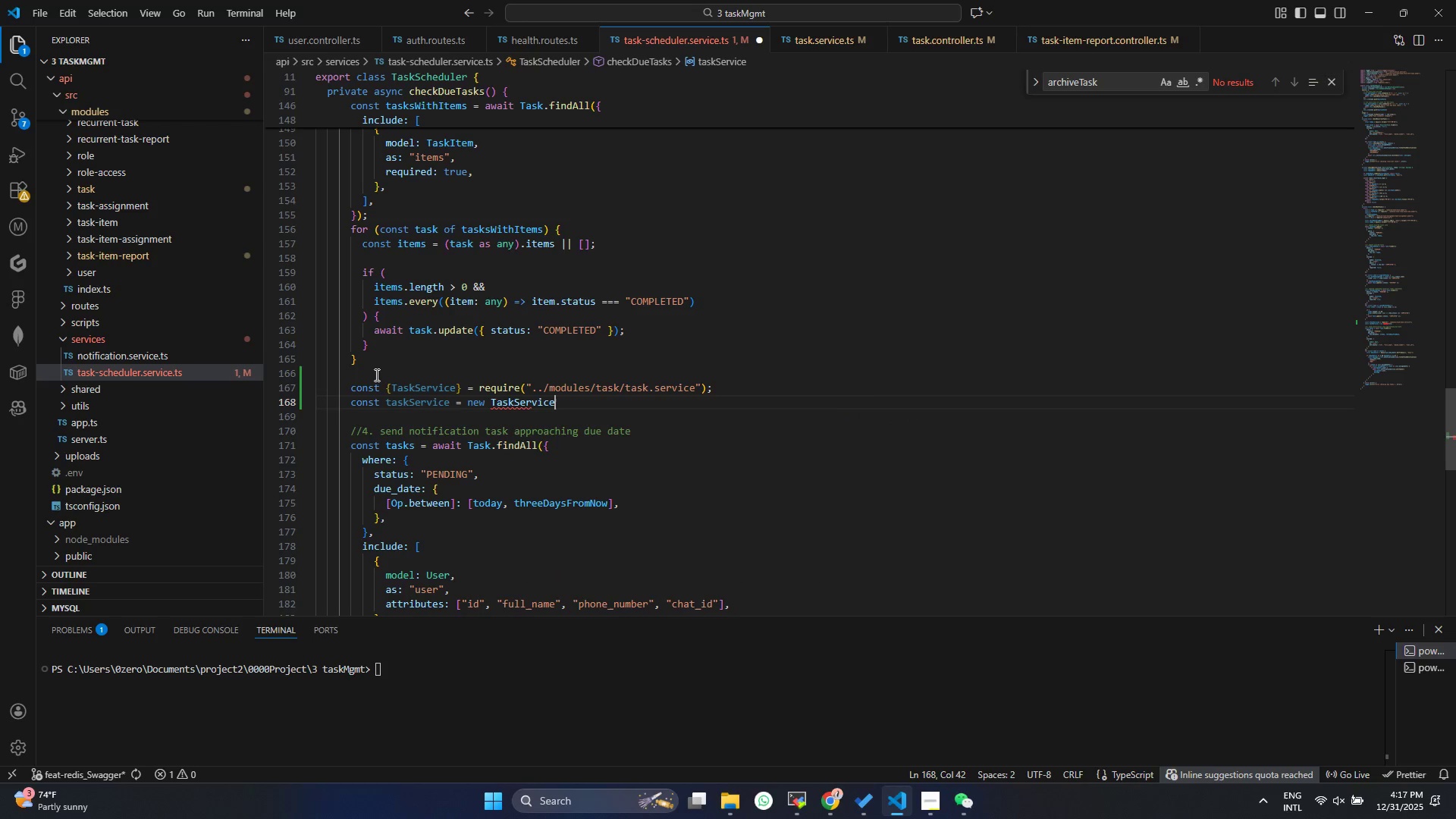 
 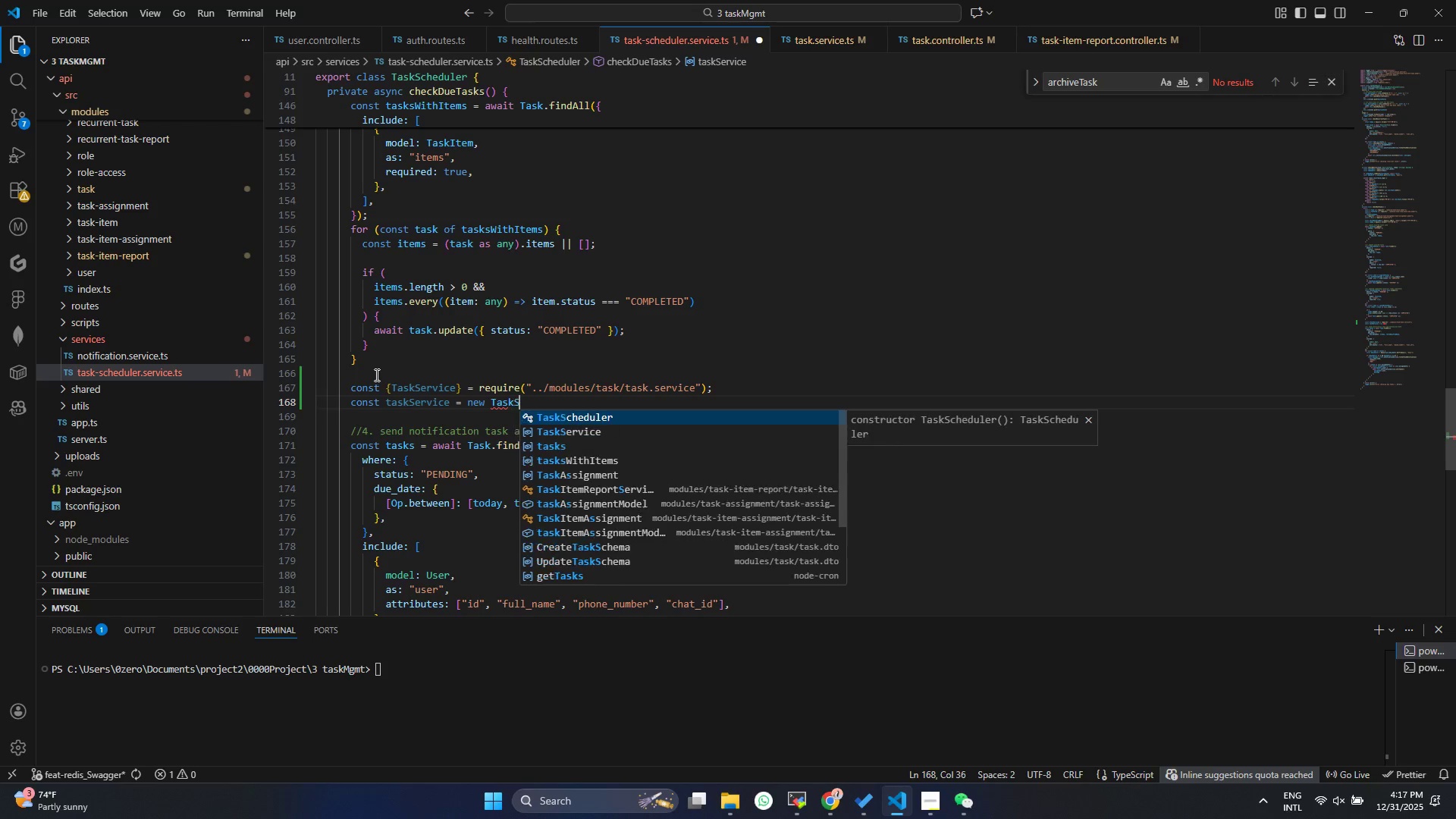 
key(Enter)
 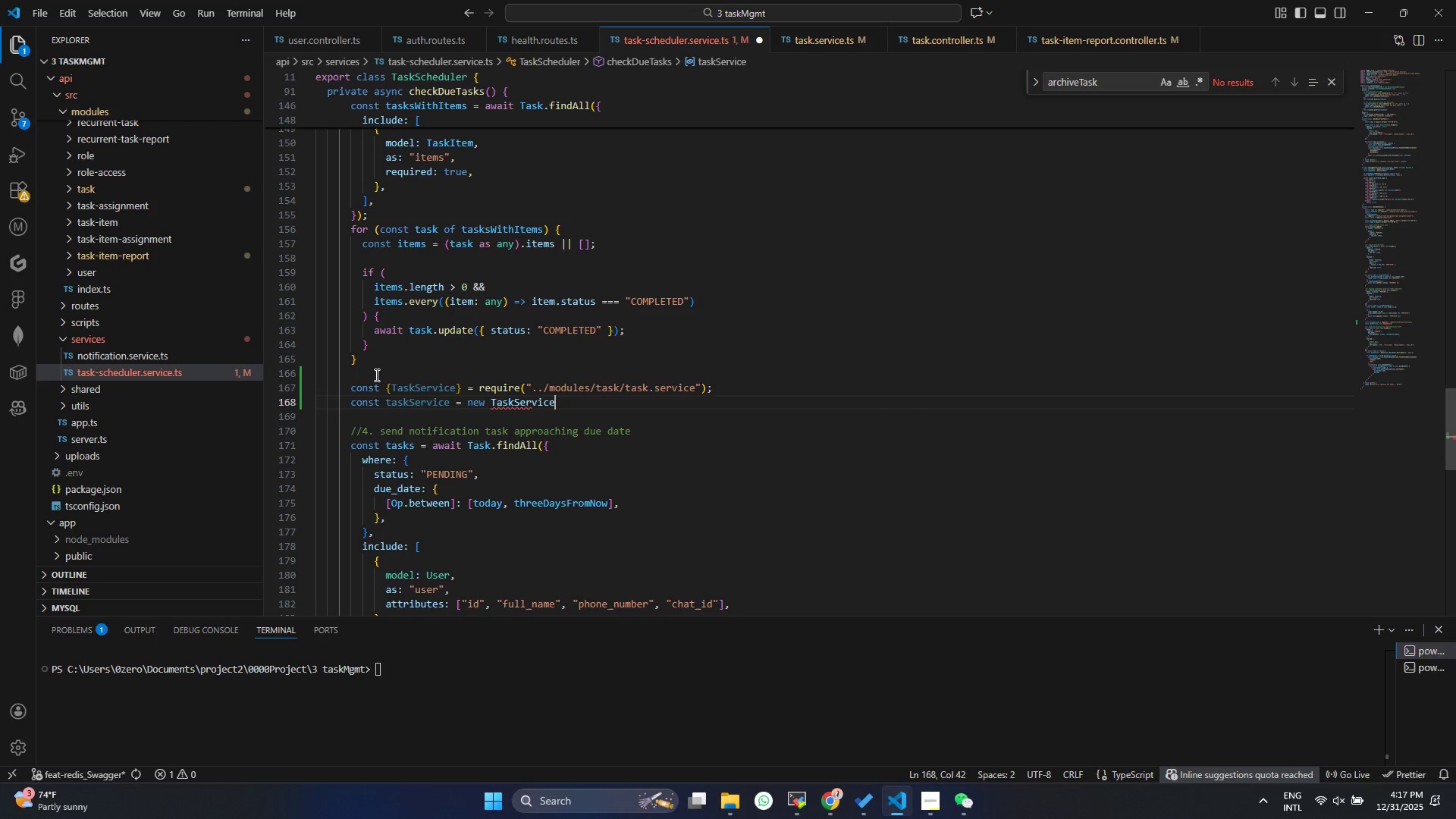 
key(Shift+9)
 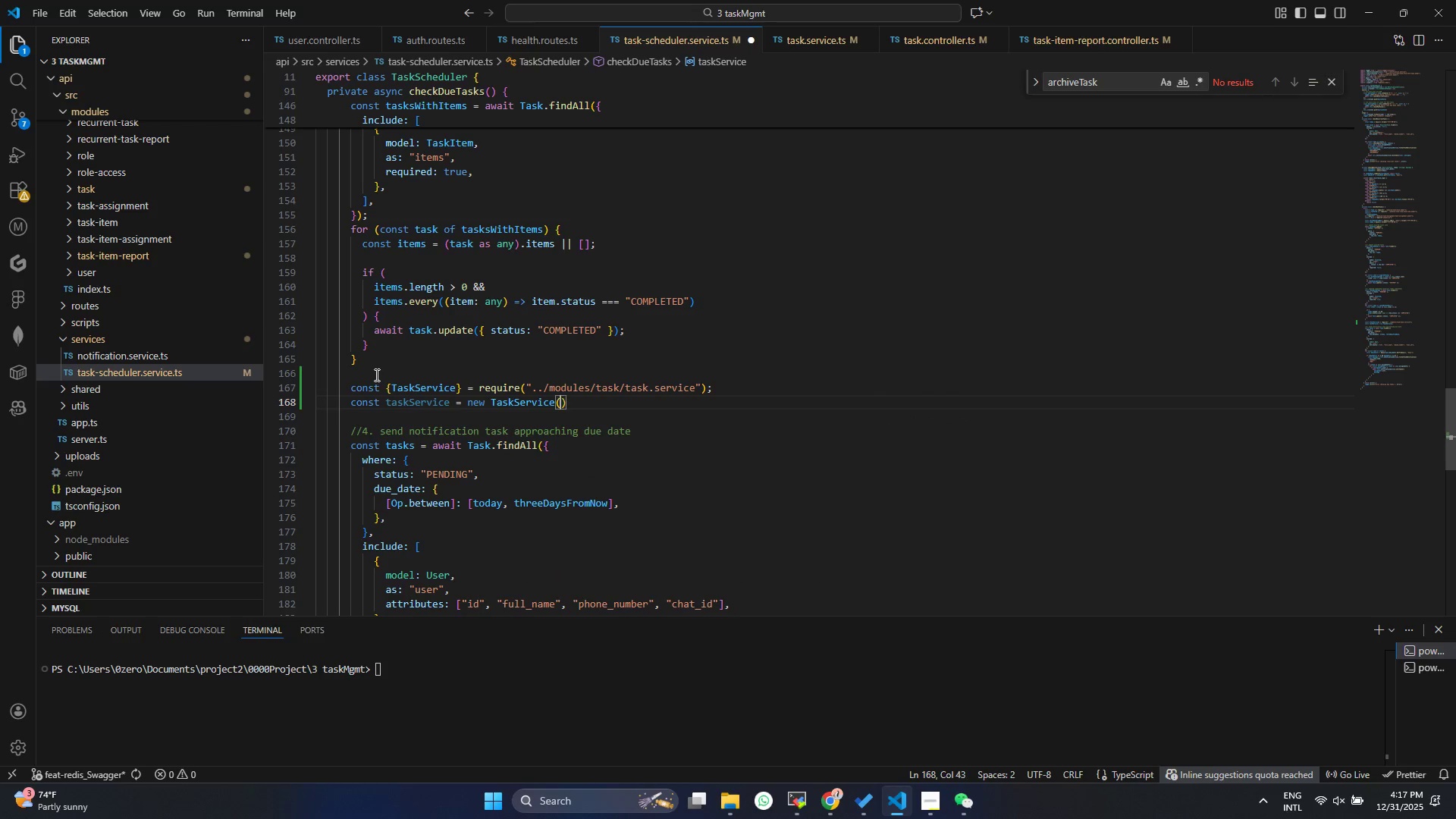 
key(Control+ControlLeft)
 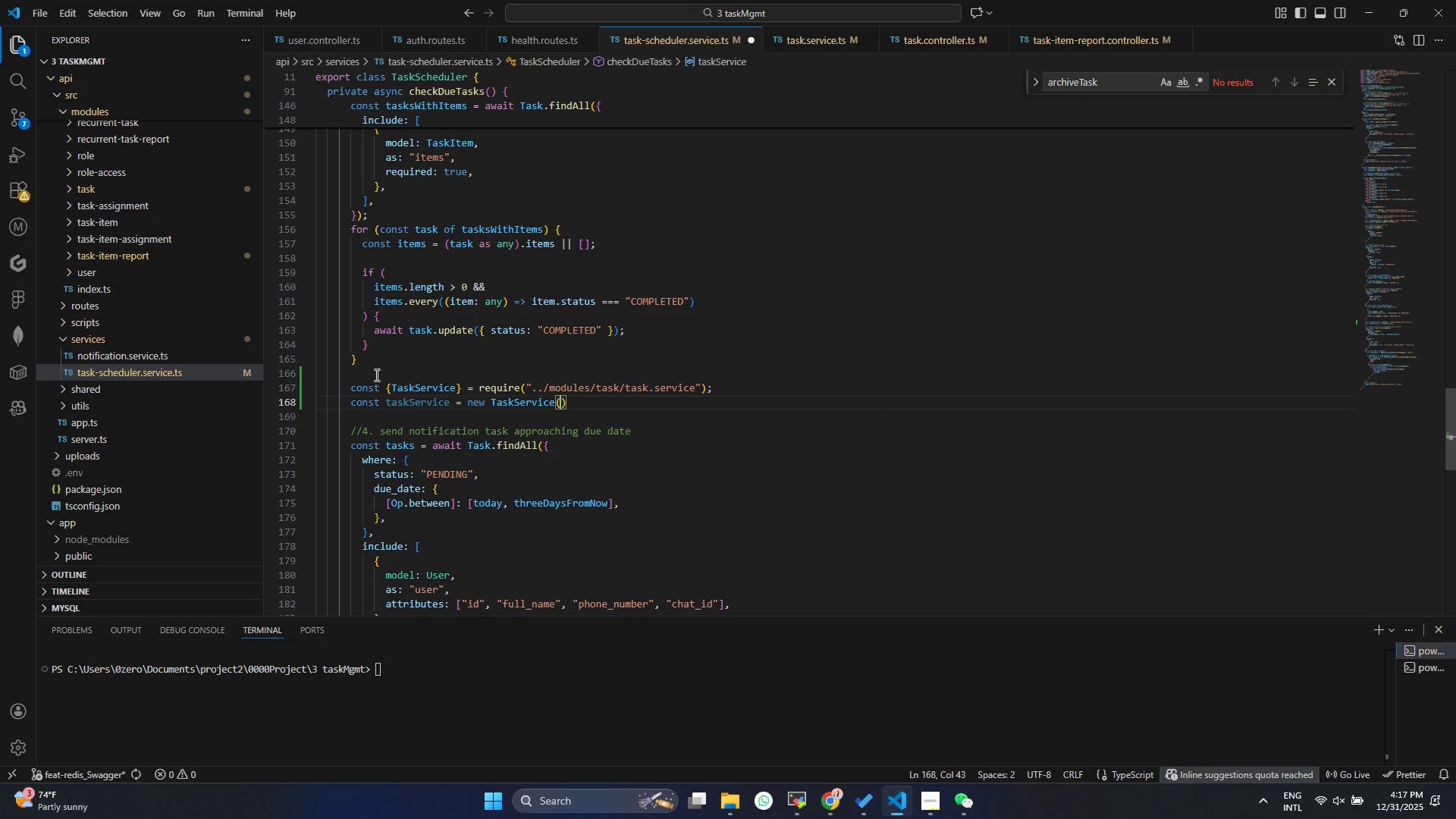 
key(Control+S)
 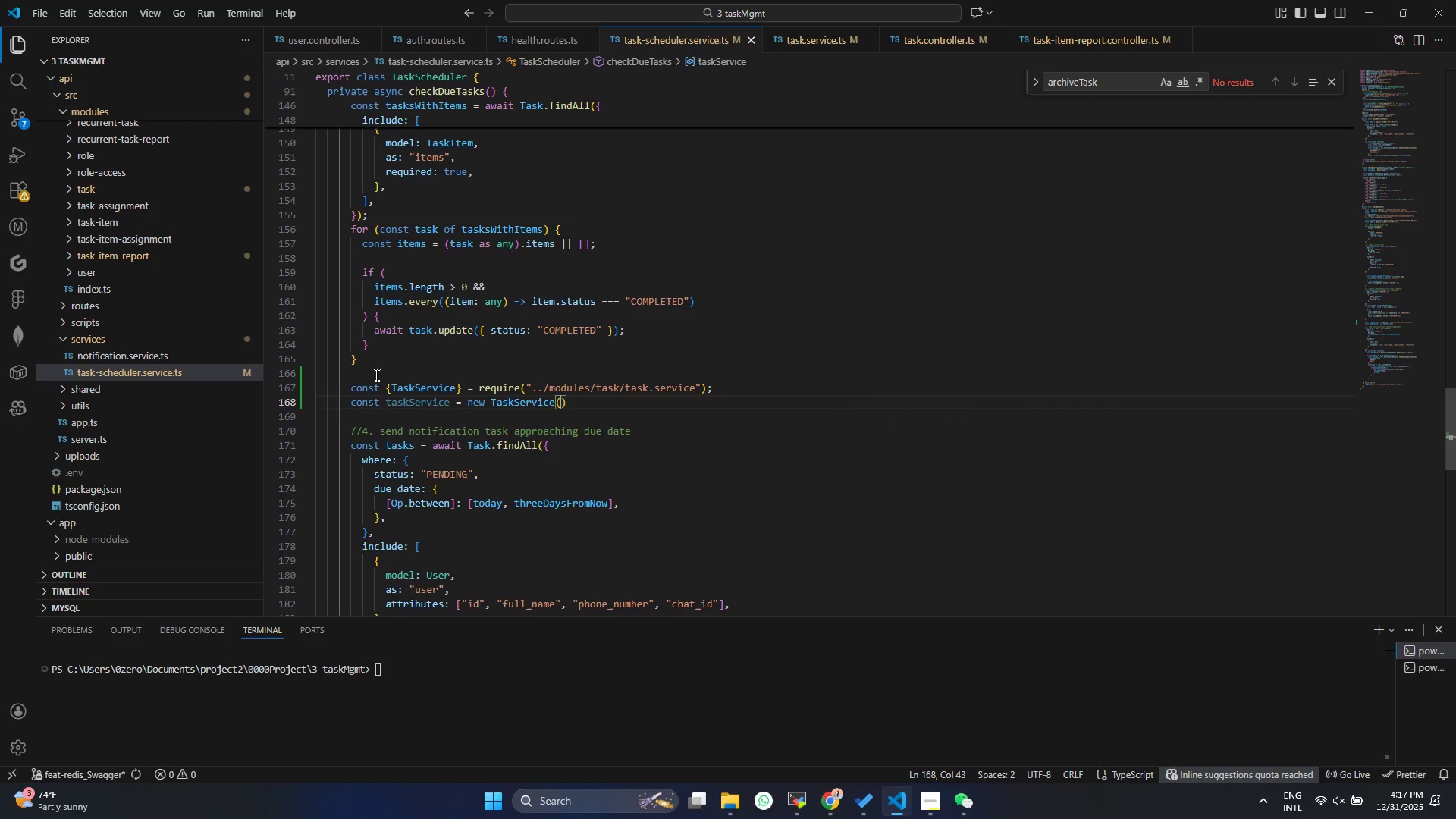 
key(ArrowRight)
 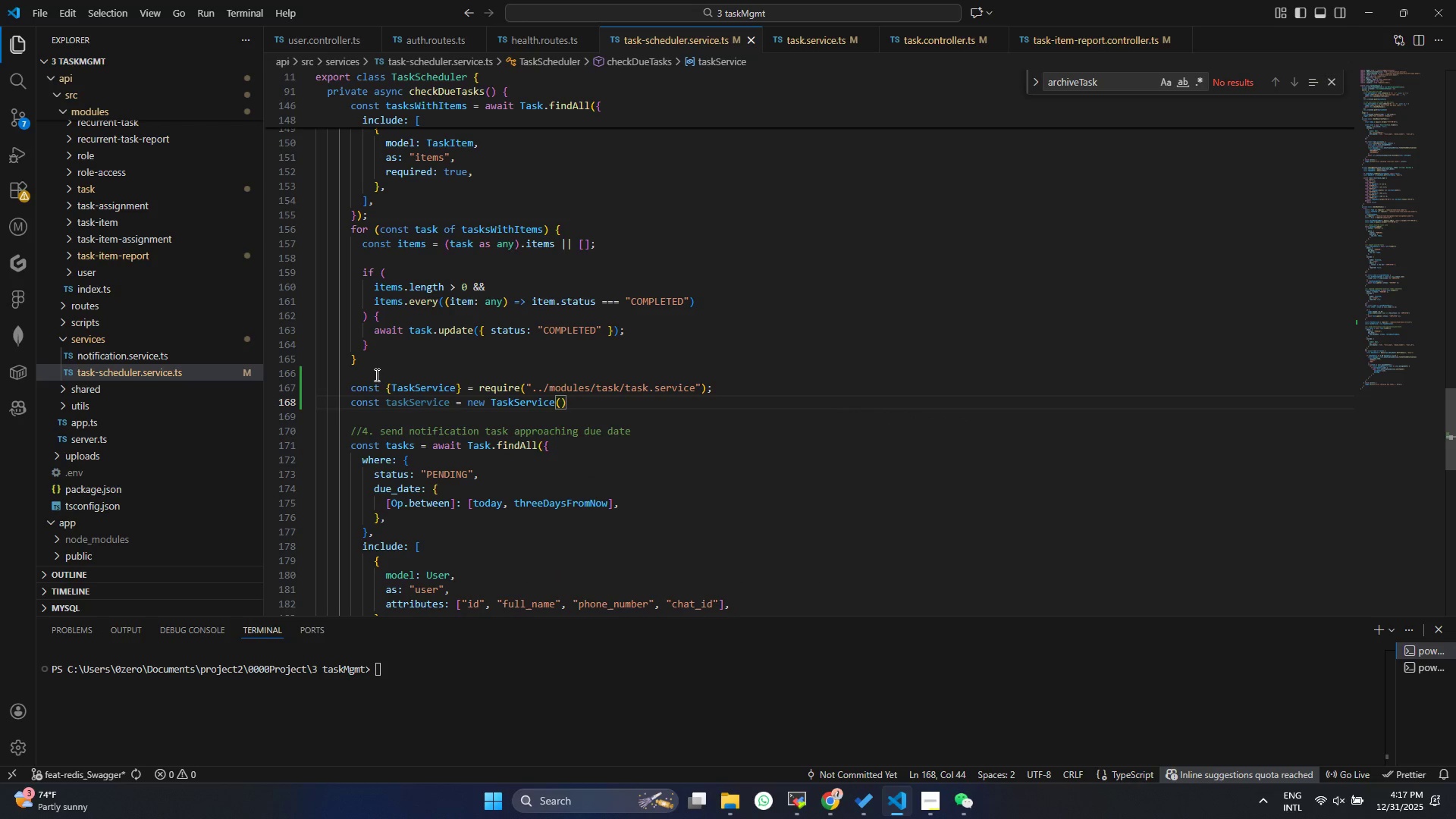 
key(Semicolon)
 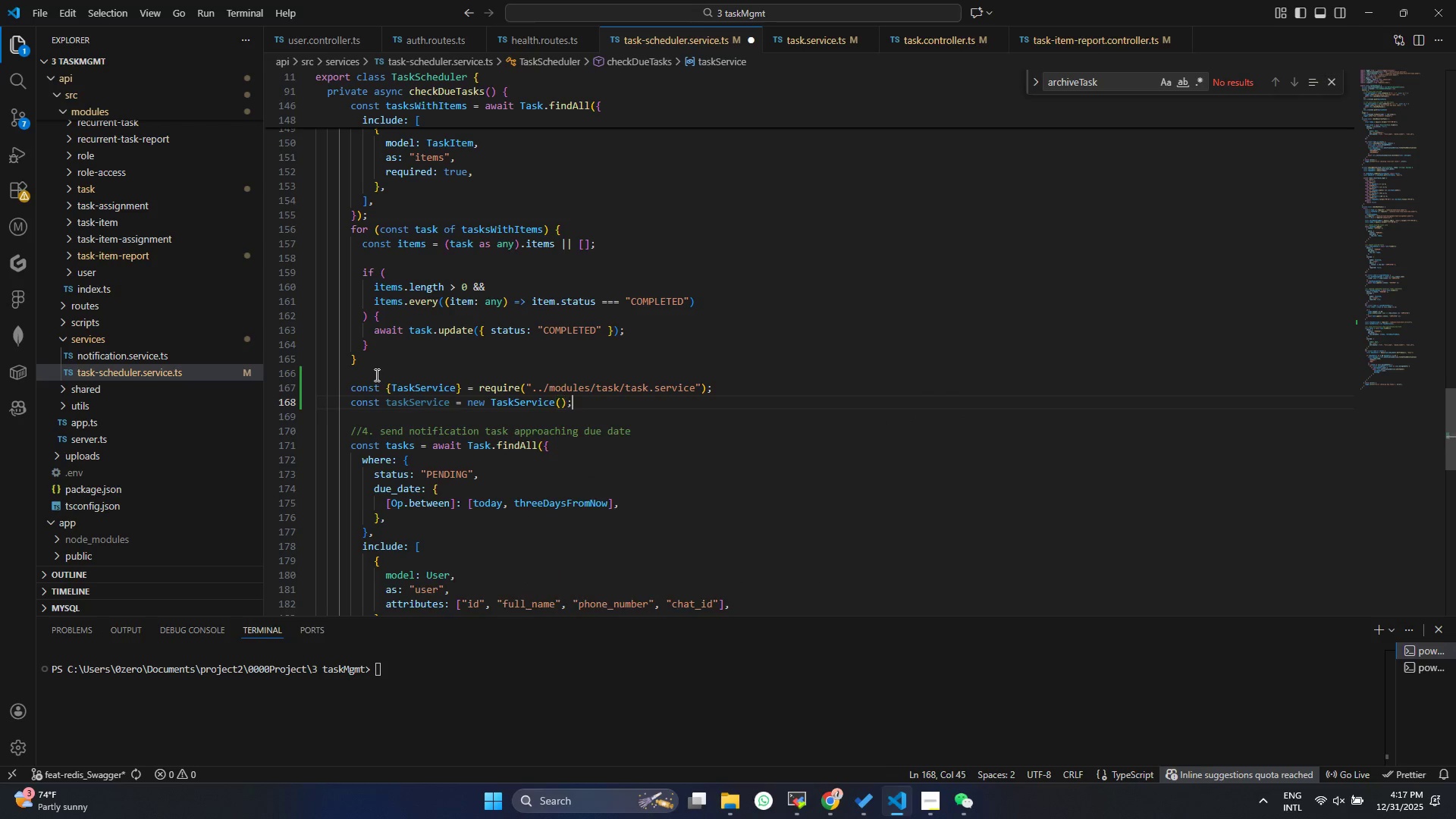 
key(Enter)
 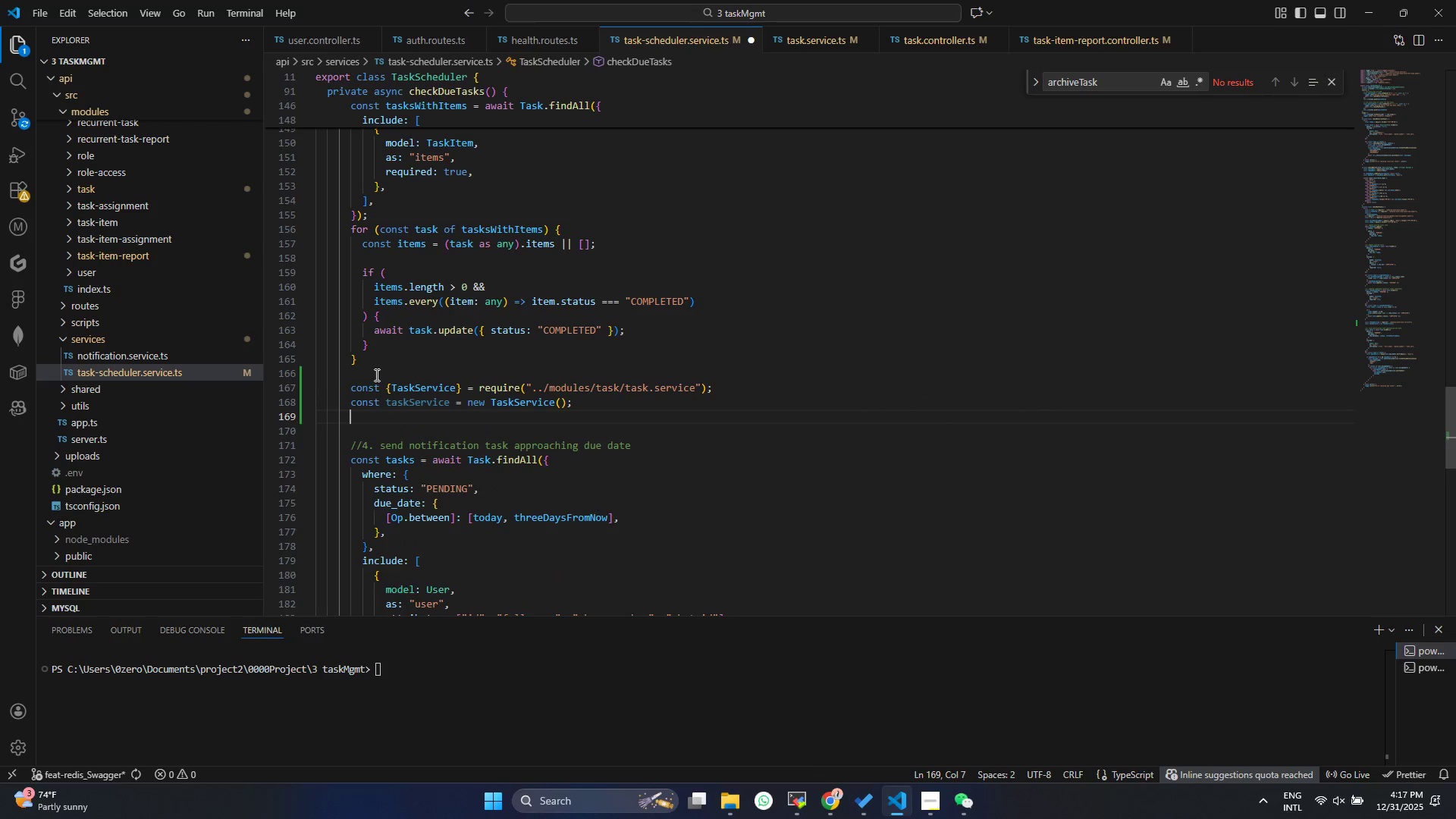 
key(Enter)
 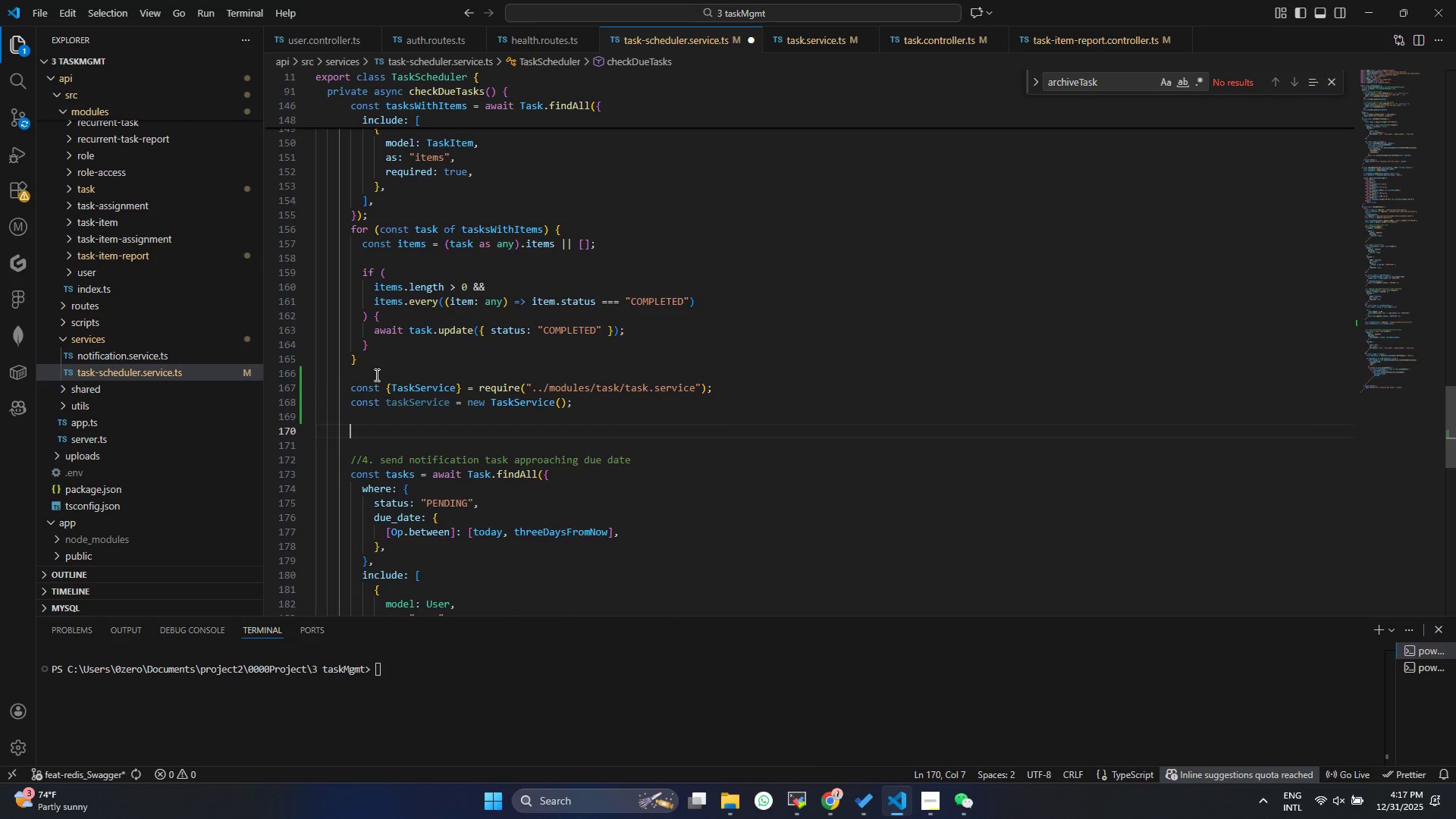 
key(Enter)
 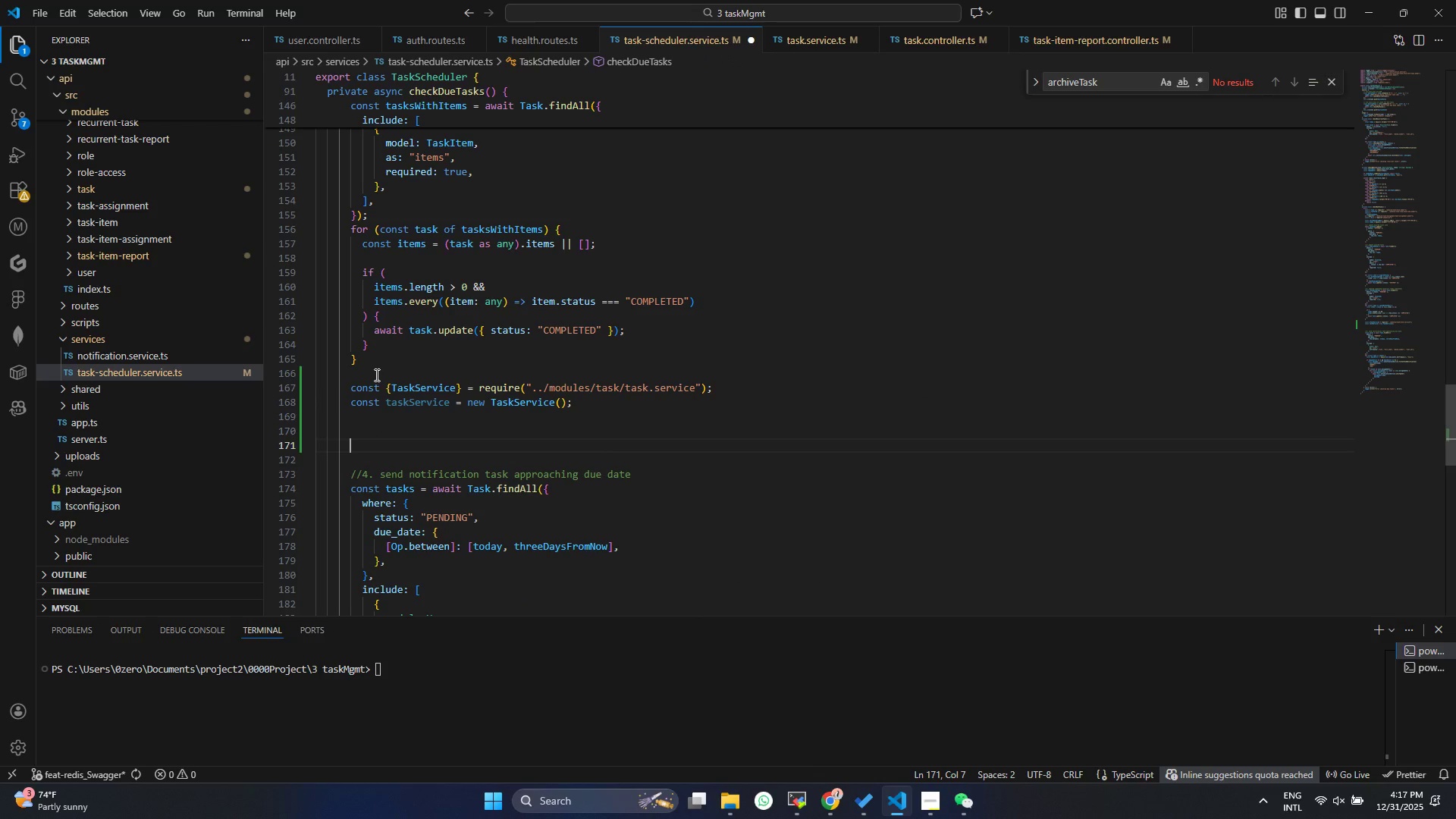 
type(const taskToArchive = awa)
 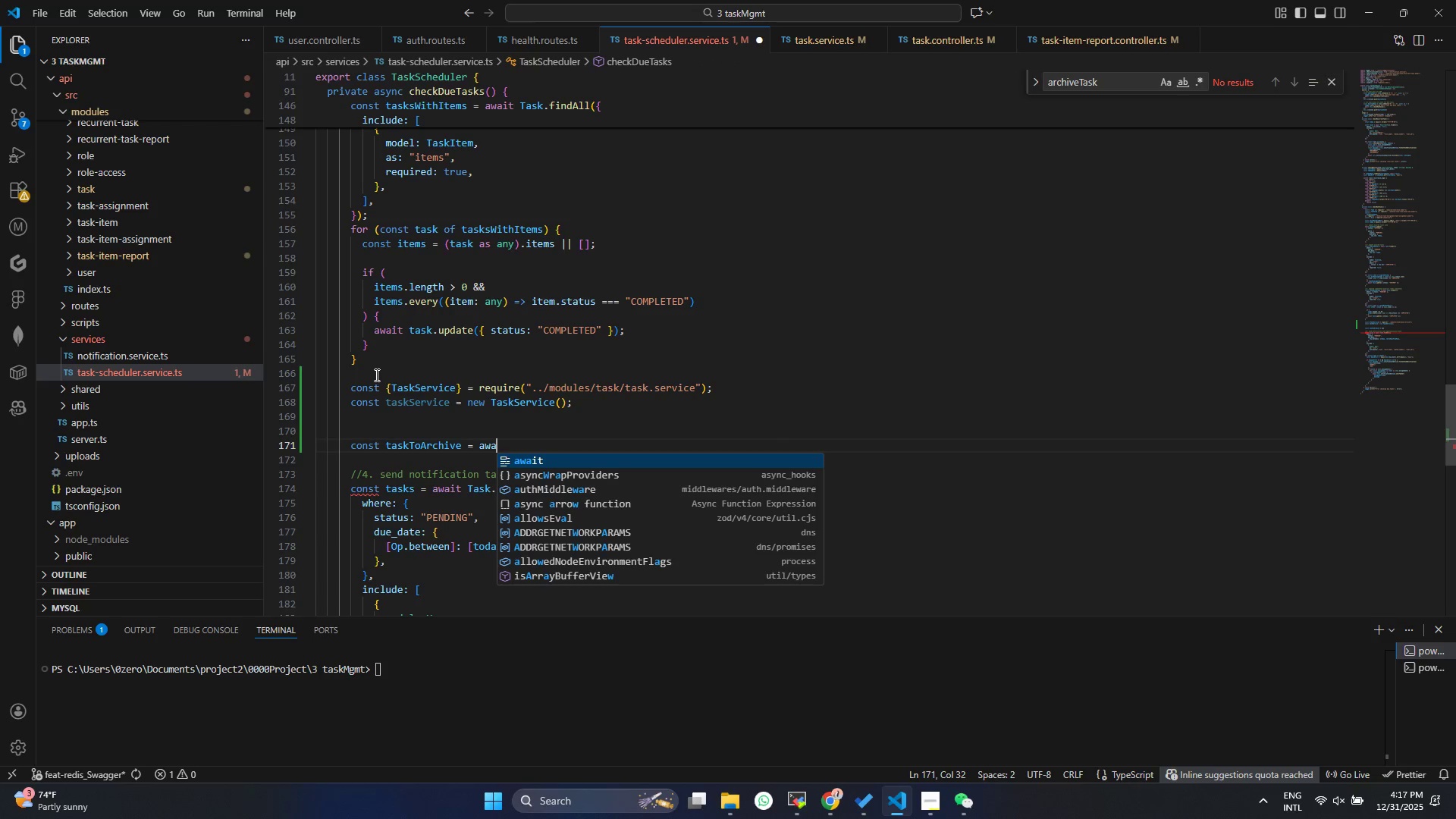 
key(Enter)
 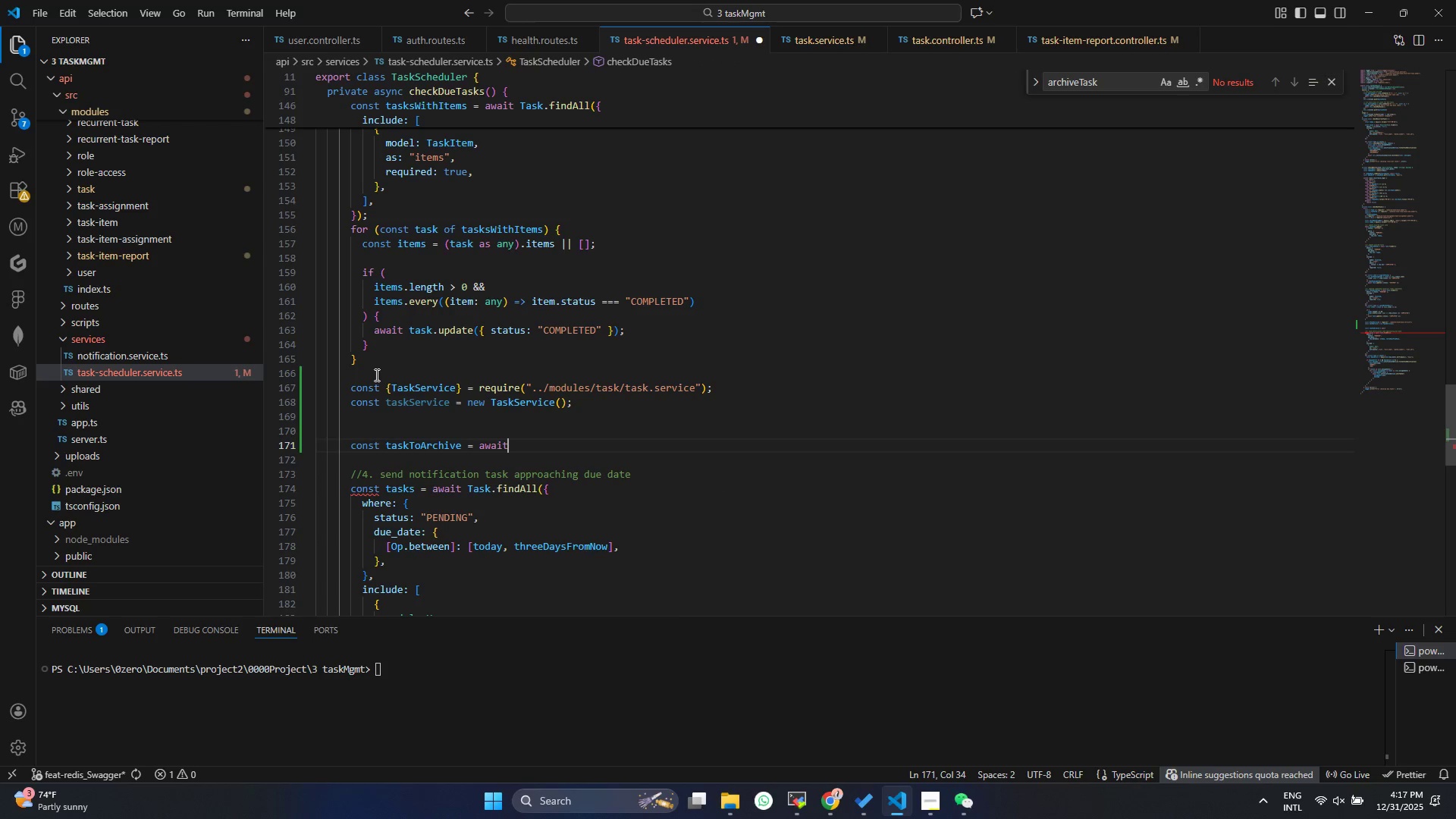 
type( Tas)
 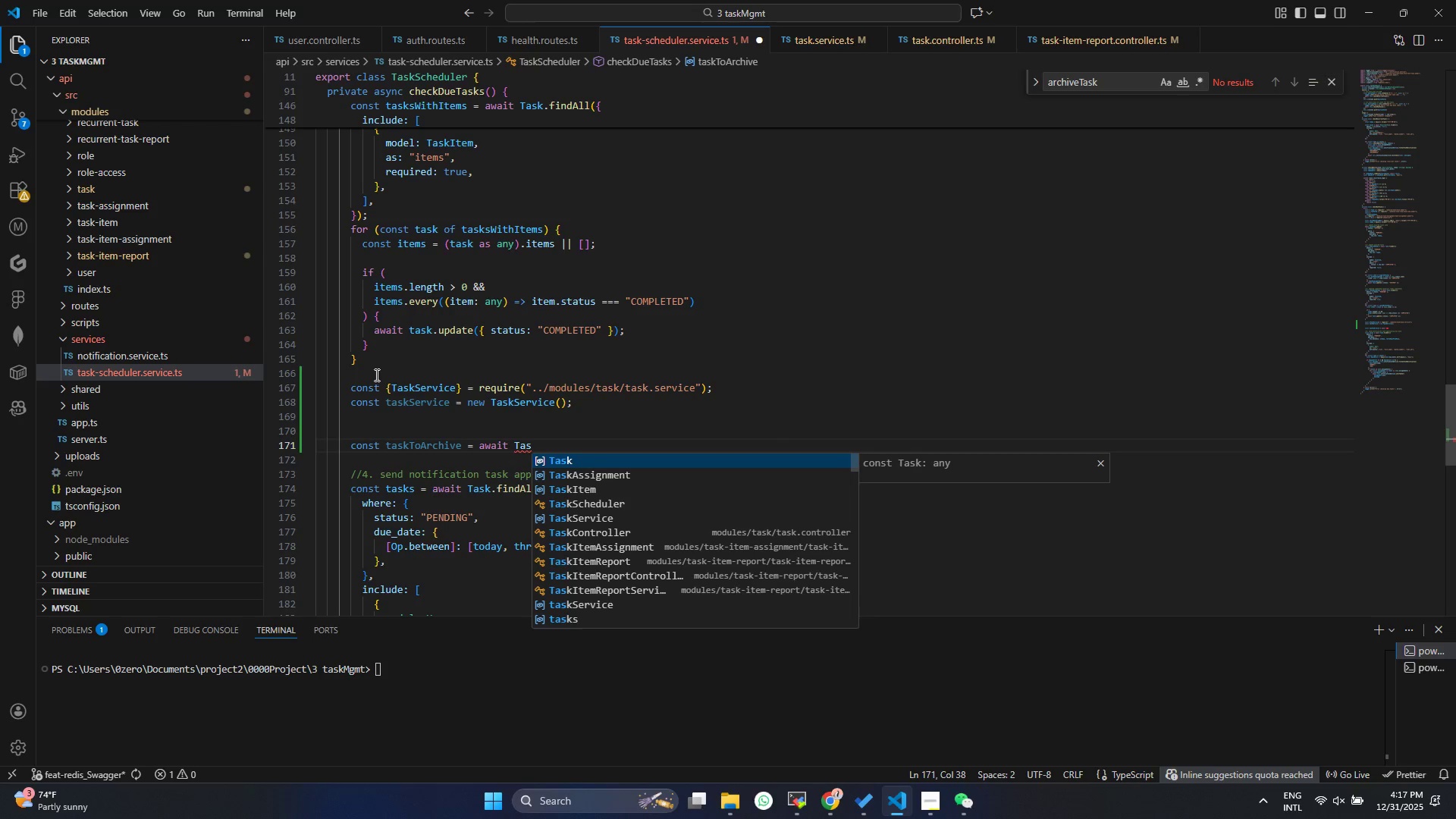 
key(Enter)
 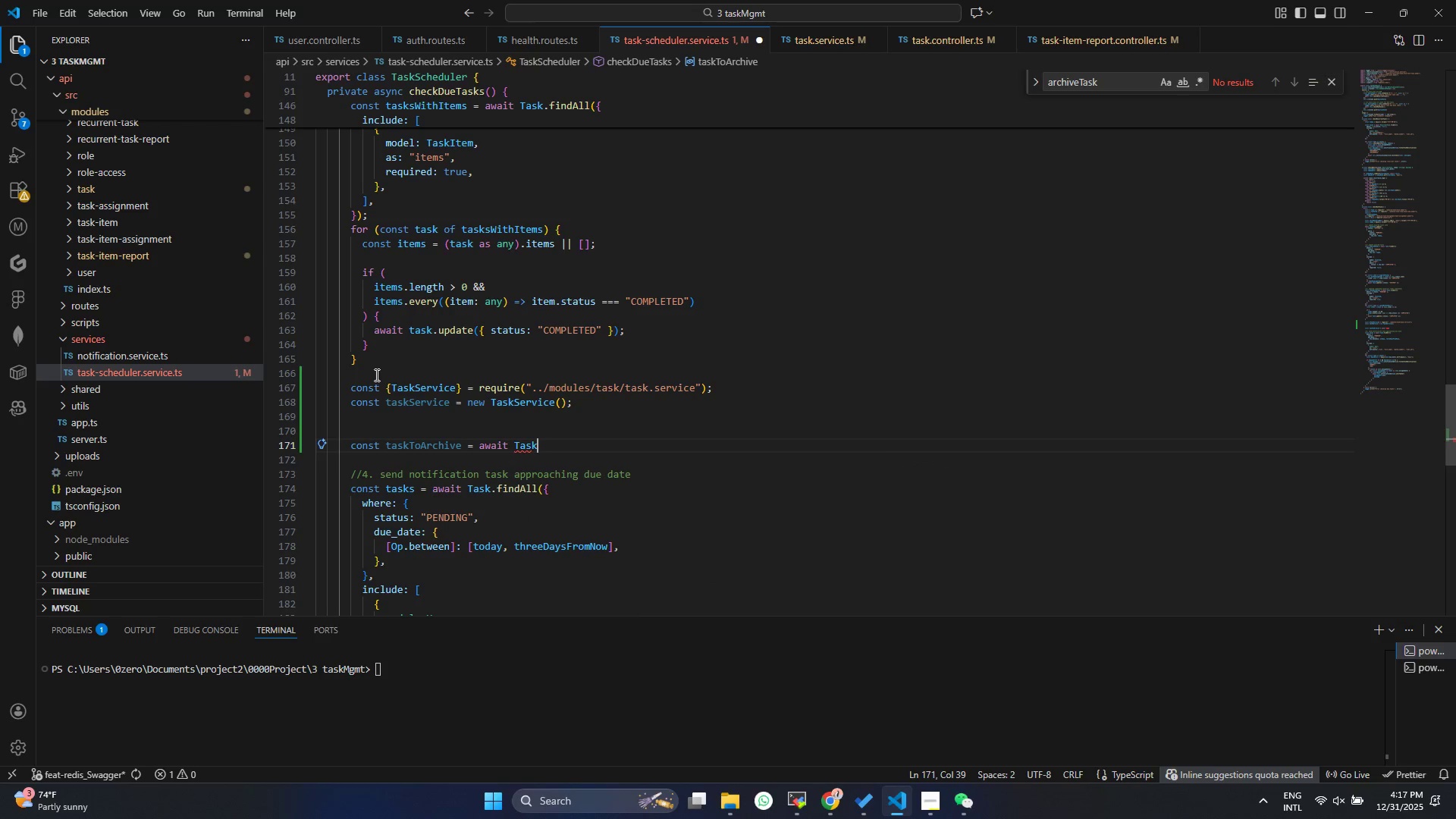 
type(.fin)
 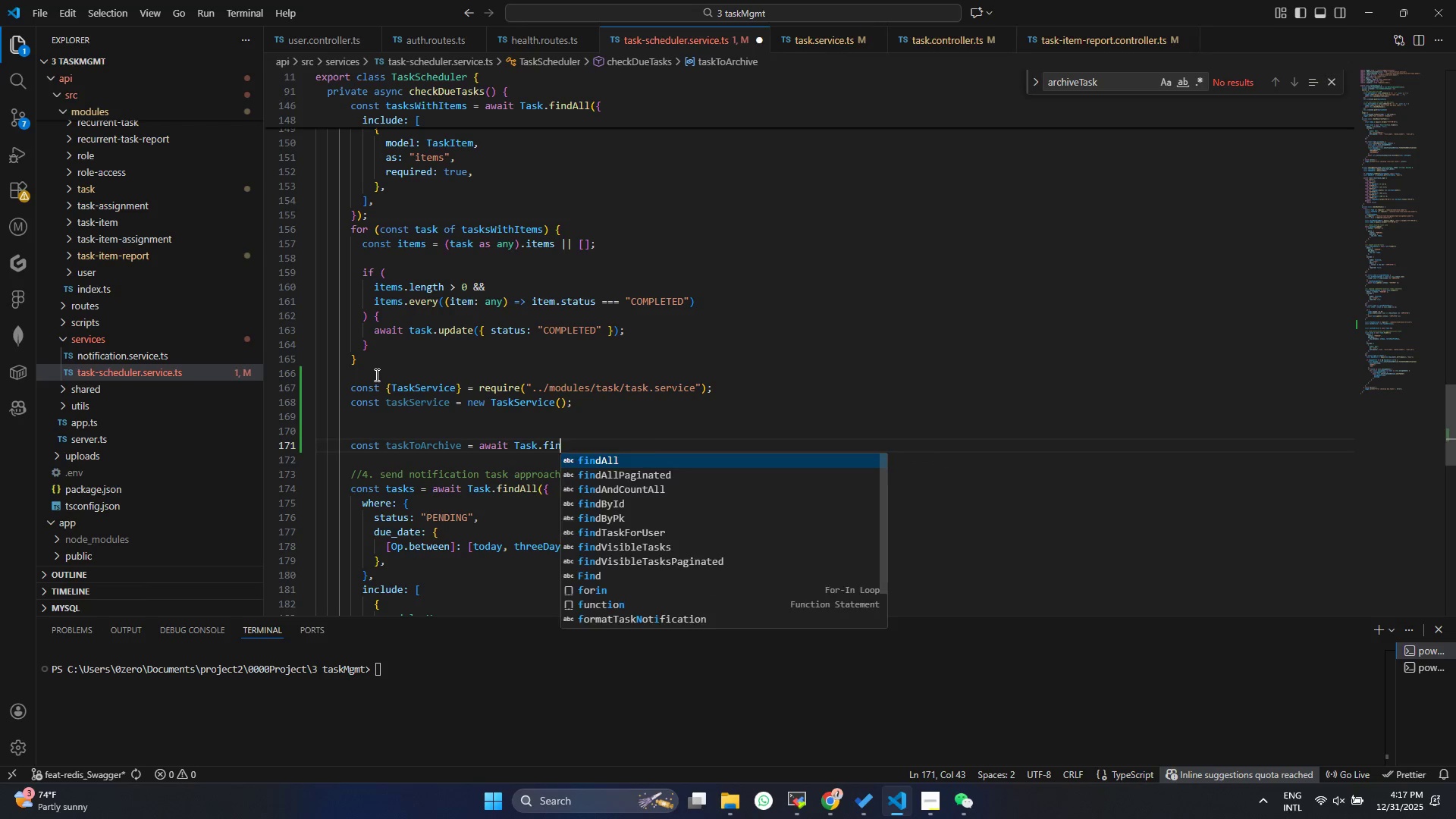 
key(Enter)
 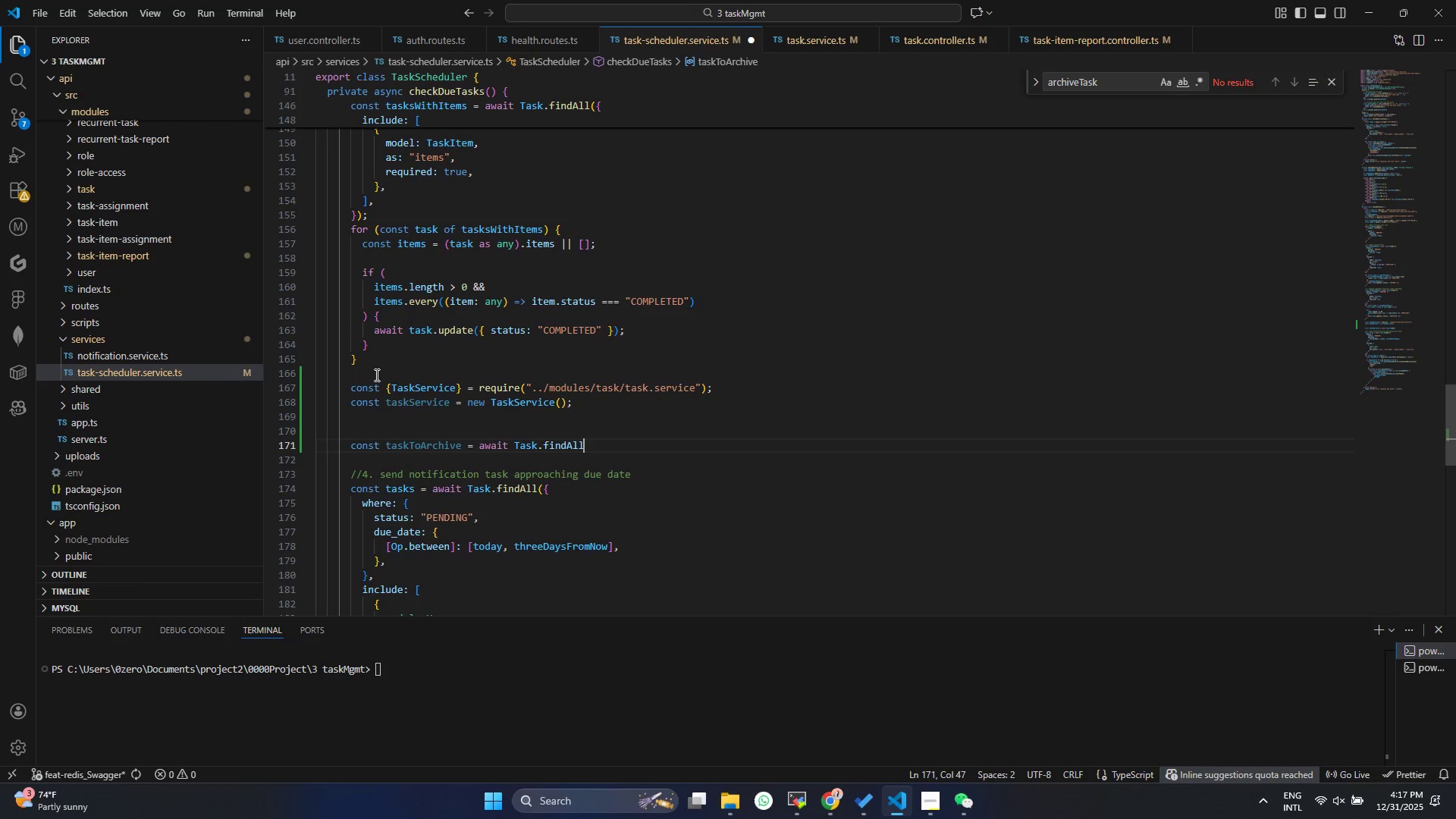 
key(Shift+9)
 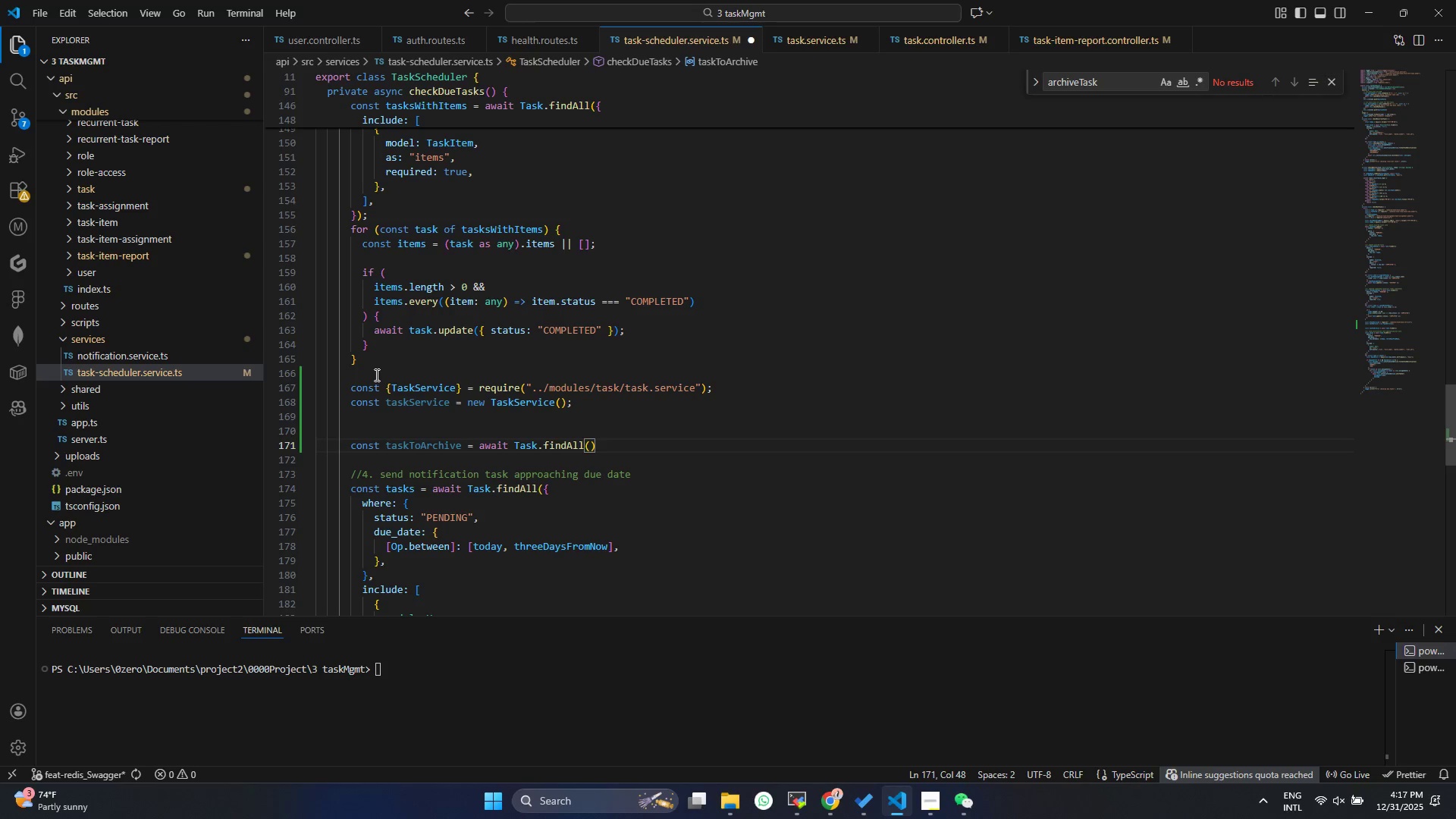 
key(Shift+BracketLeft)
 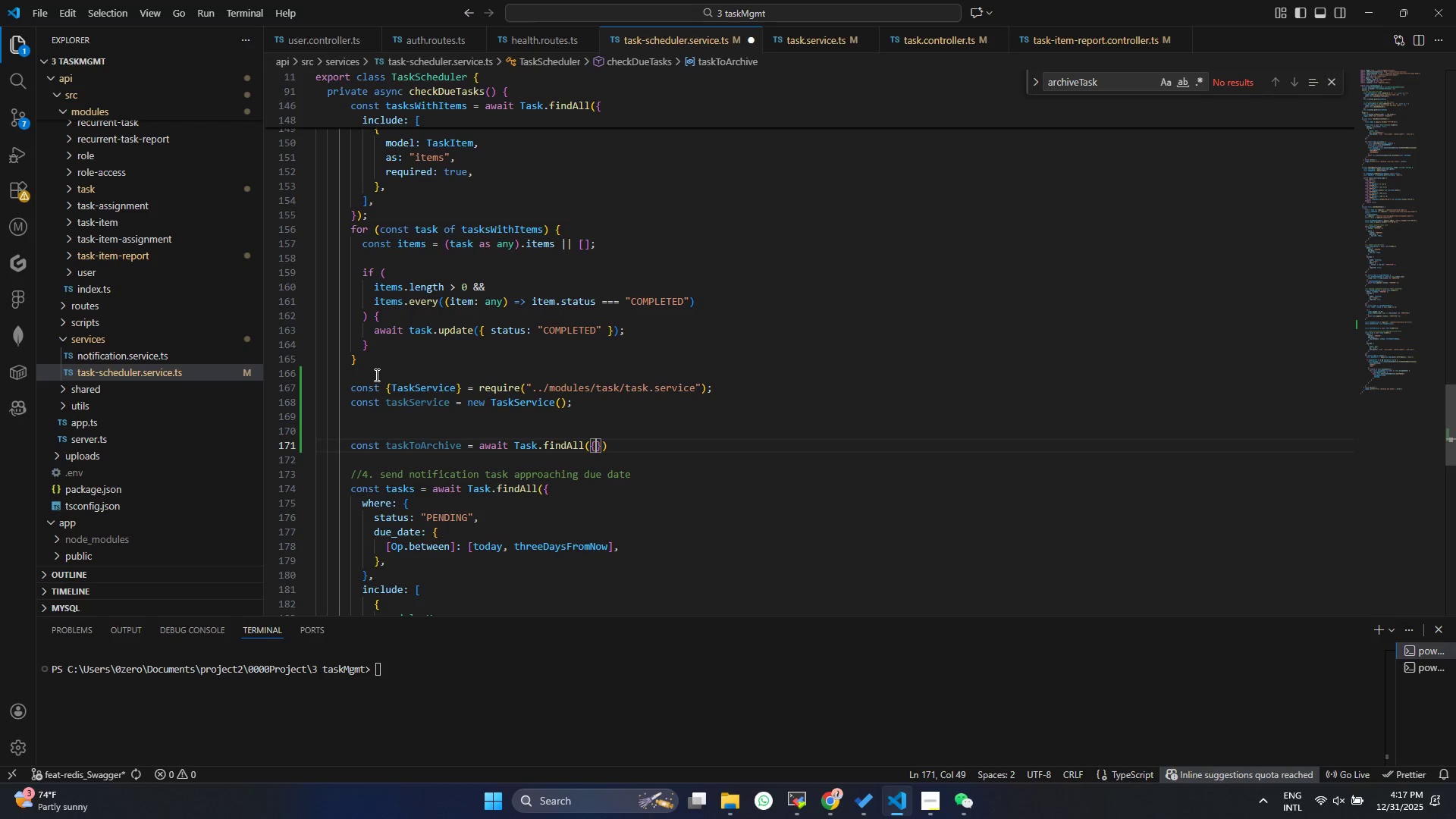 
key(Enter)
 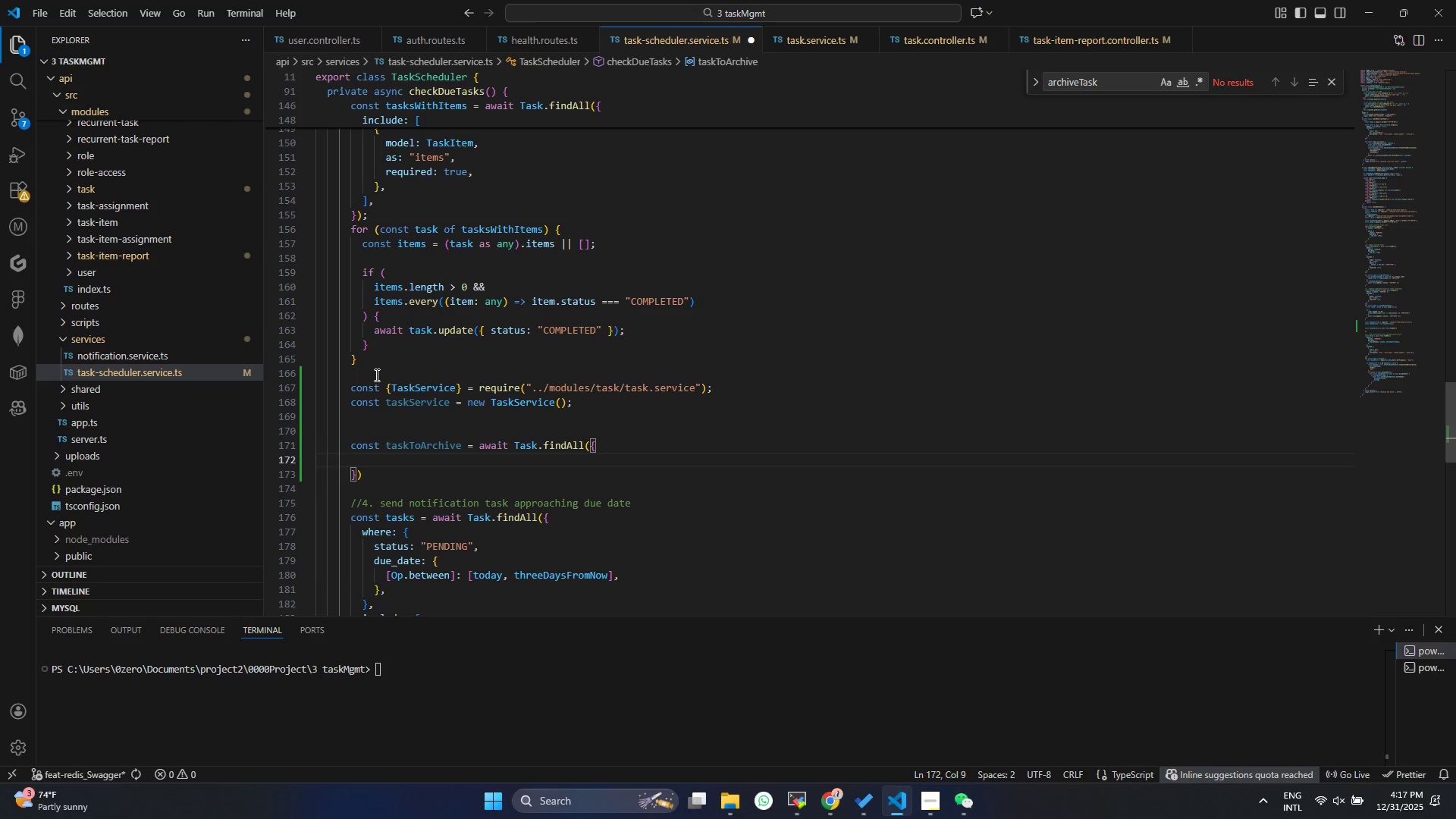 
type(where: {)
 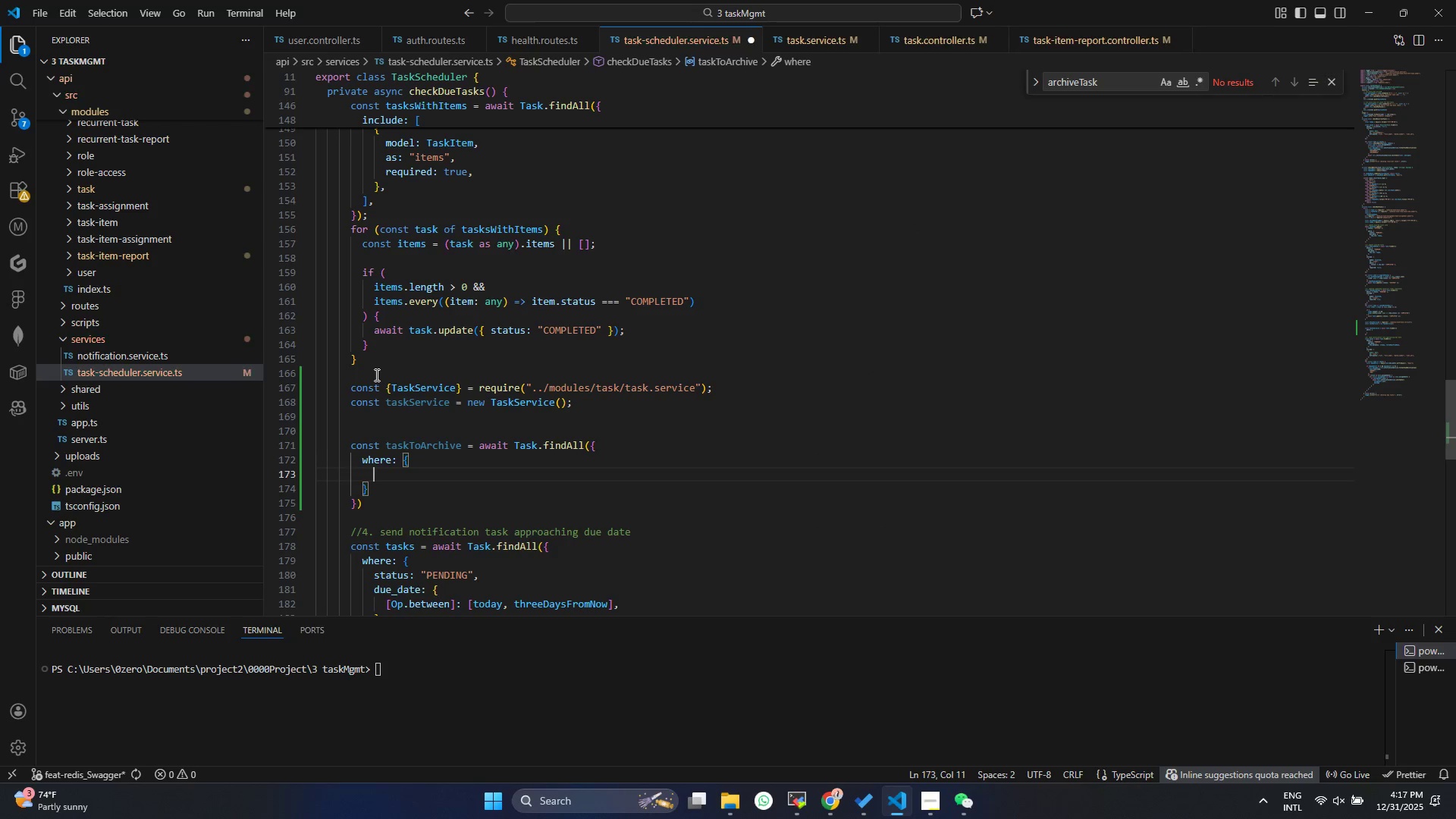 
 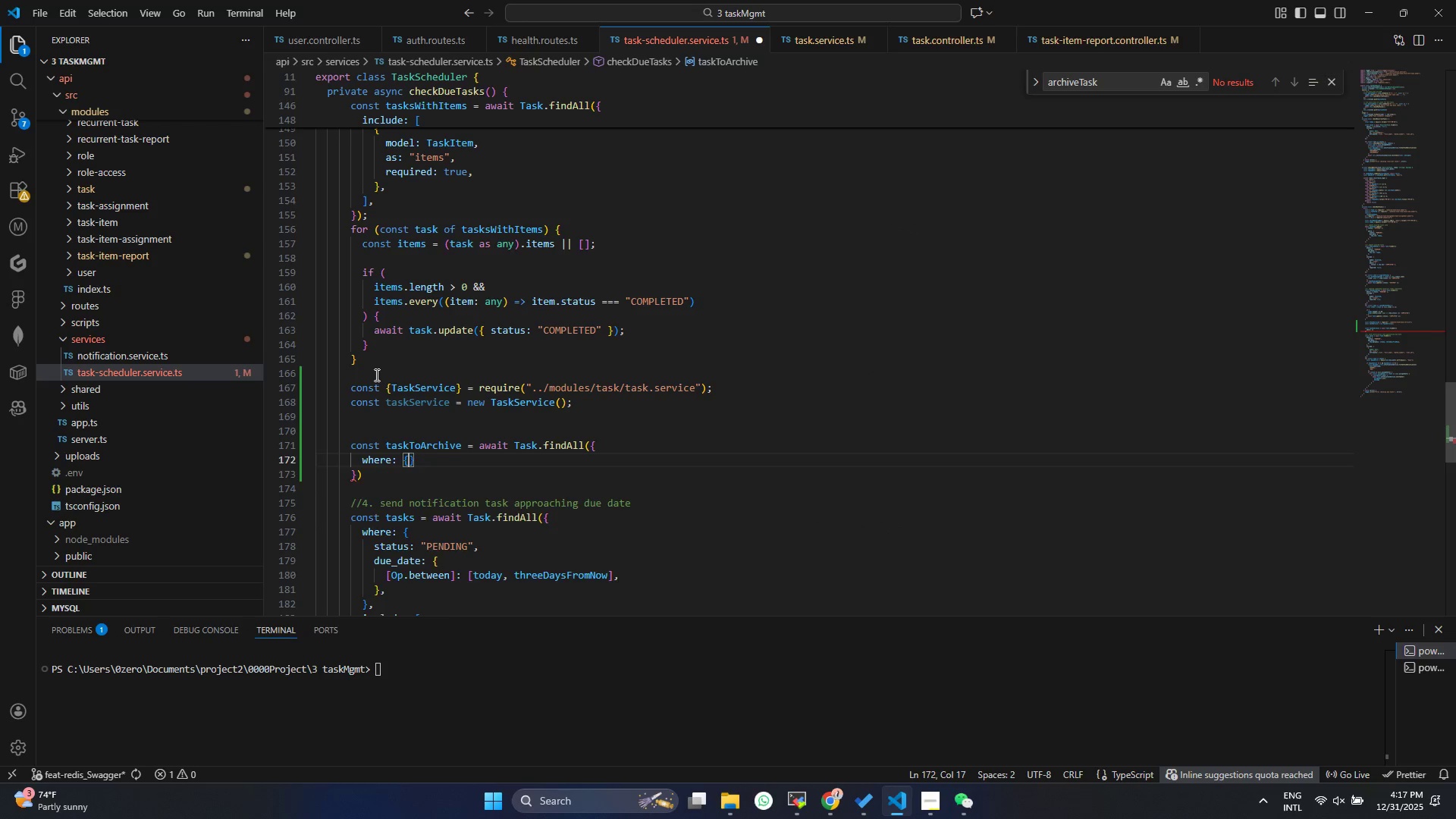 
key(Enter)
 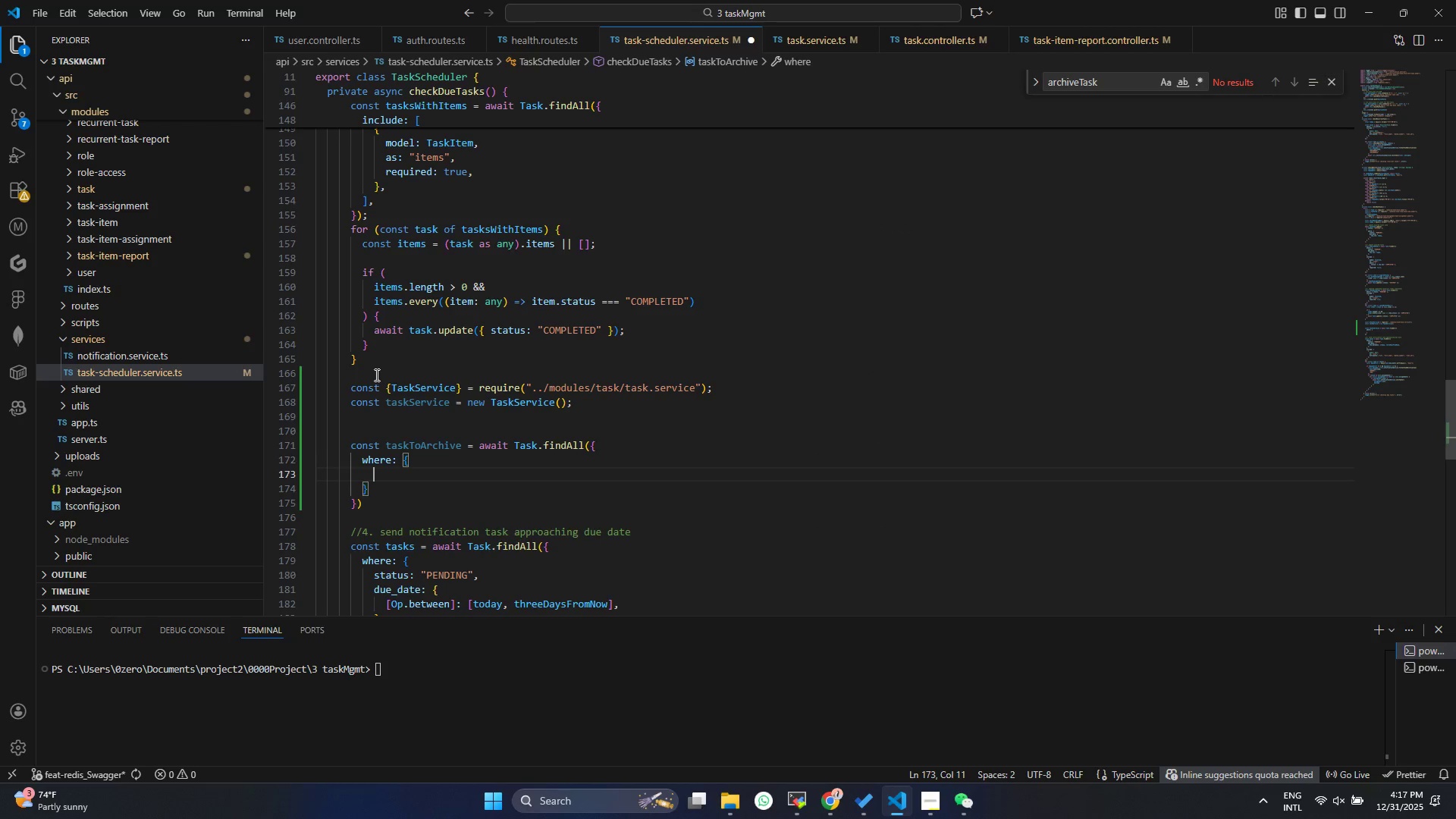 
type(status: {[Op.new)
key(Backspace)
 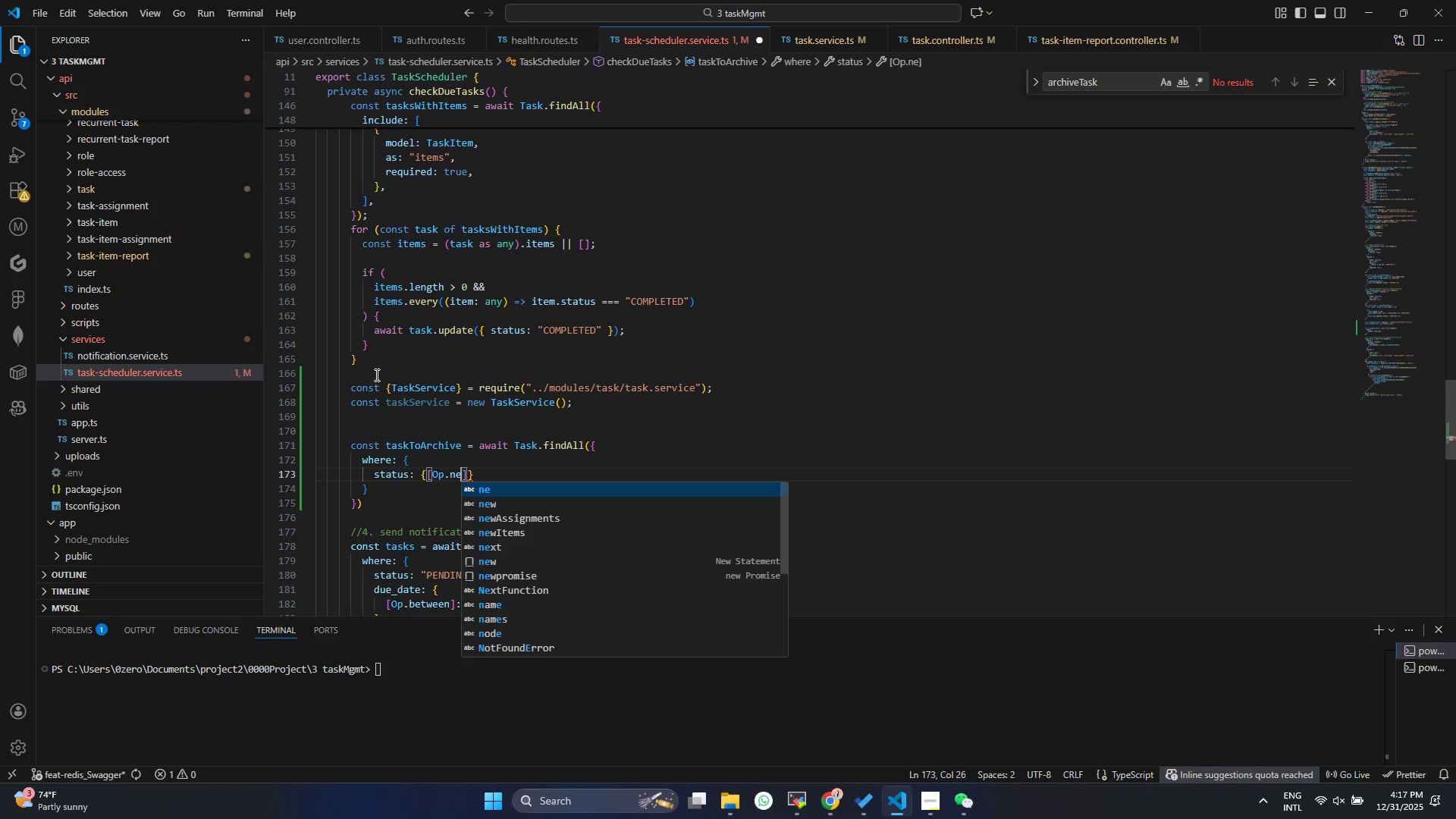 
 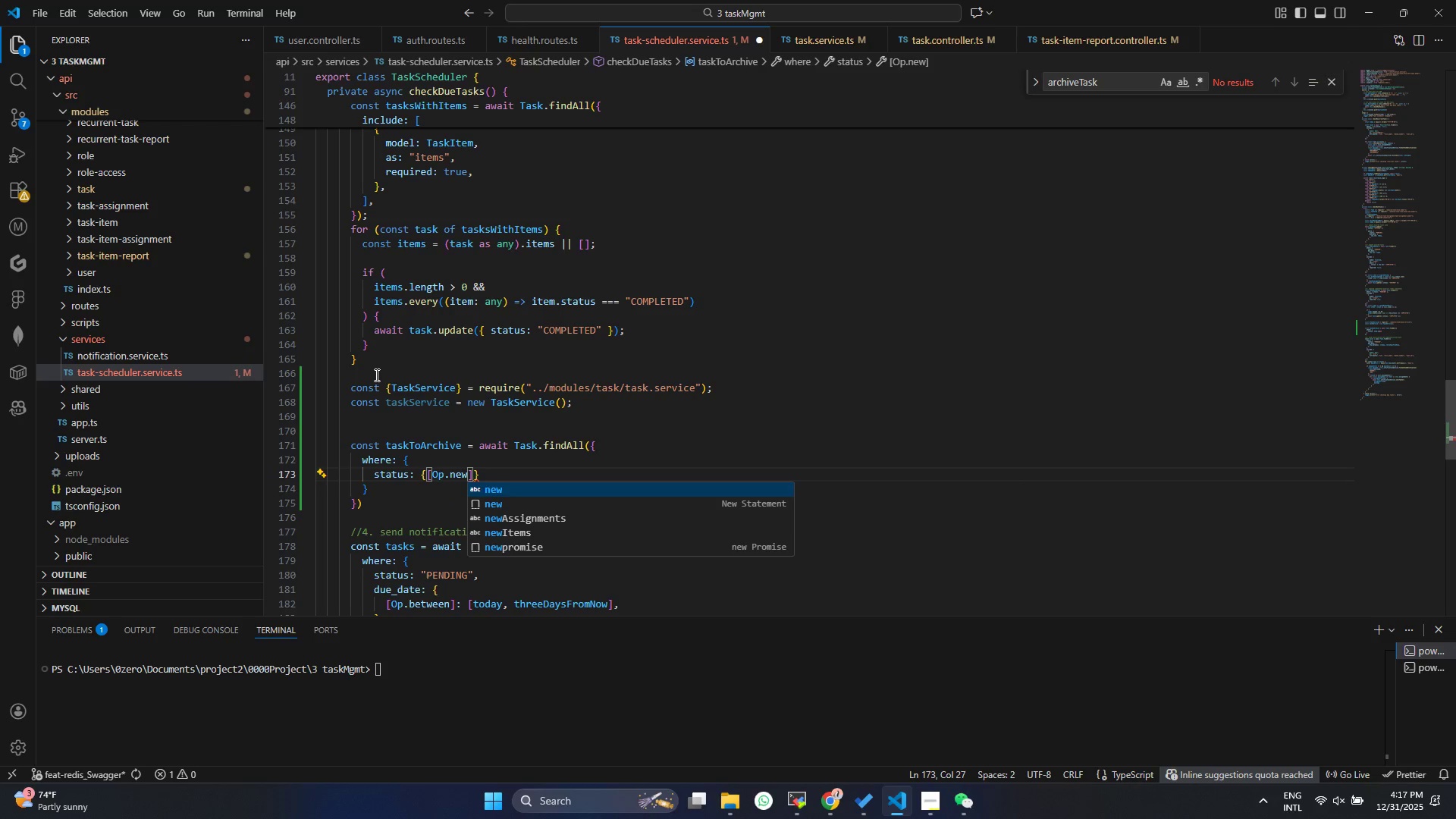 
key(ArrowRight)
 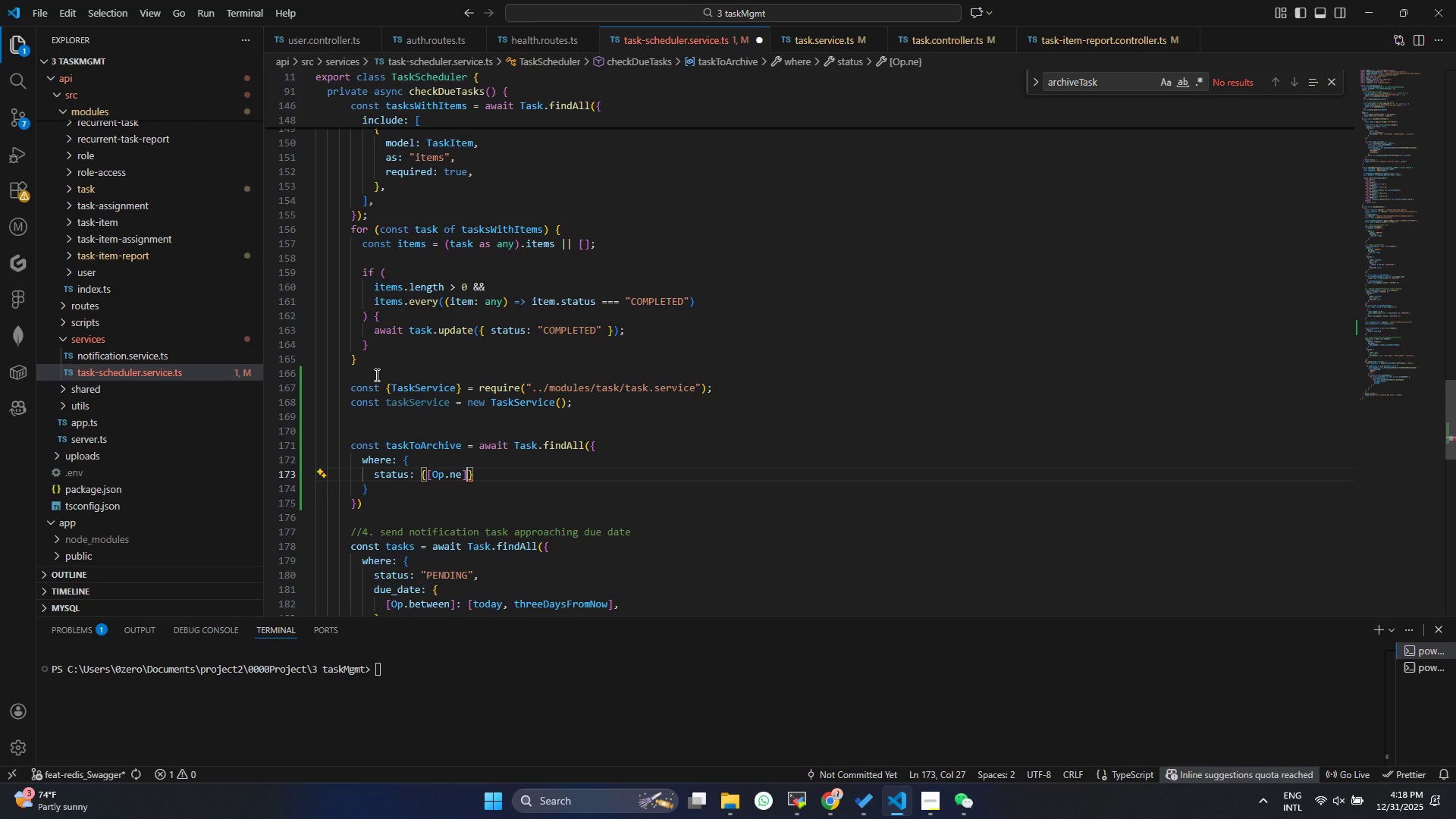 
key(Shift+Semicolon)
 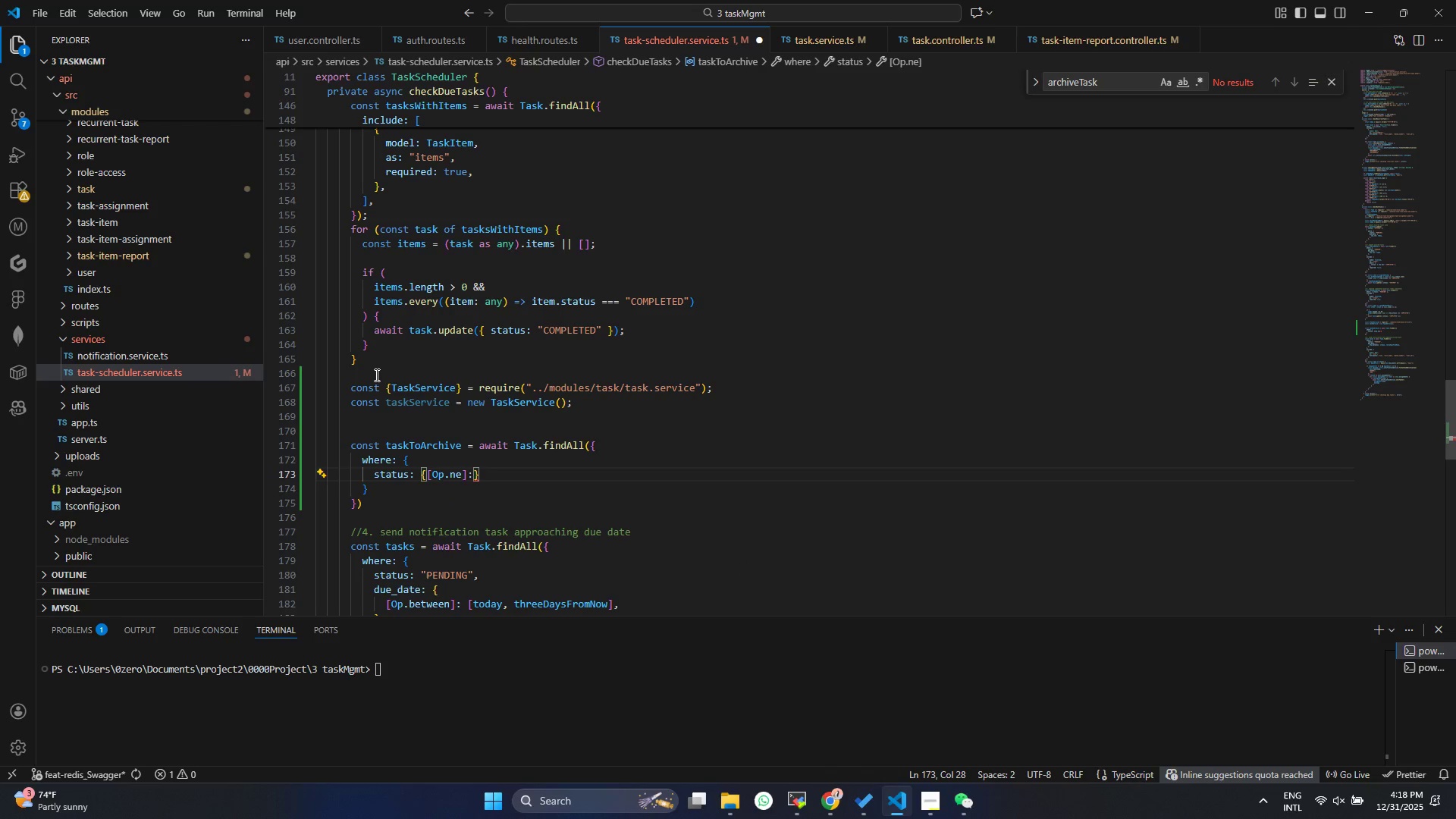 
key(Space)
 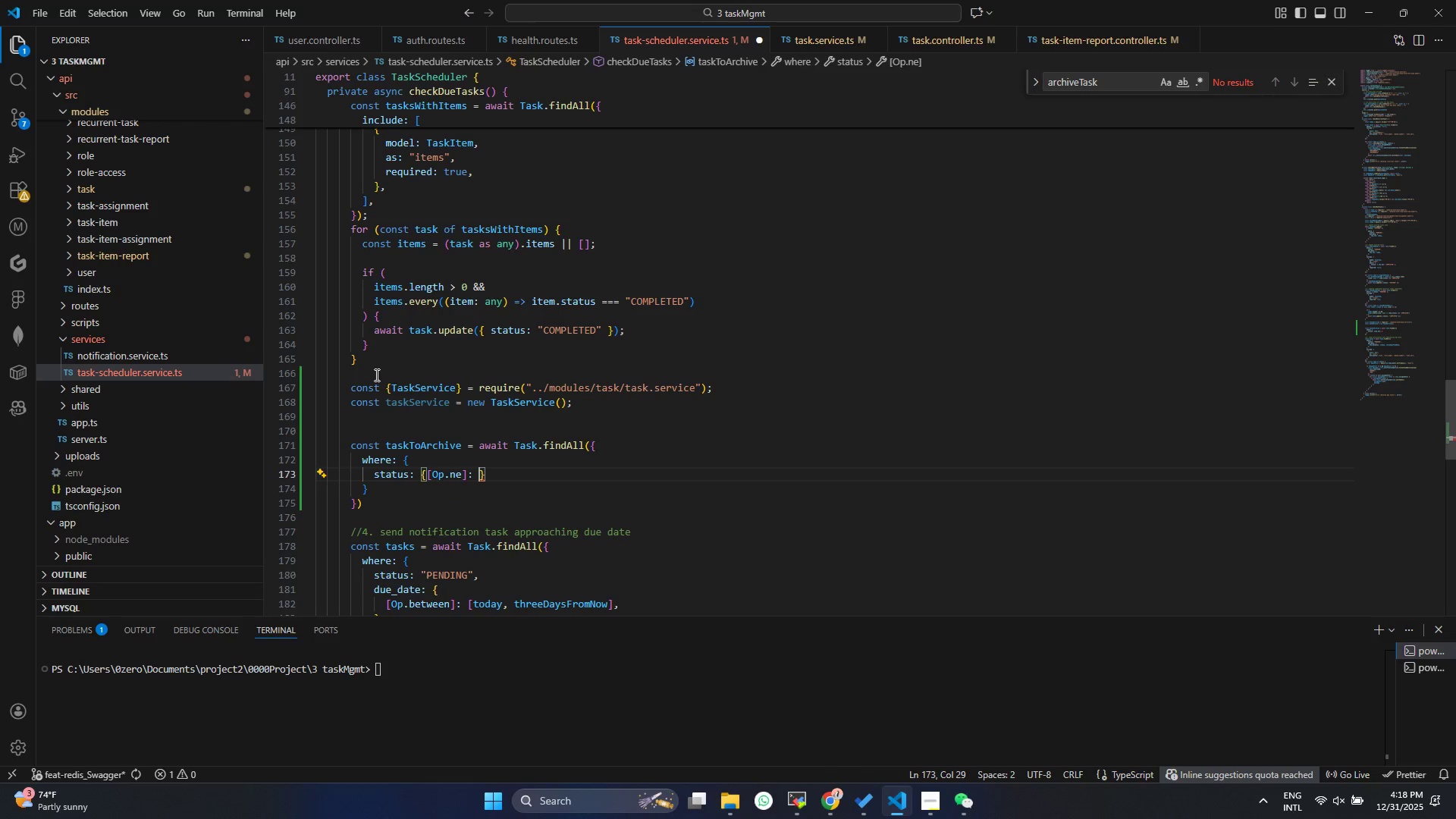 
key(Shift+Quote)
 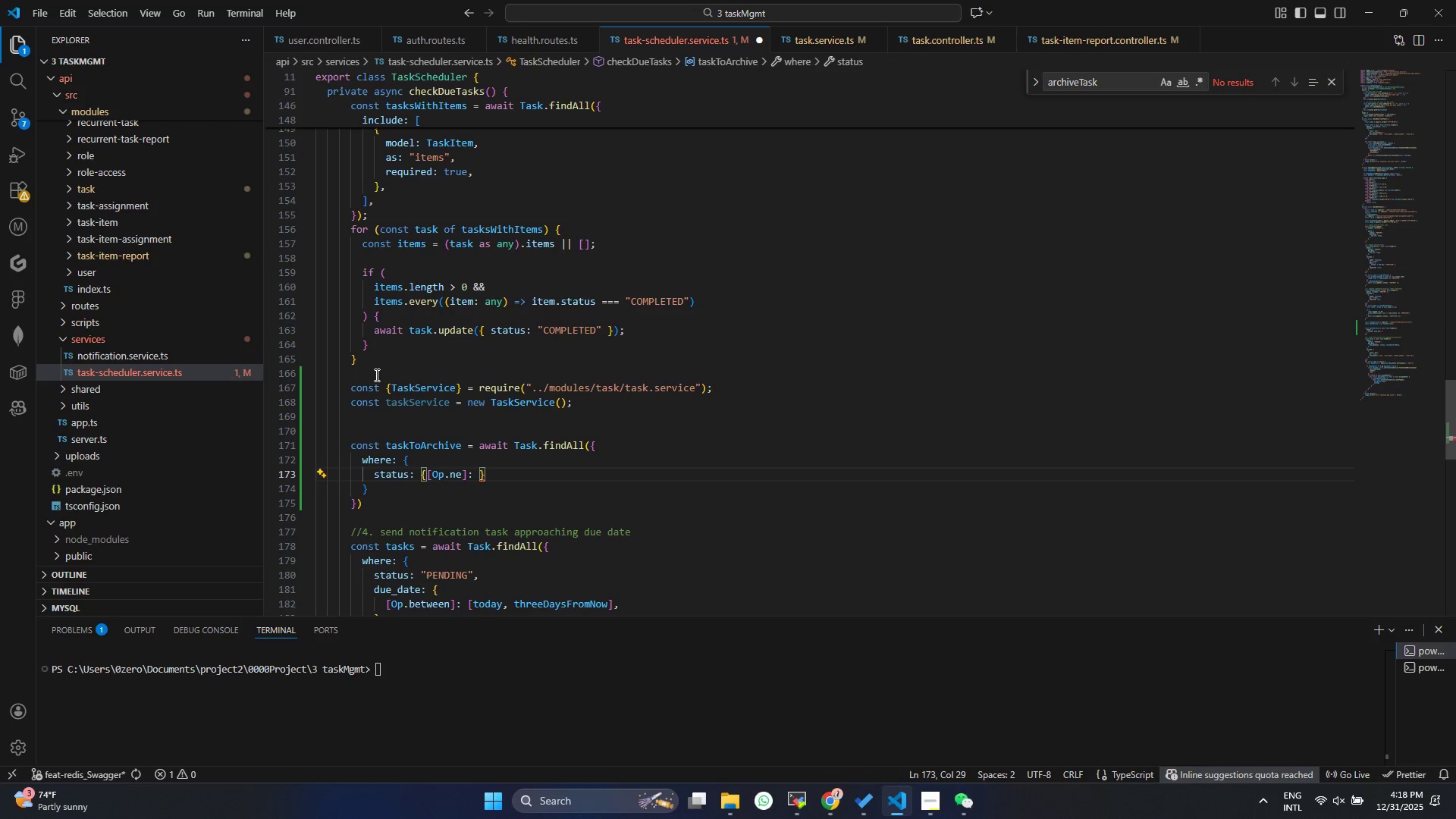 
key(Shift+Quote)
 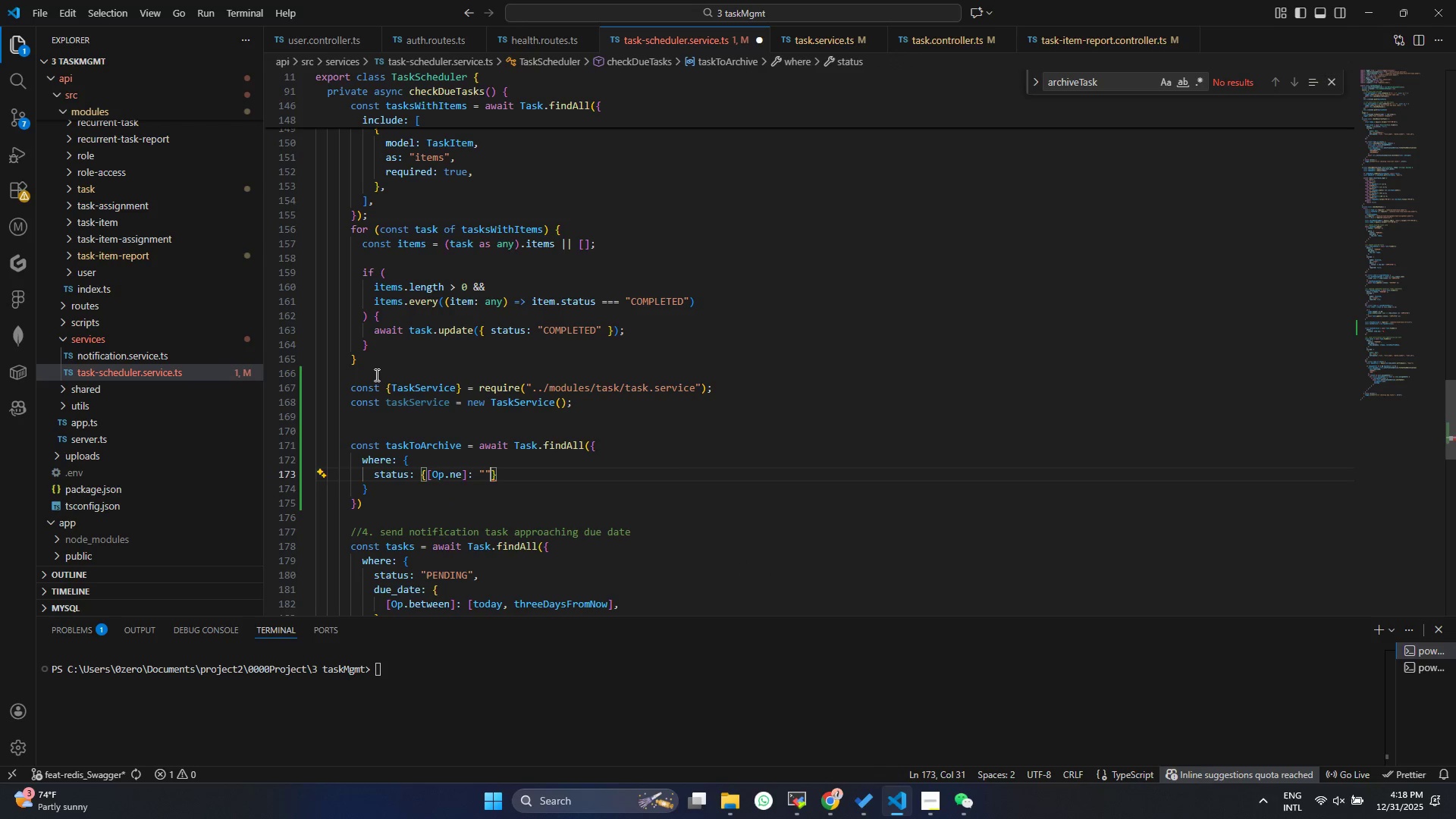 
key(ArrowLeft)
 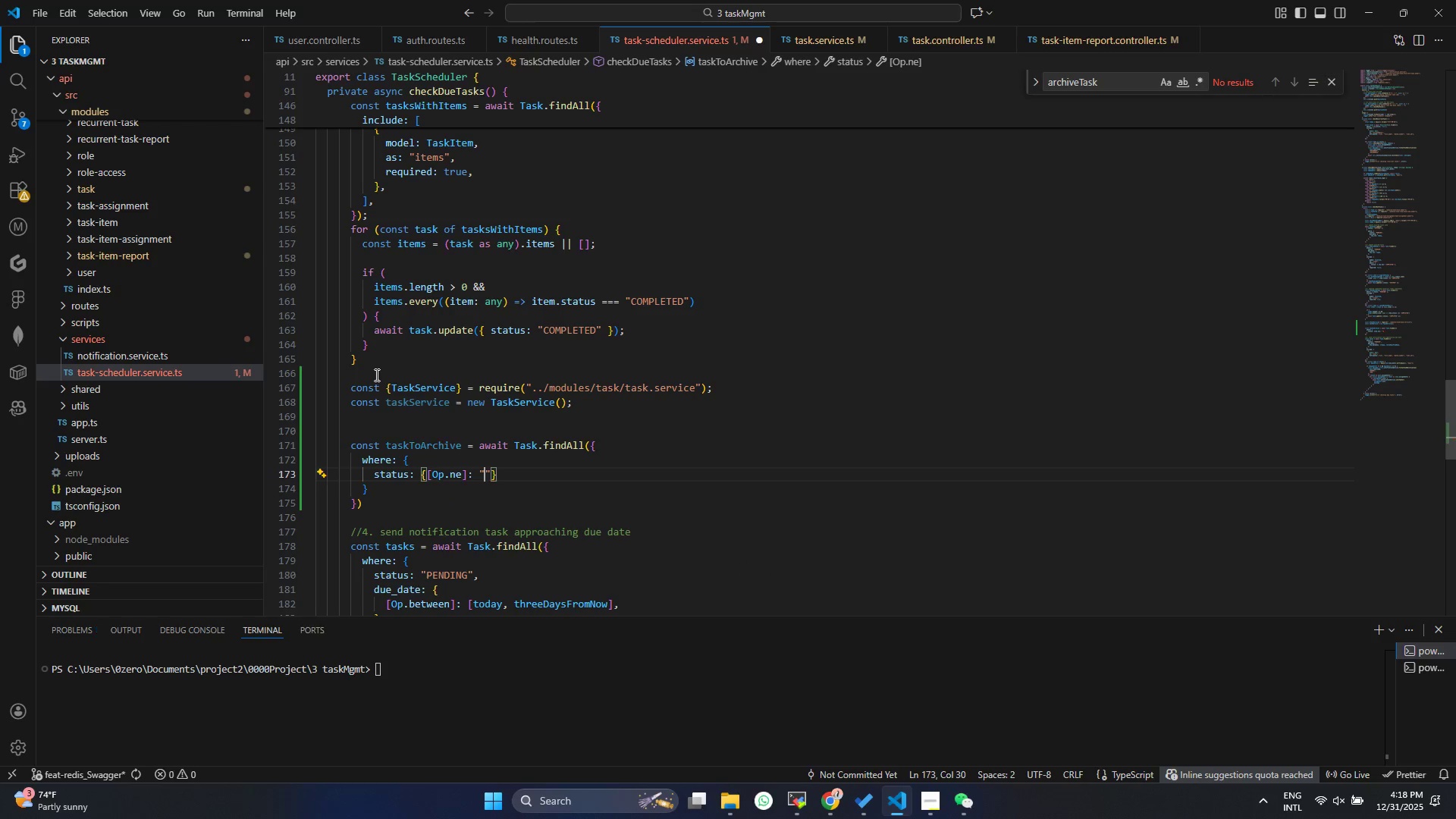 
type(ARCHVI)
key(Backspace)
key(Backspace)
type(IVED)
 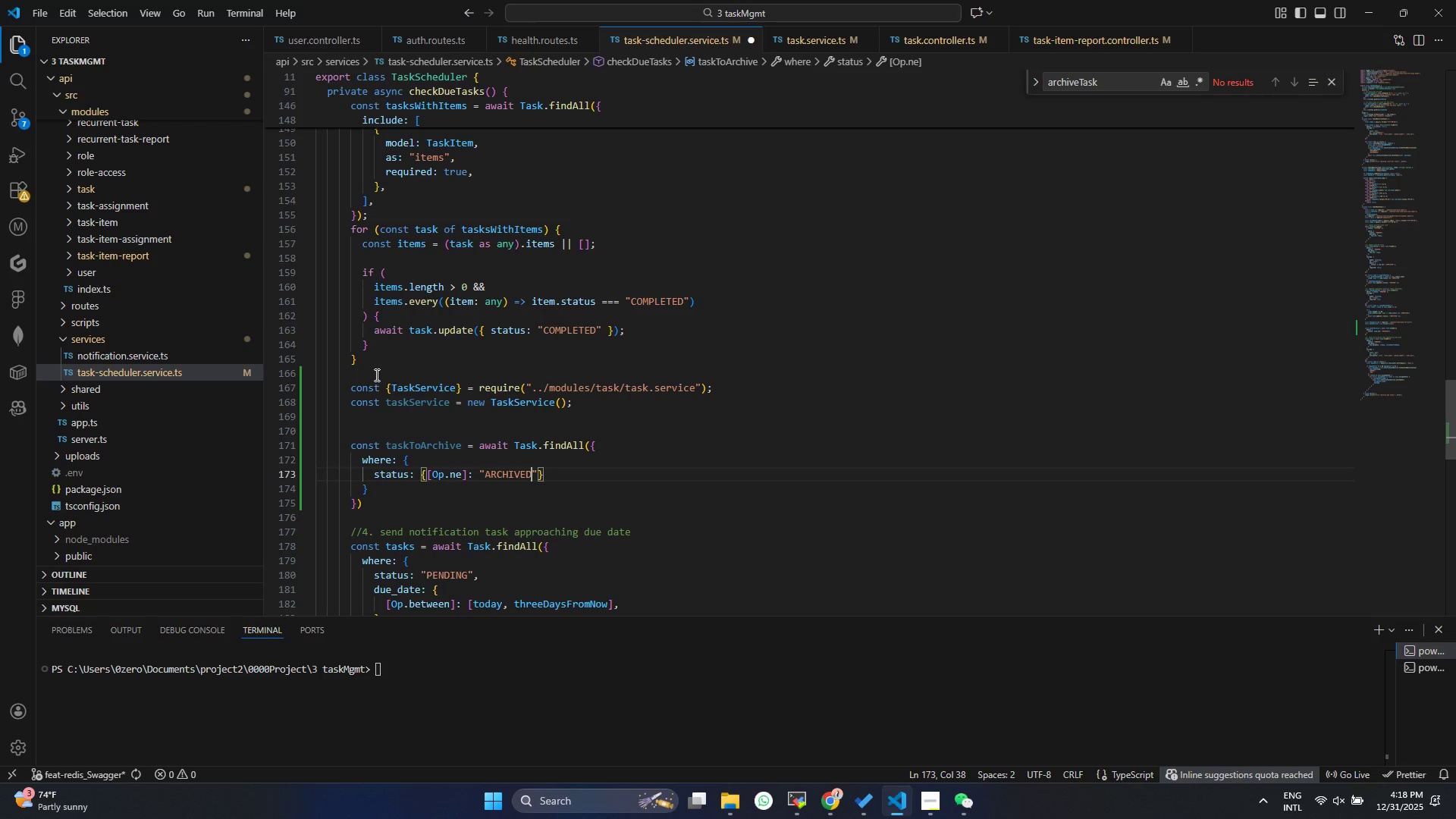 
key(Control+ControlLeft)
 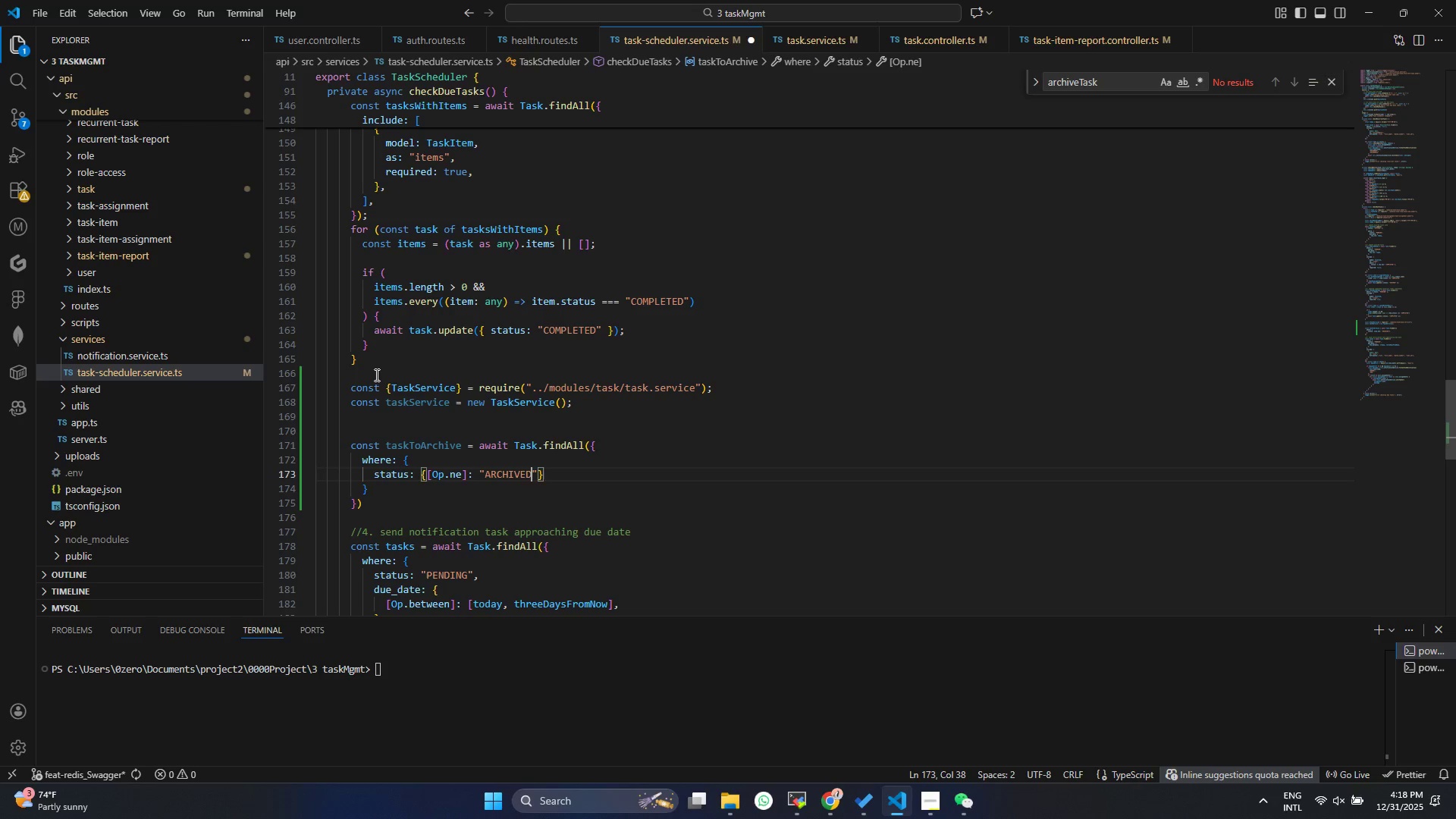 
key(Control+S)
 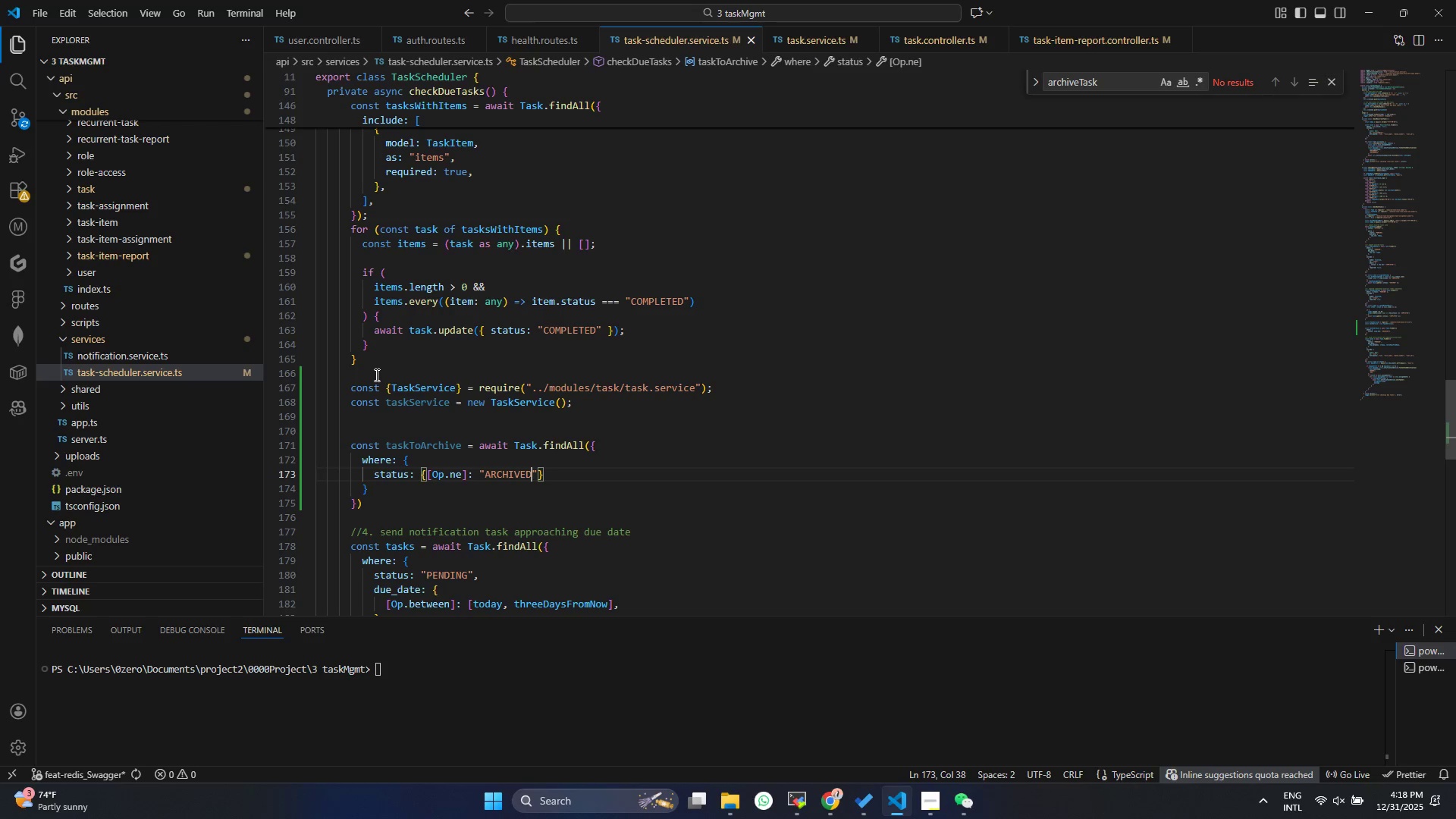 
key(ArrowDown)
 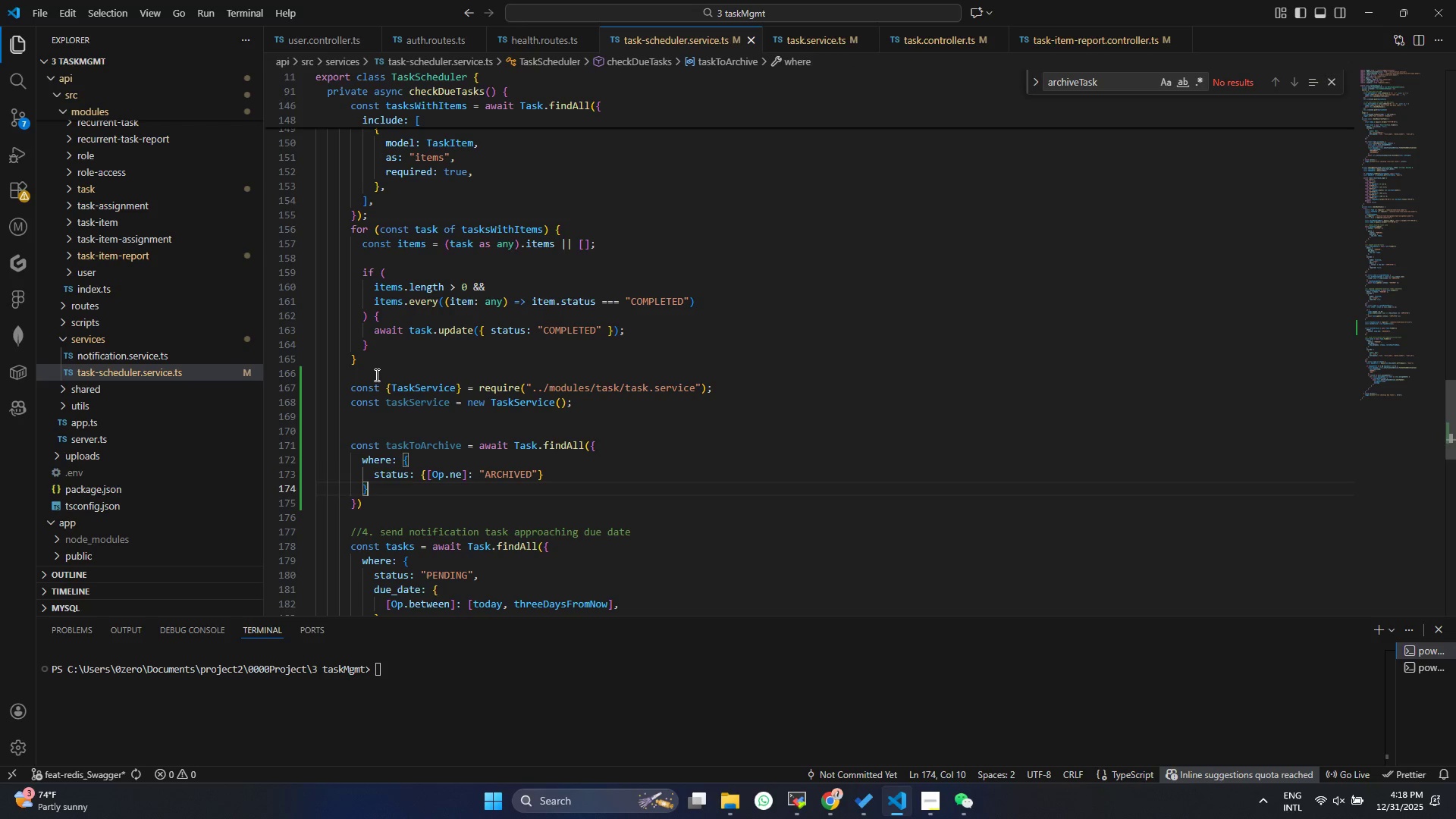 
key(ArrowDown)
 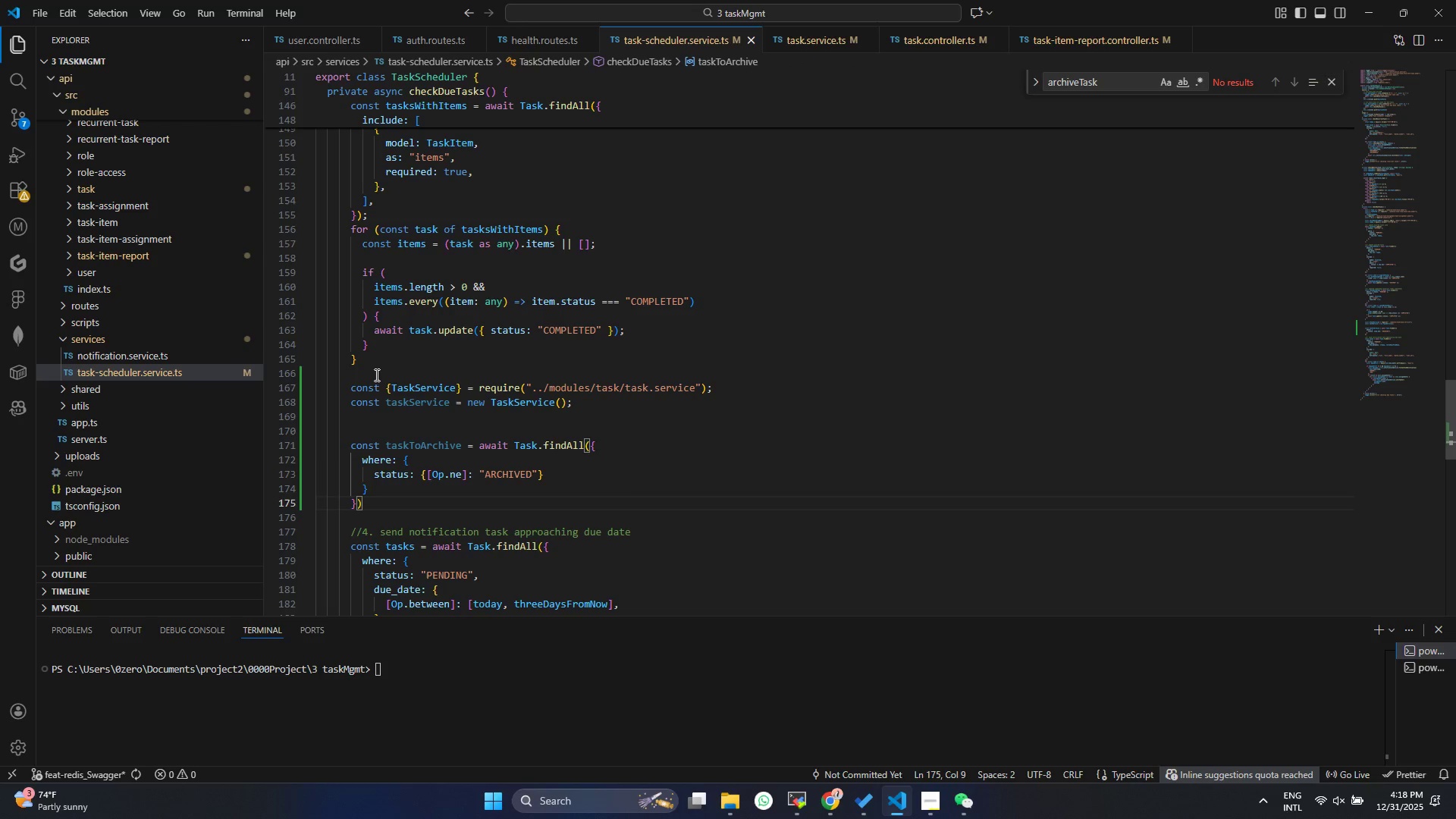 
key(Semicolon)
 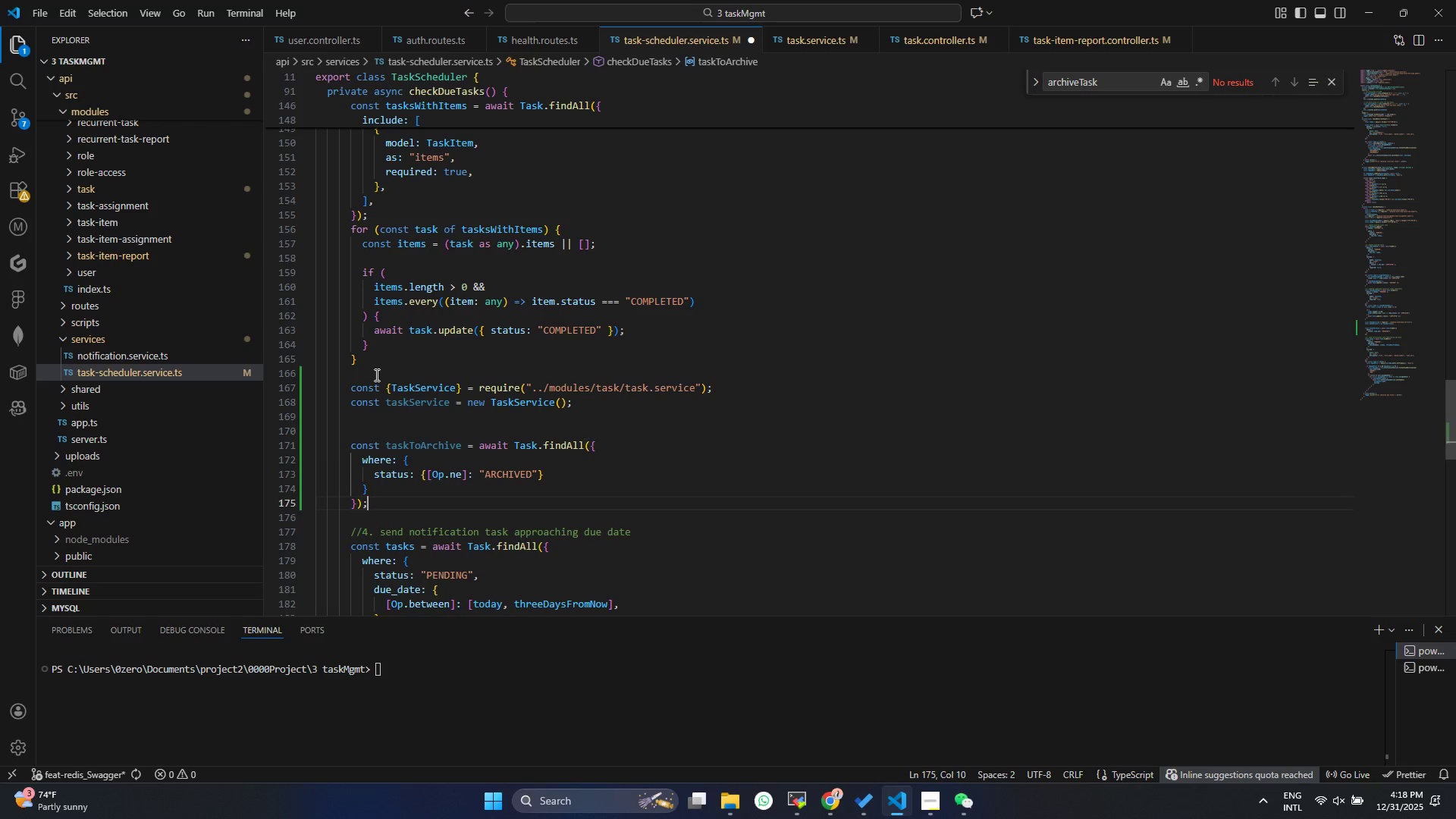 
key(Enter)
 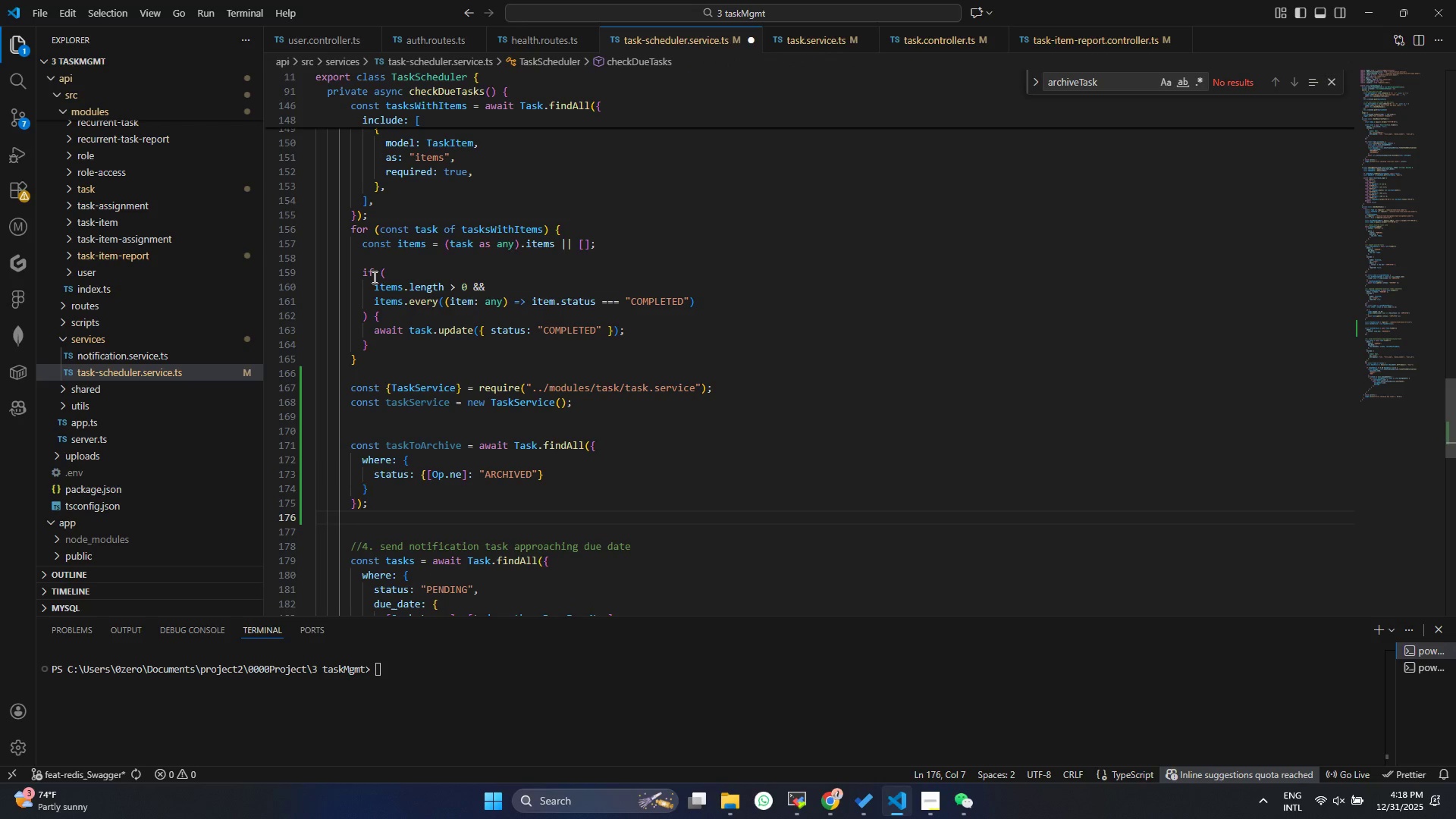 
wait(5.06)
 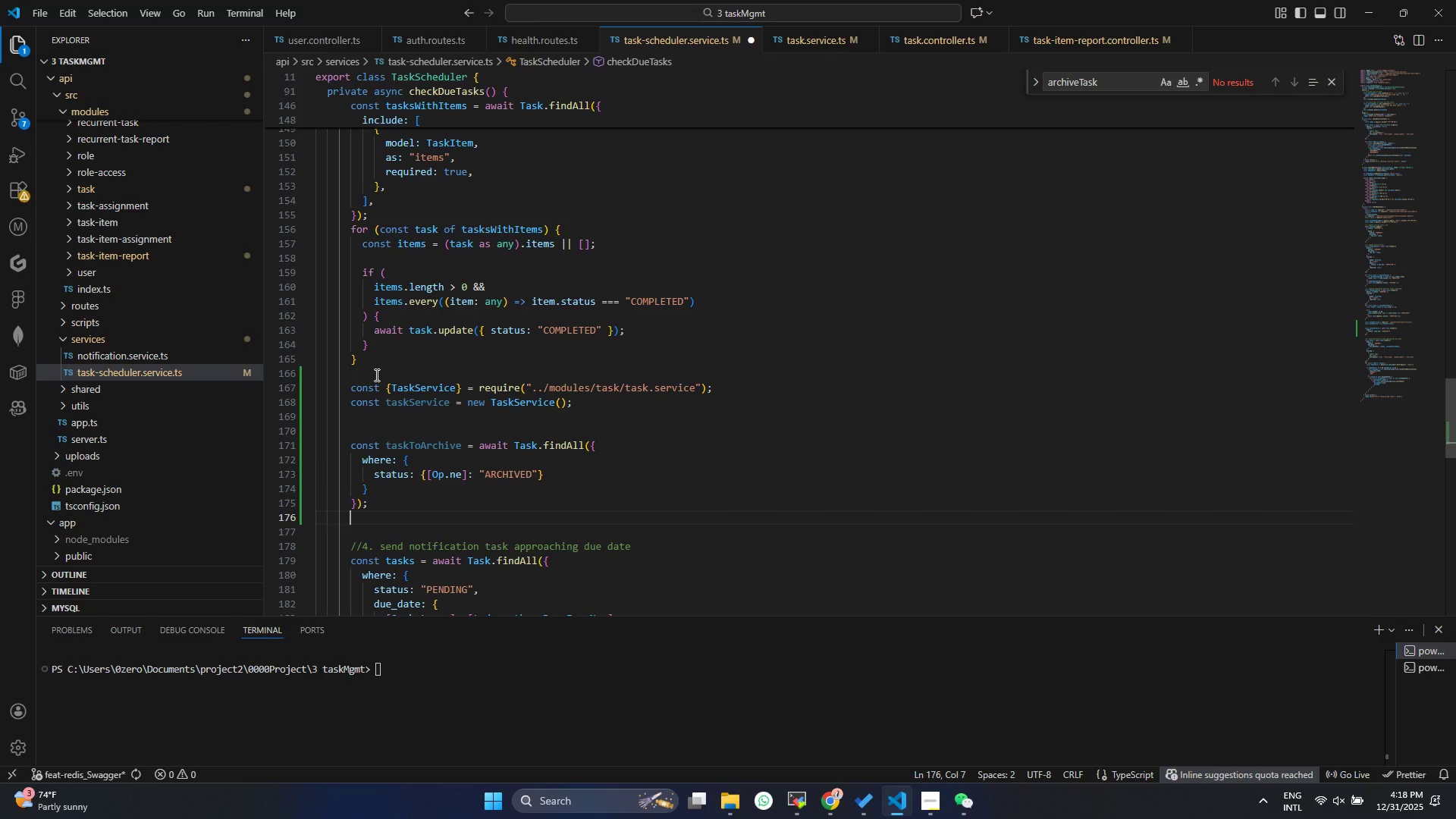 
type(for (const task of tas)
 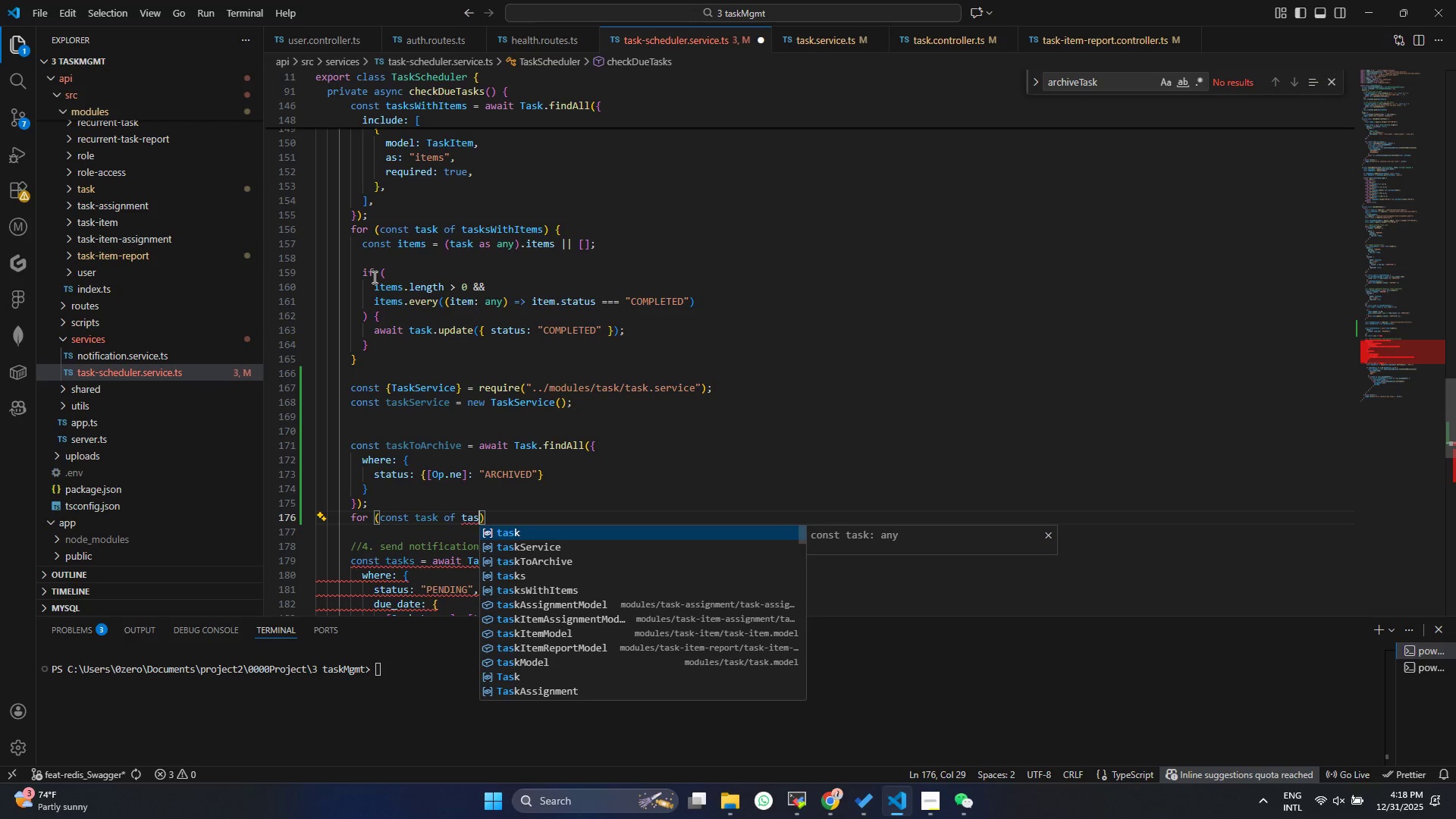 
key(ArrowDown)
 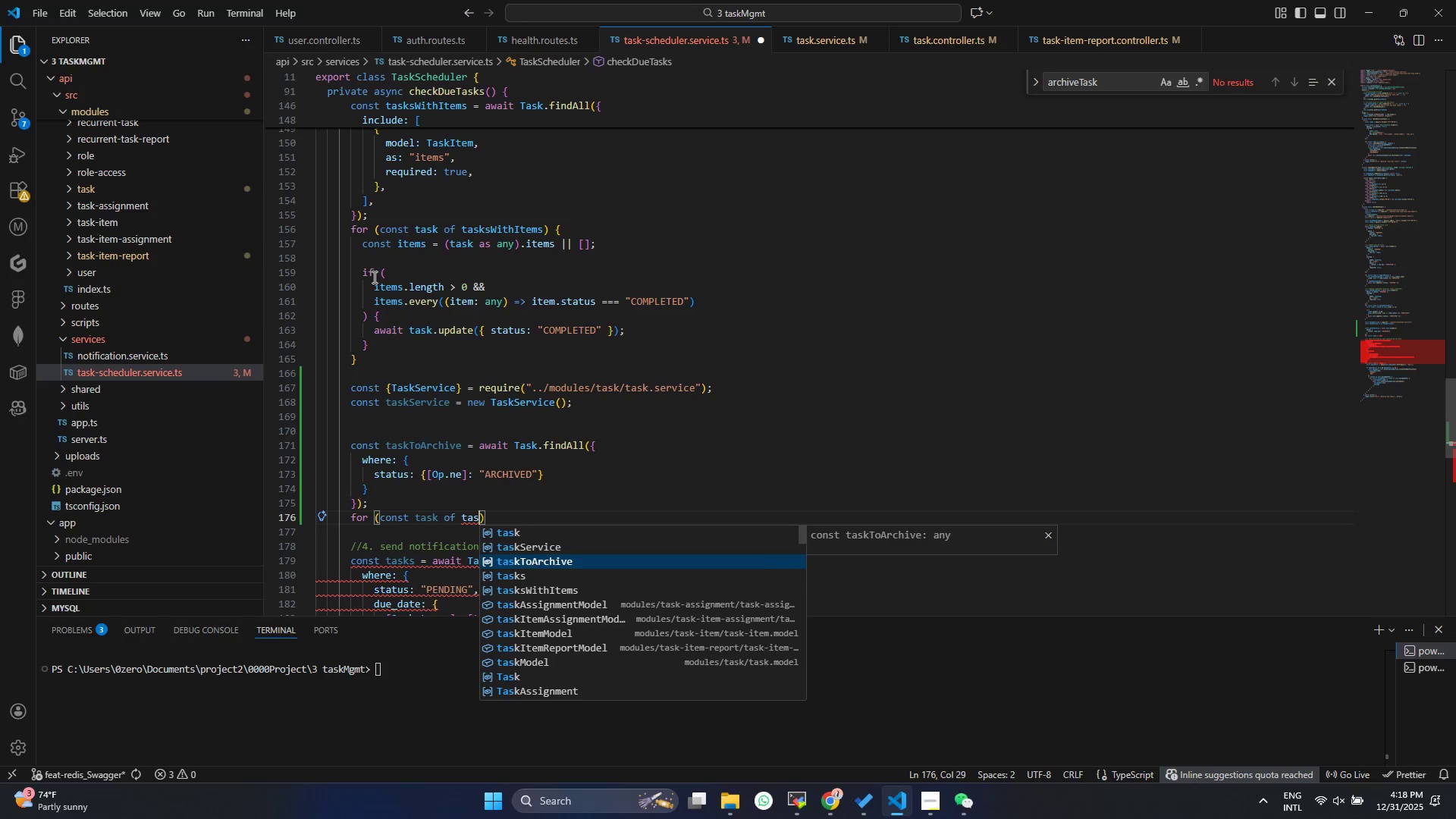 
key(ArrowDown)
 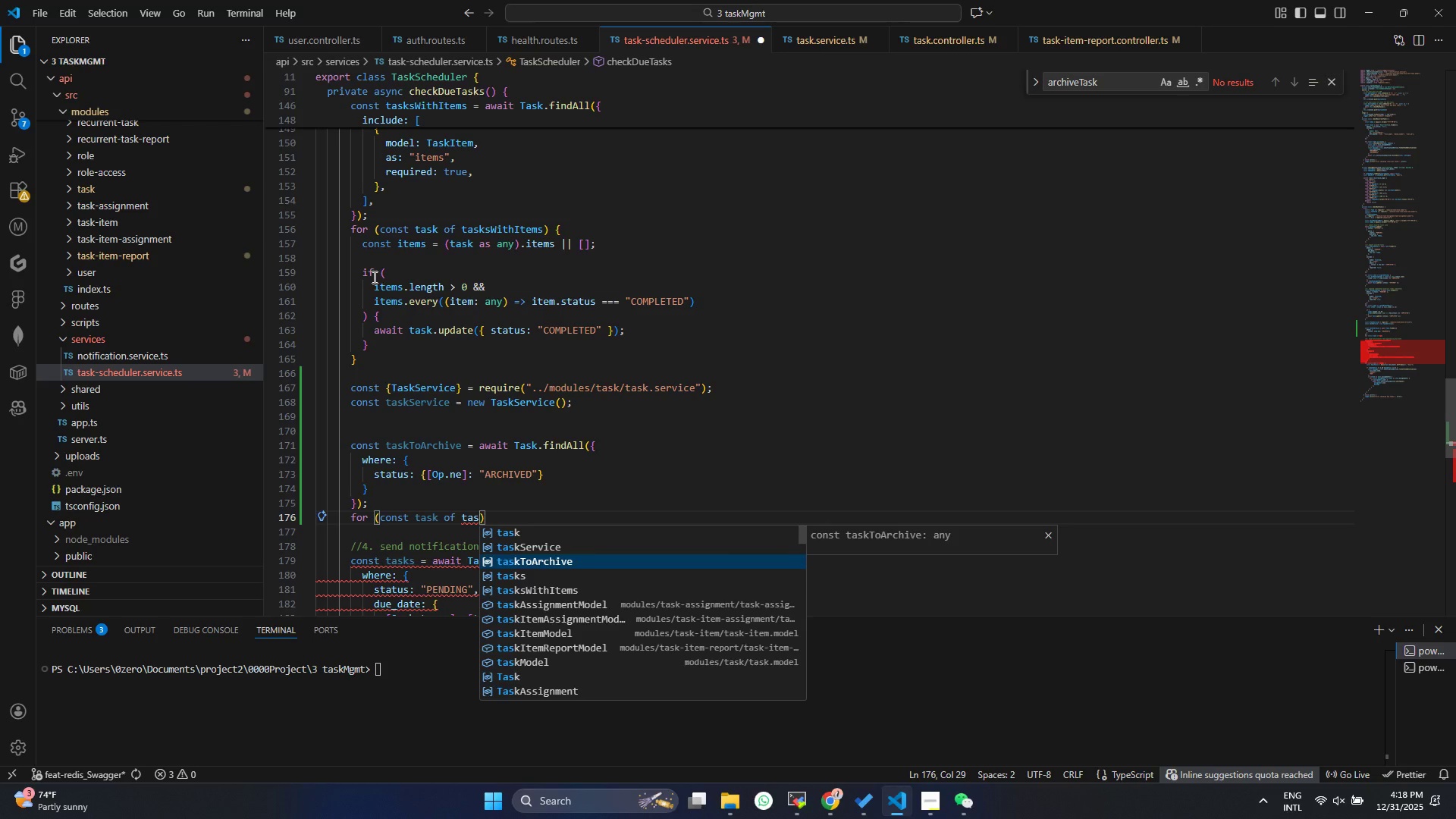 
key(Enter)
 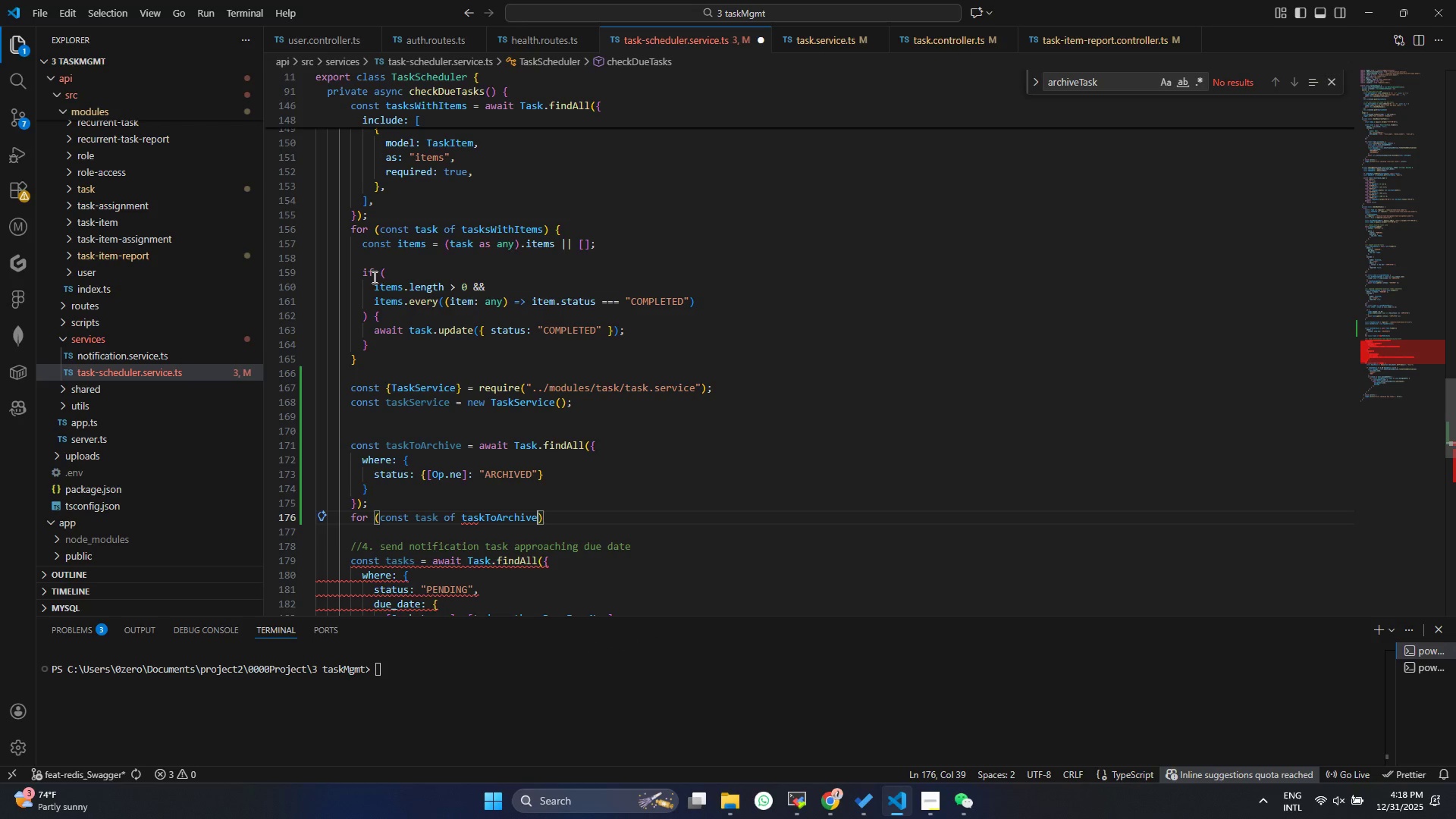 
key(Control+ControlLeft)
 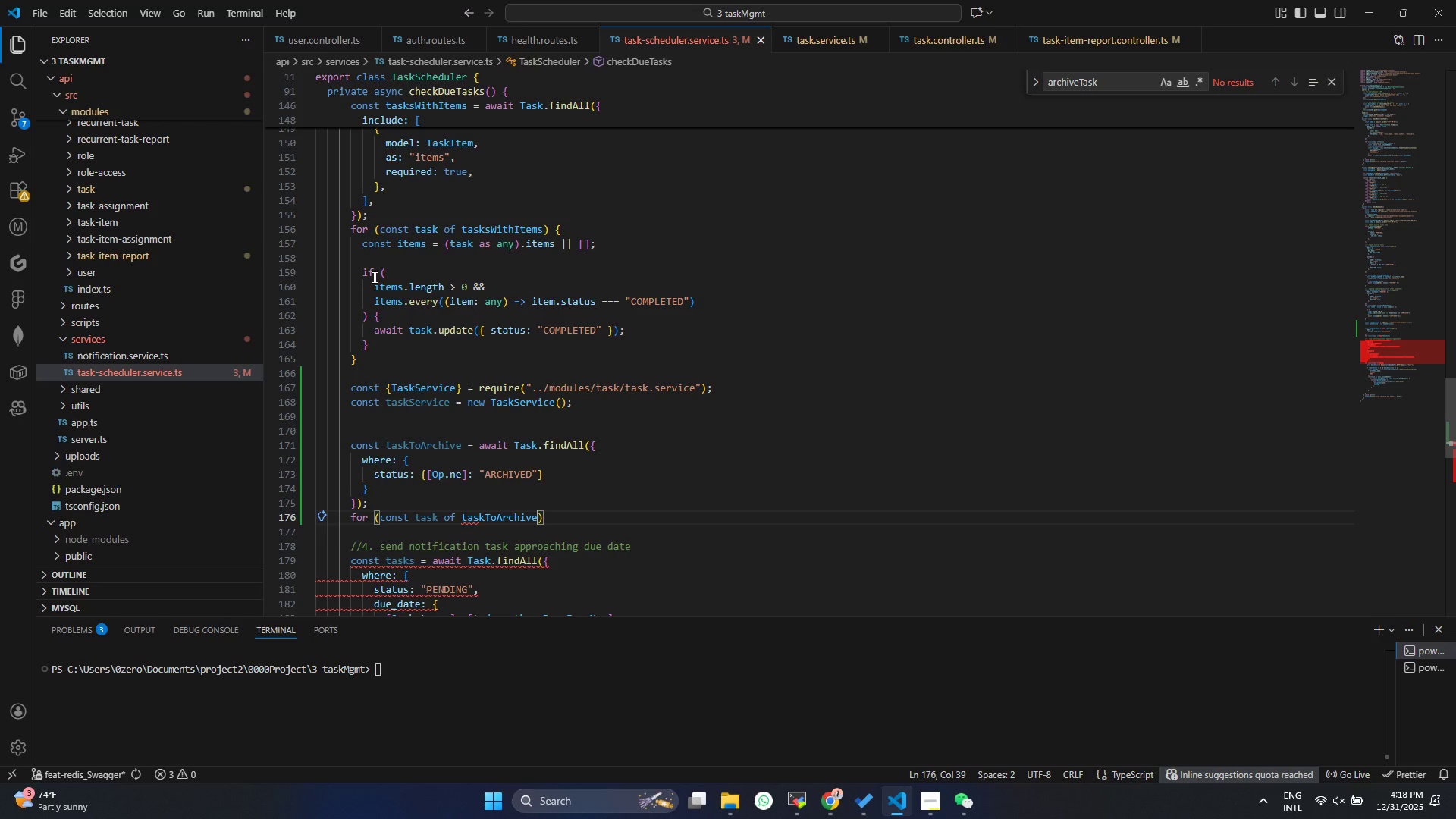 
key(Control+S)
 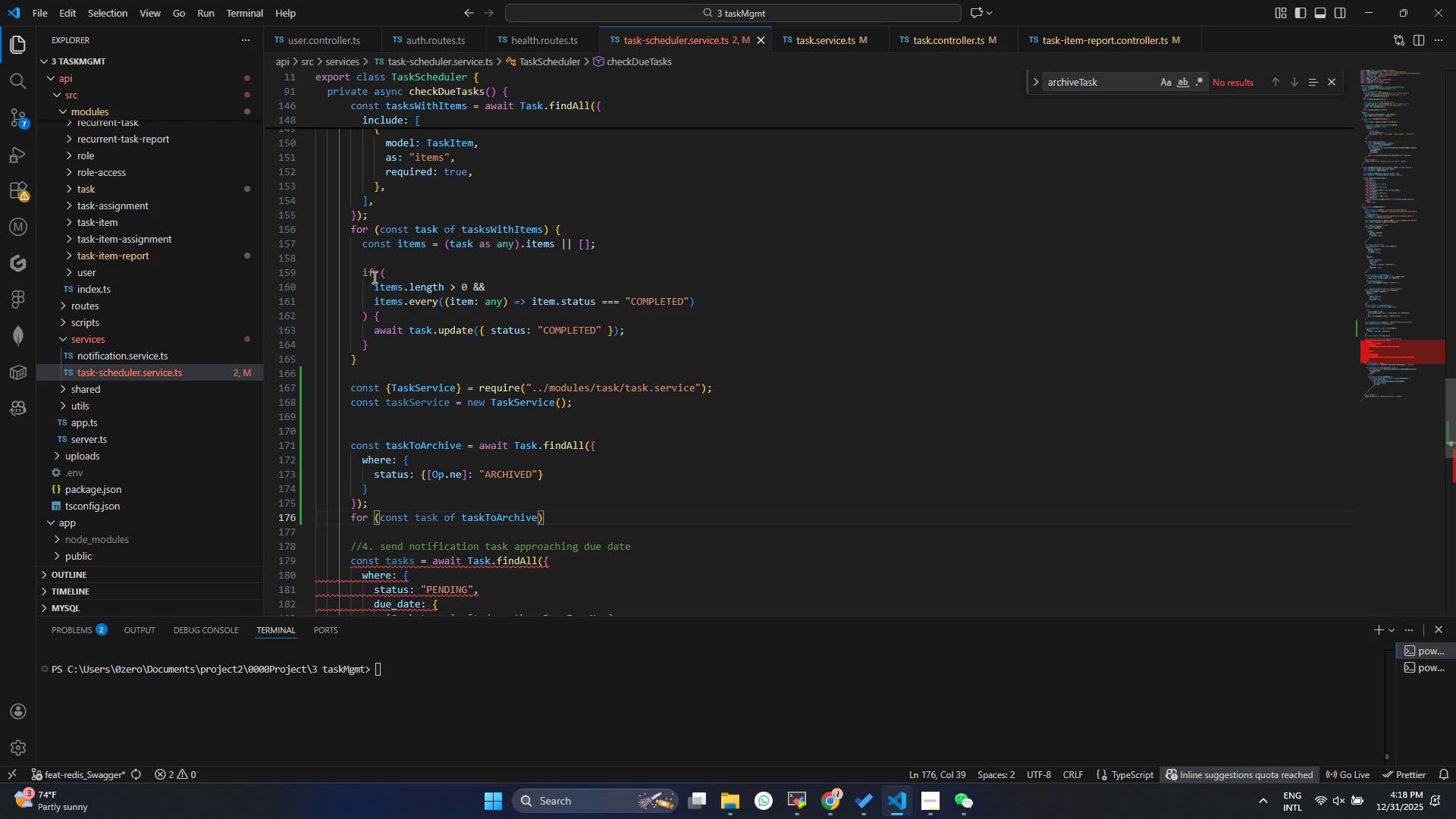 
key(ArrowRight)
 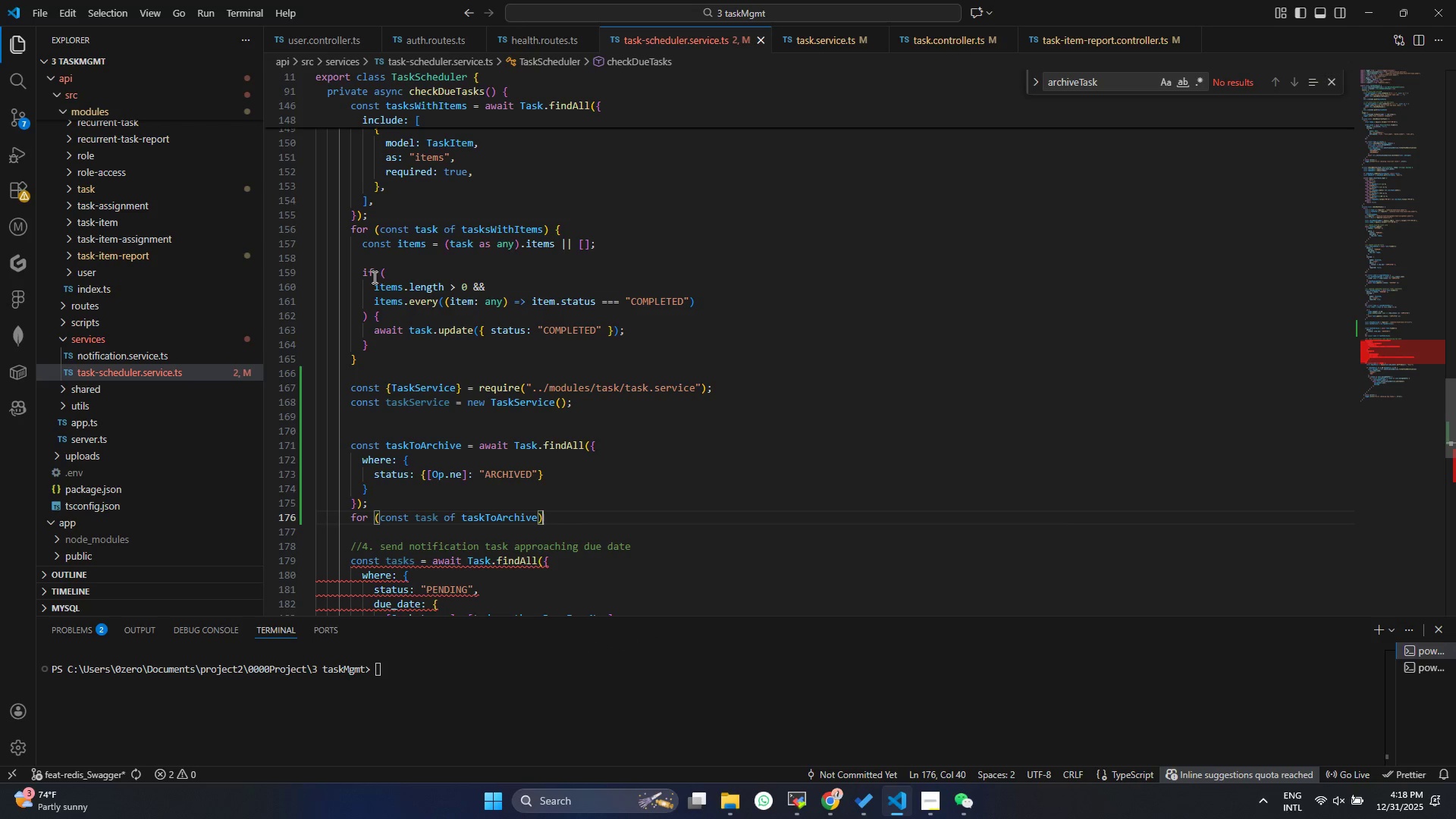 
key(Shift+BracketLeft)
 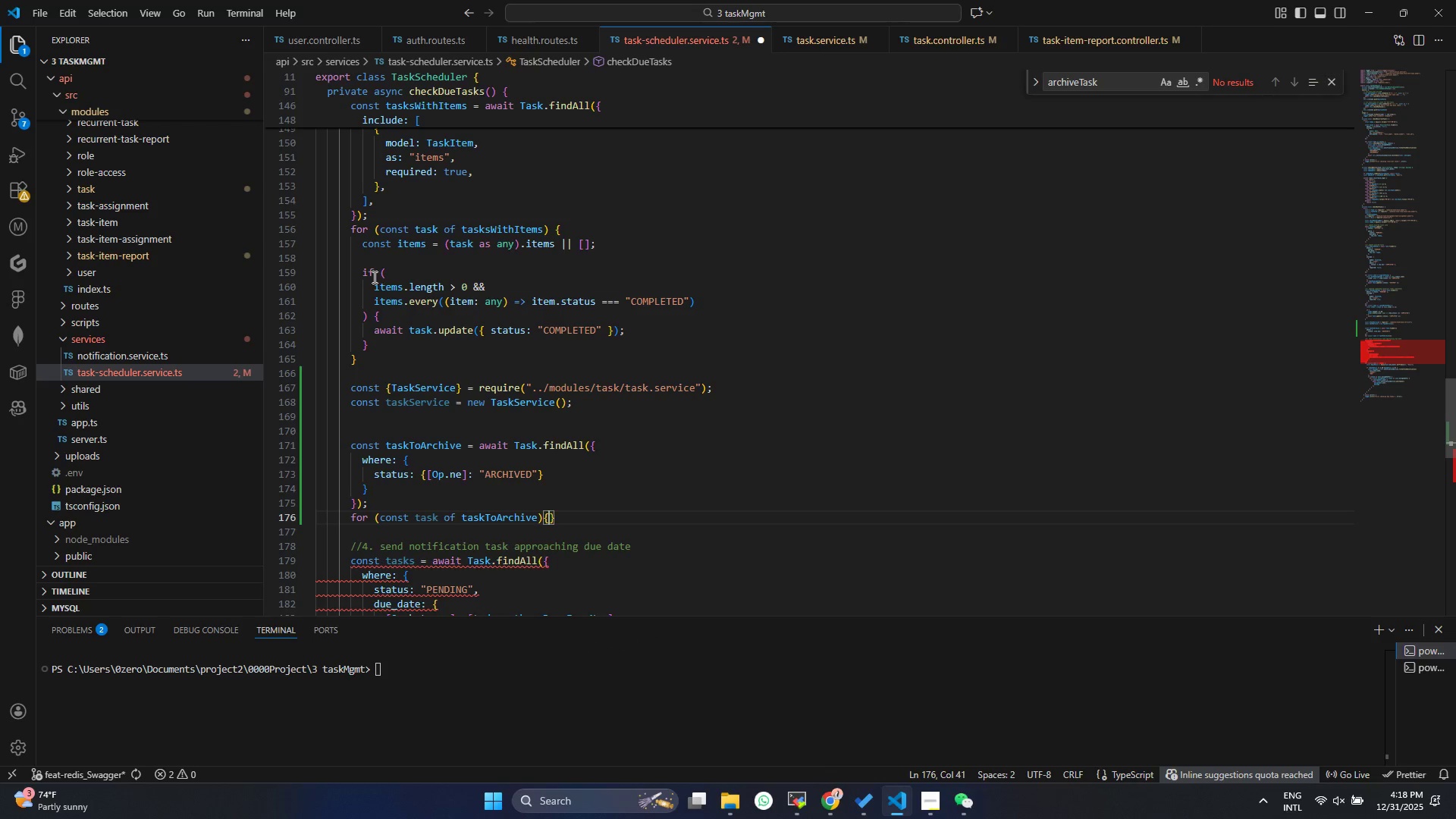 
key(Enter)
 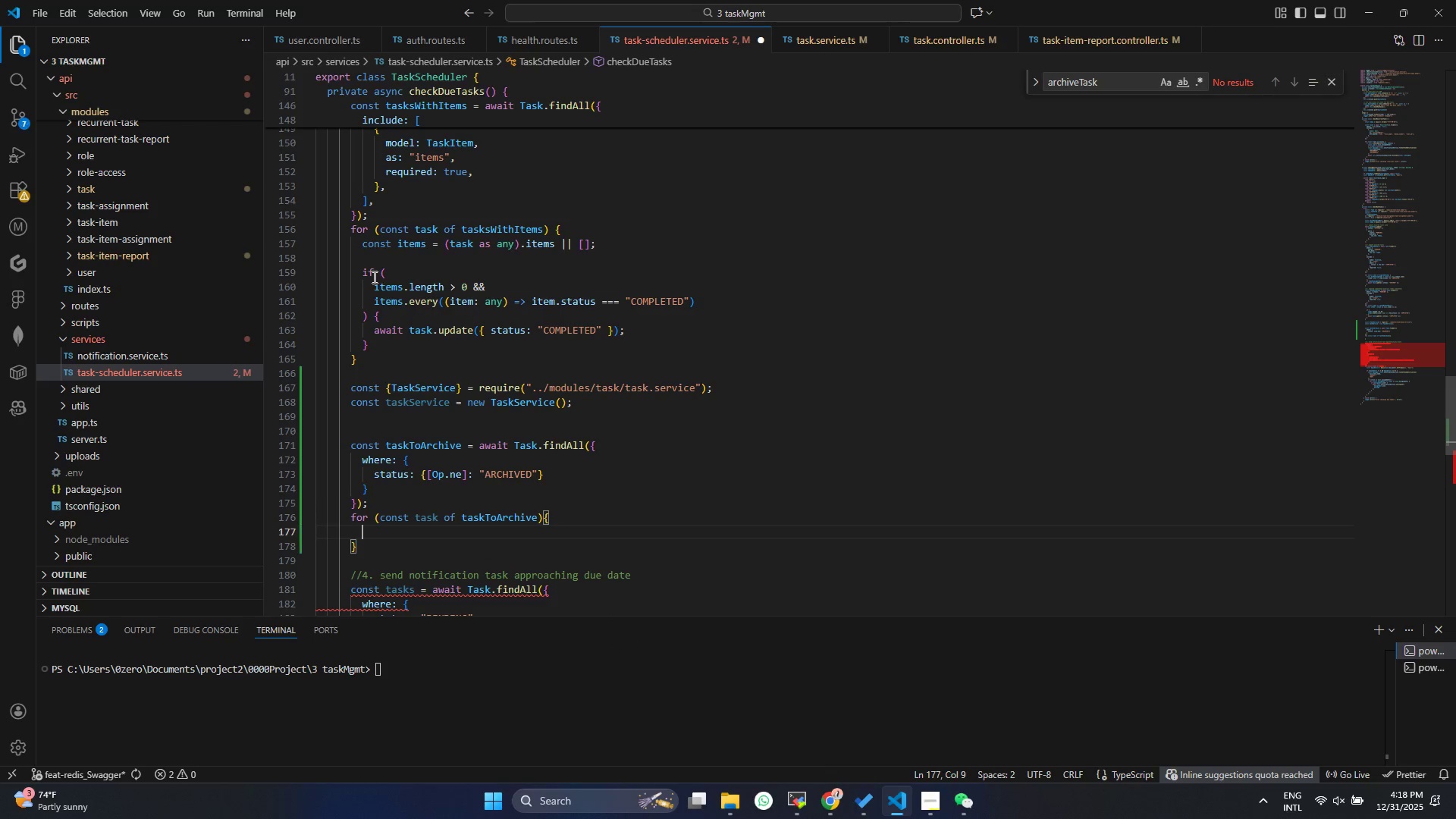 
type(awa)
 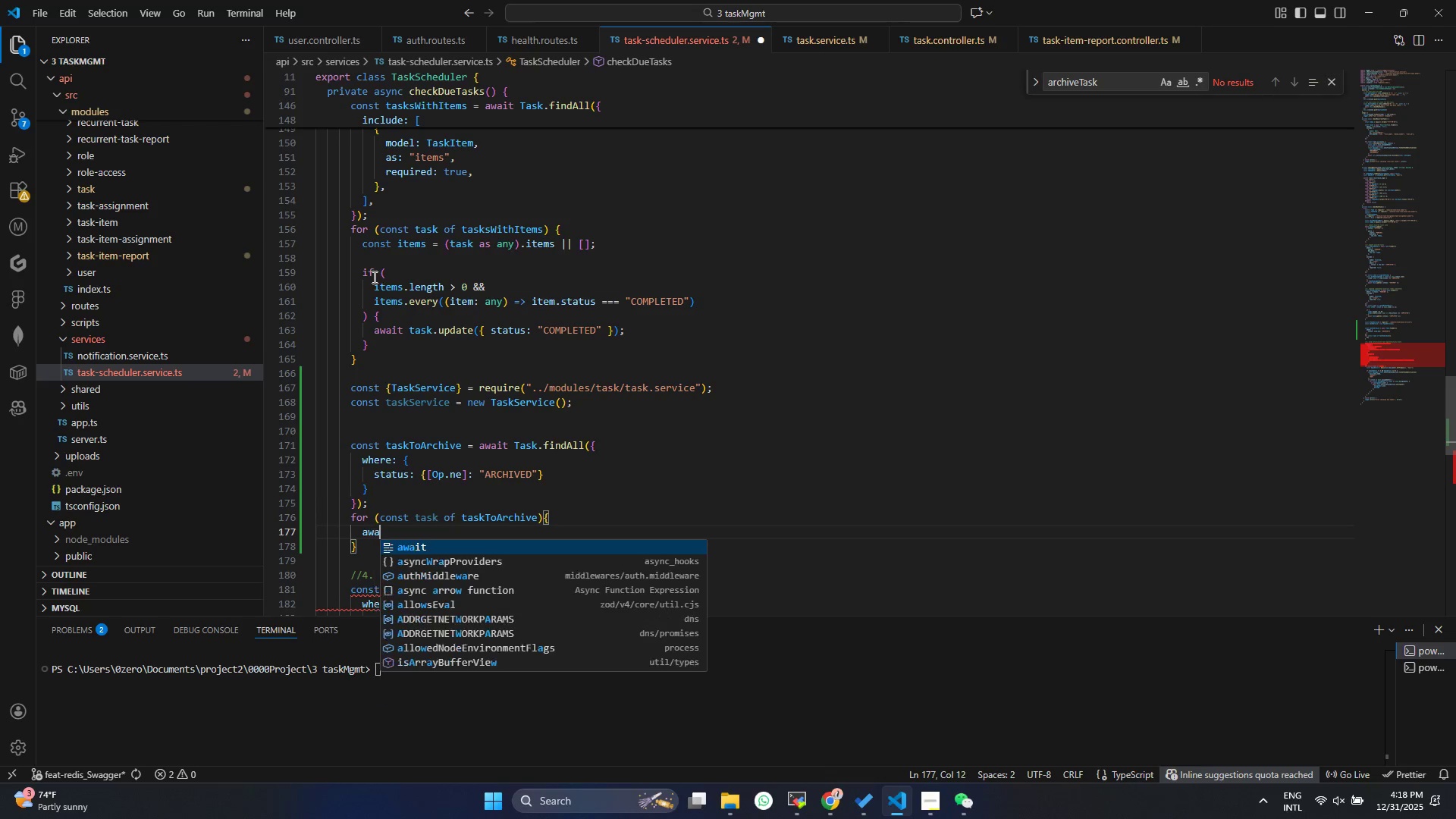 
key(Enter)
 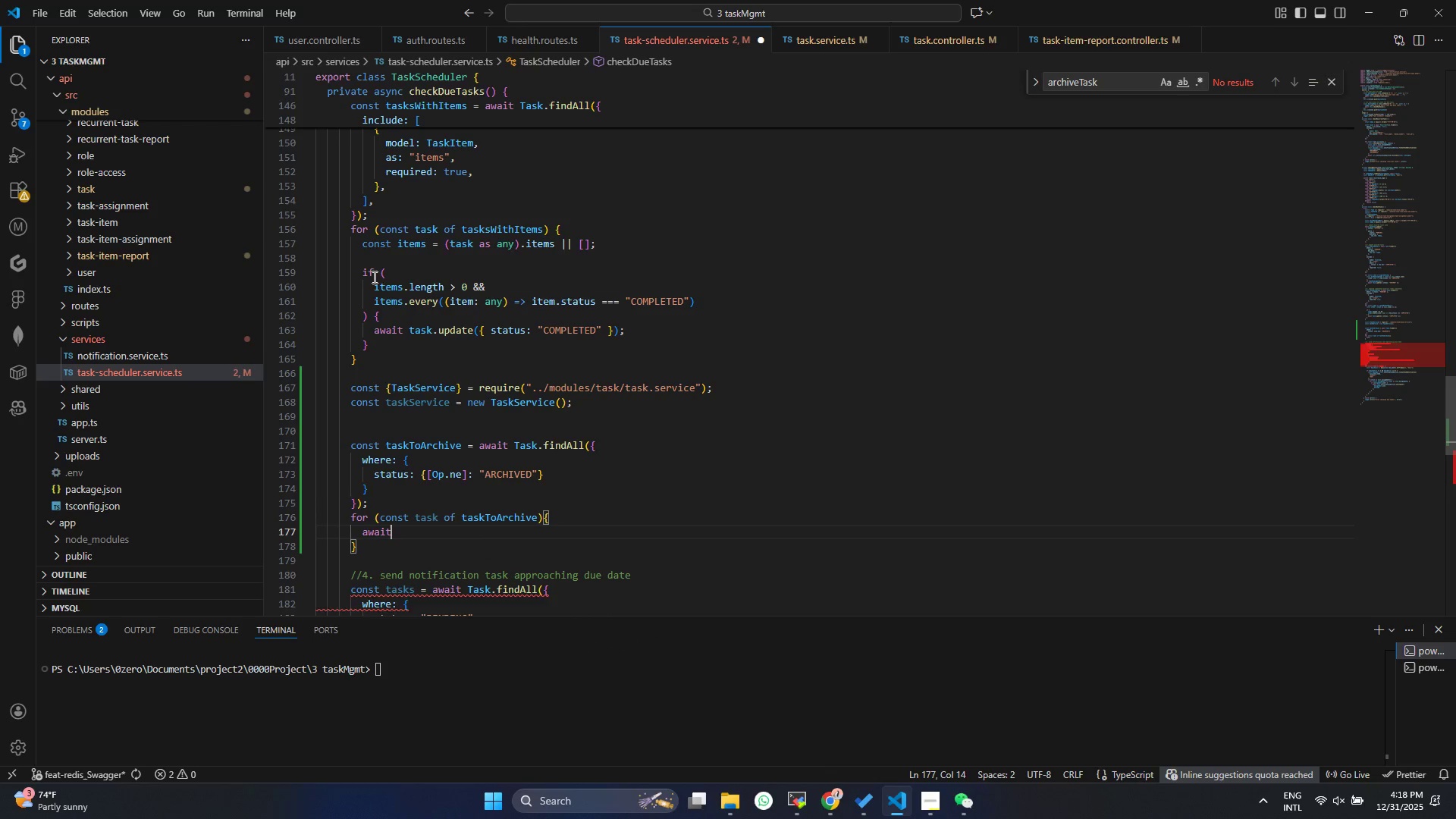 
type( tas)
 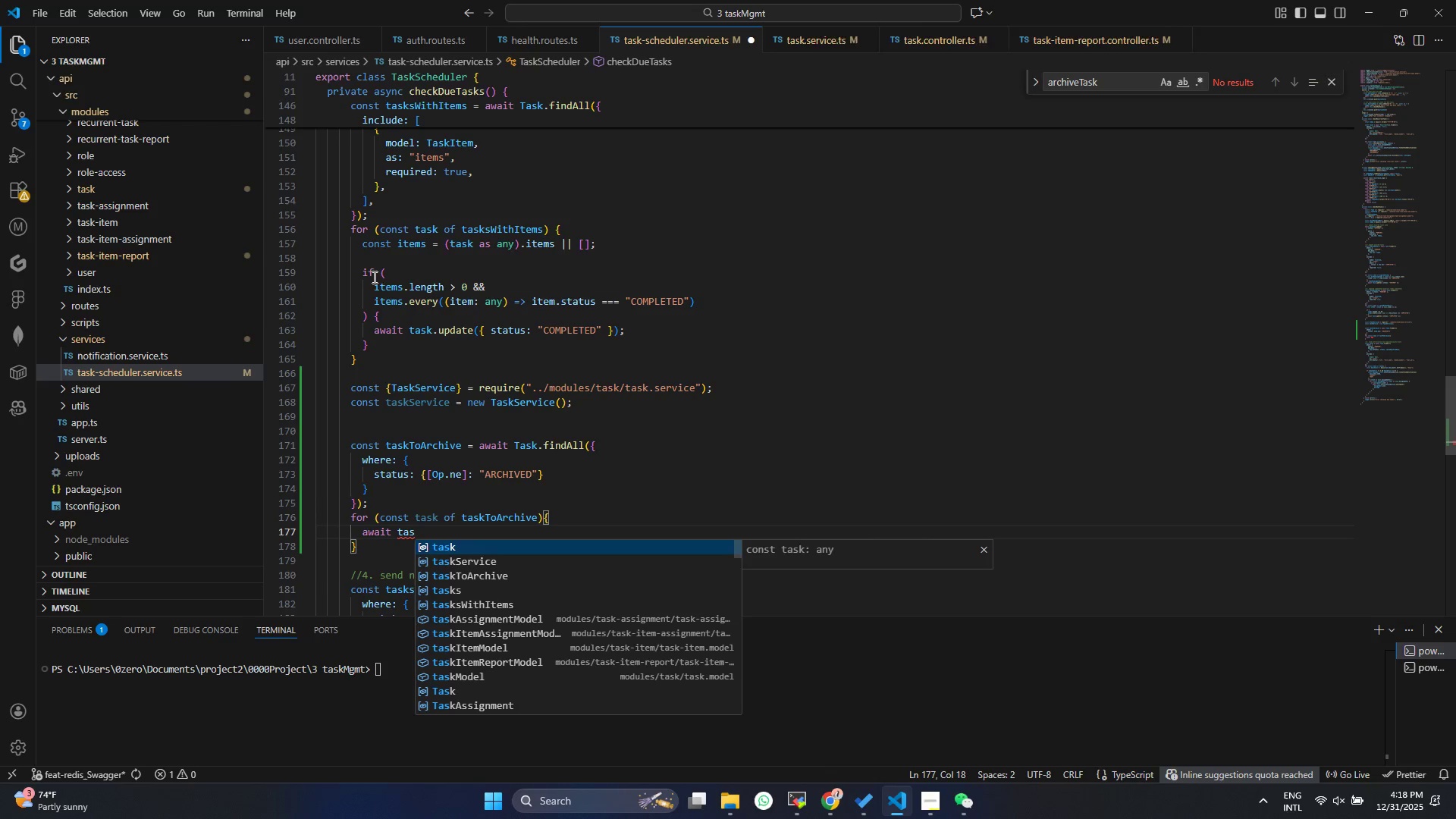 
key(ArrowDown)
 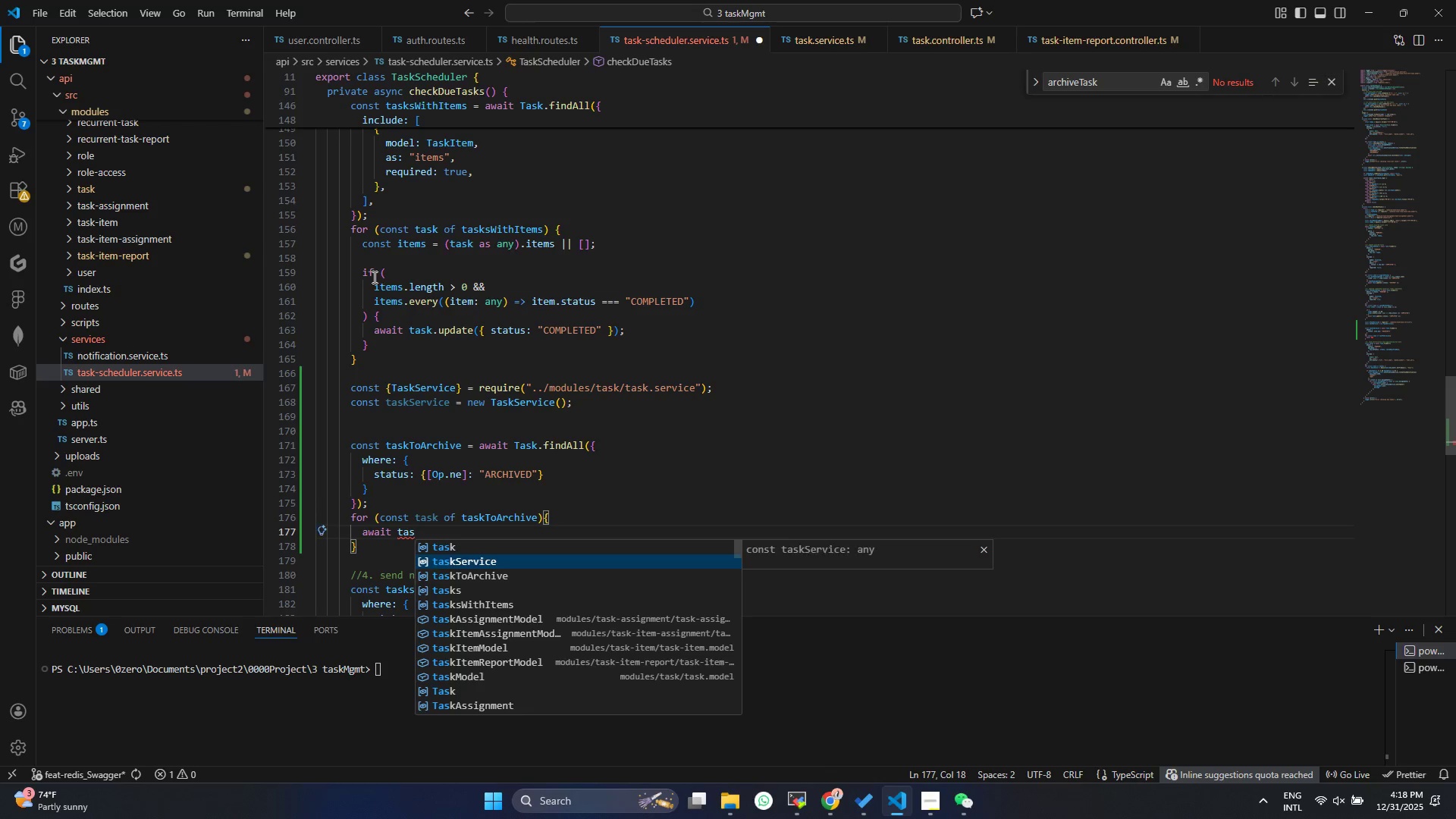 
key(Enter)
 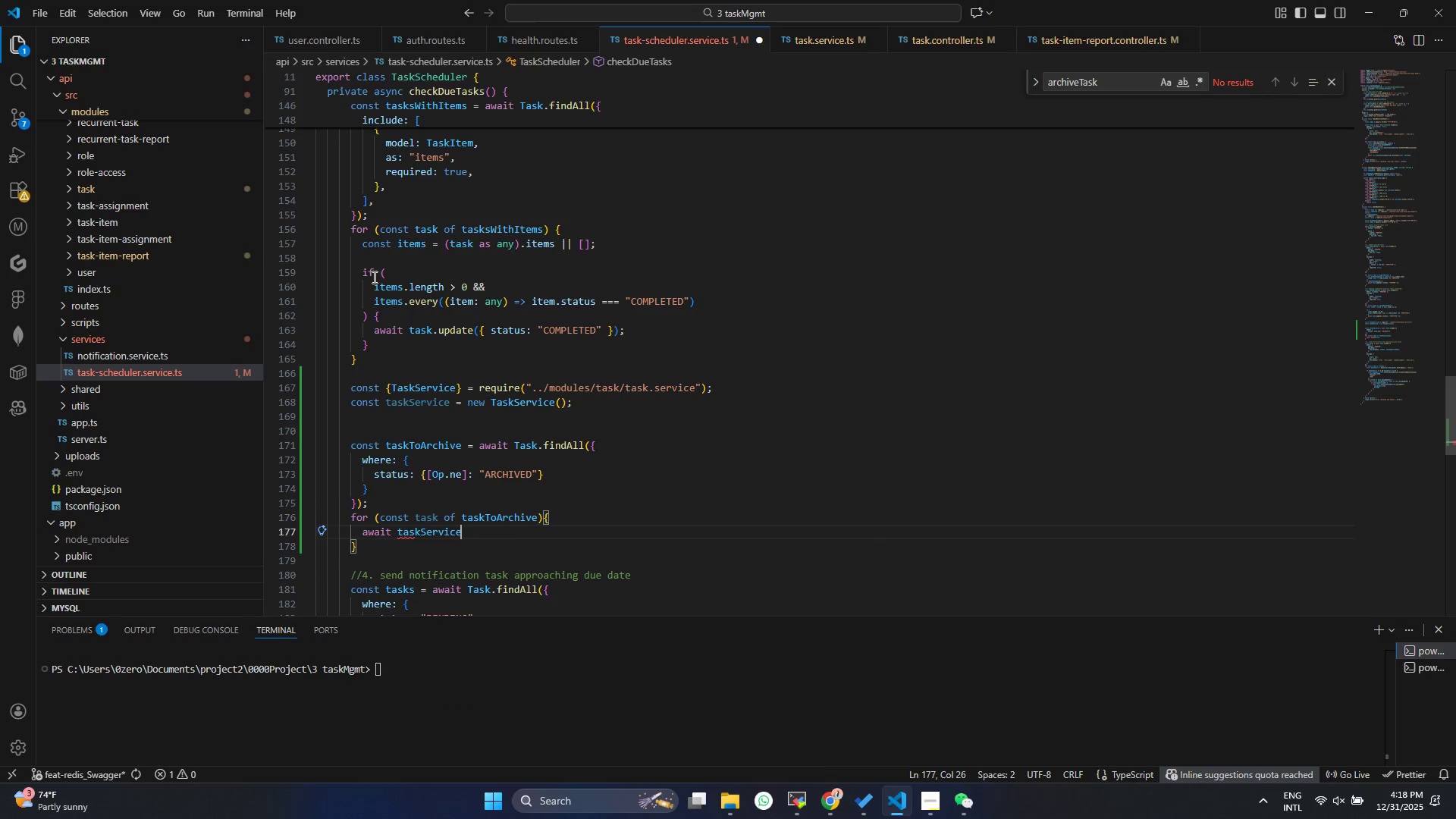 
type(.aut)
 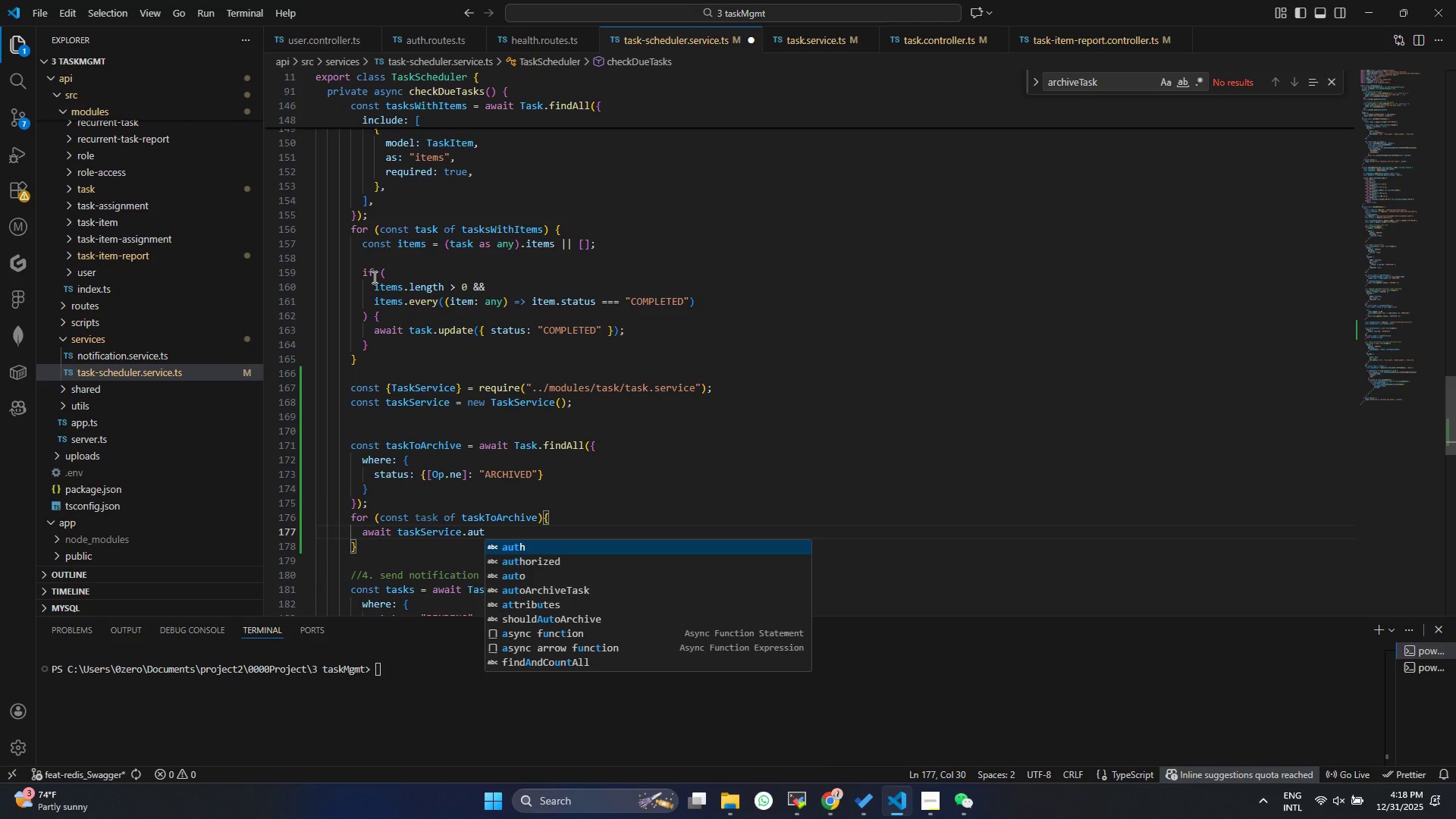 
key(ArrowDown)
 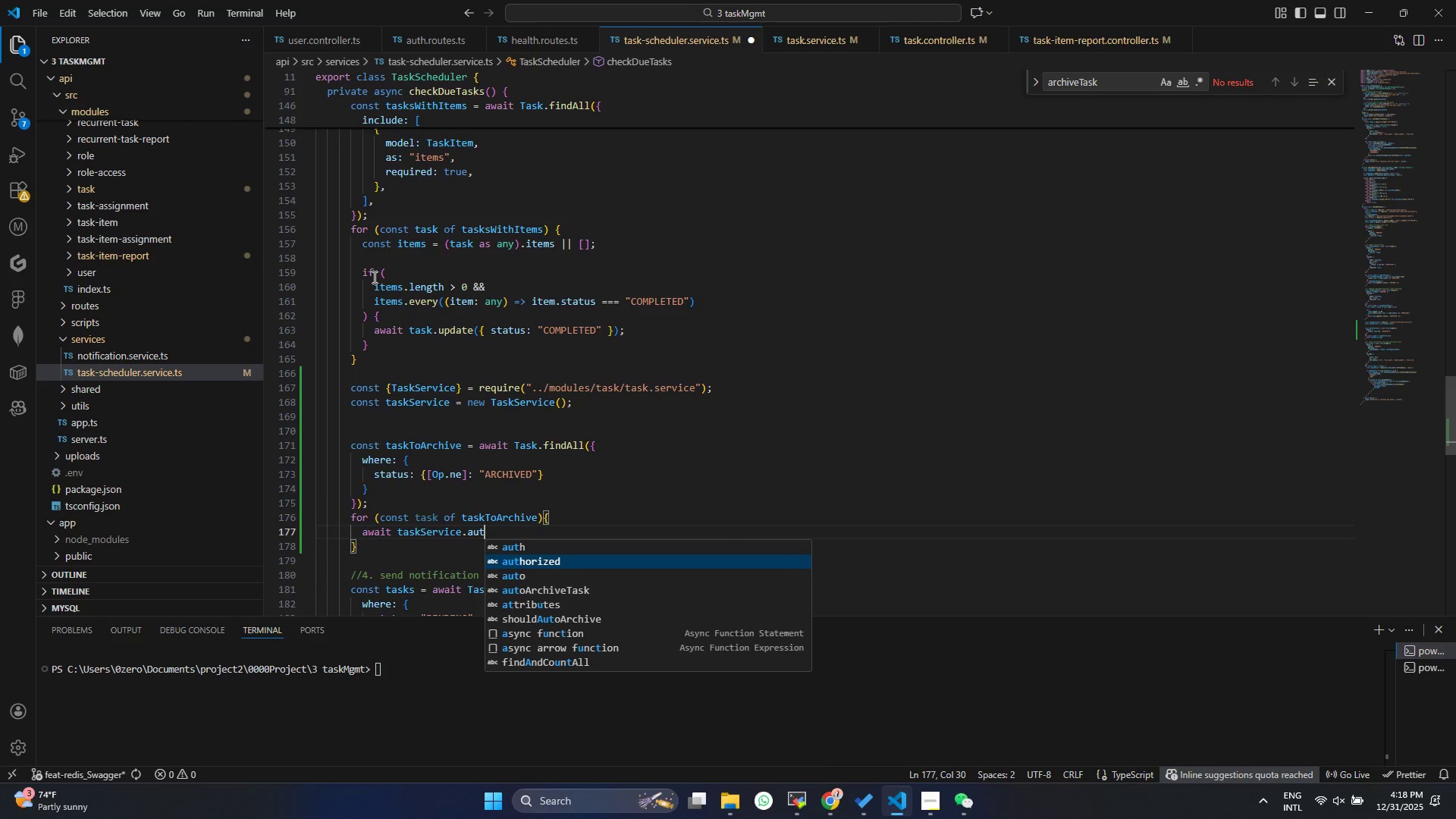 
key(ArrowDown)
 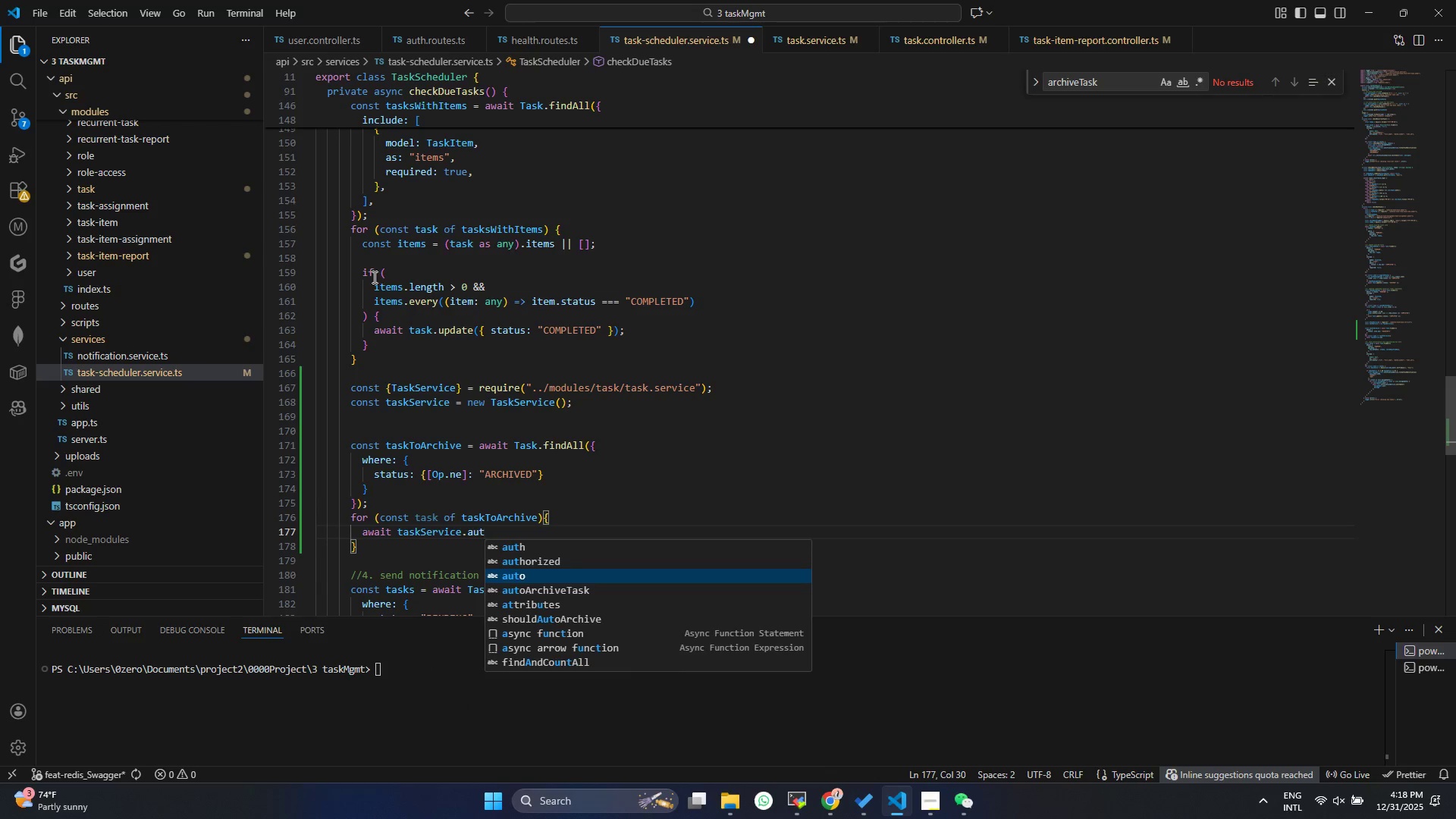 
key(ArrowDown)
 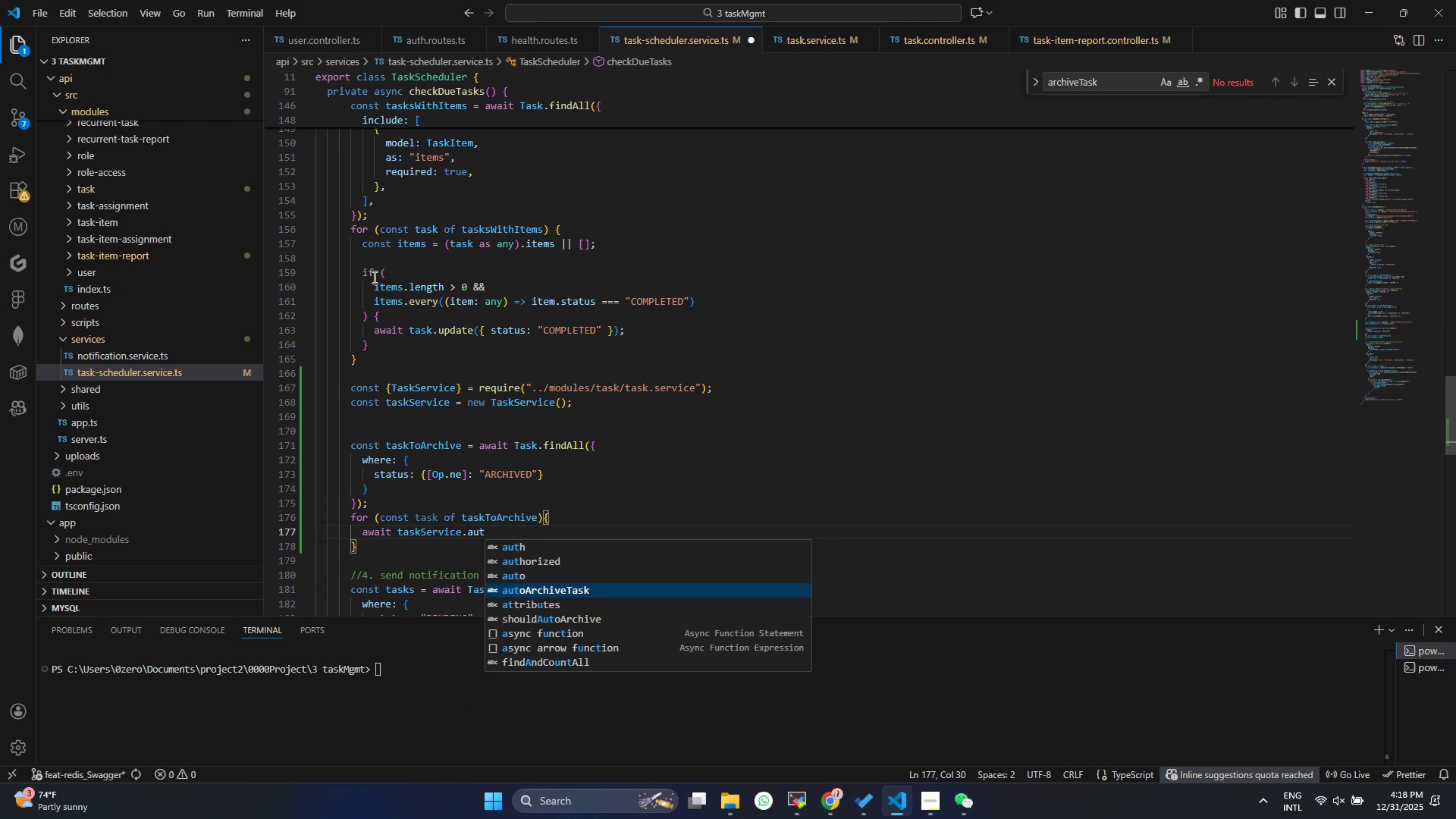 
key(Enter)
 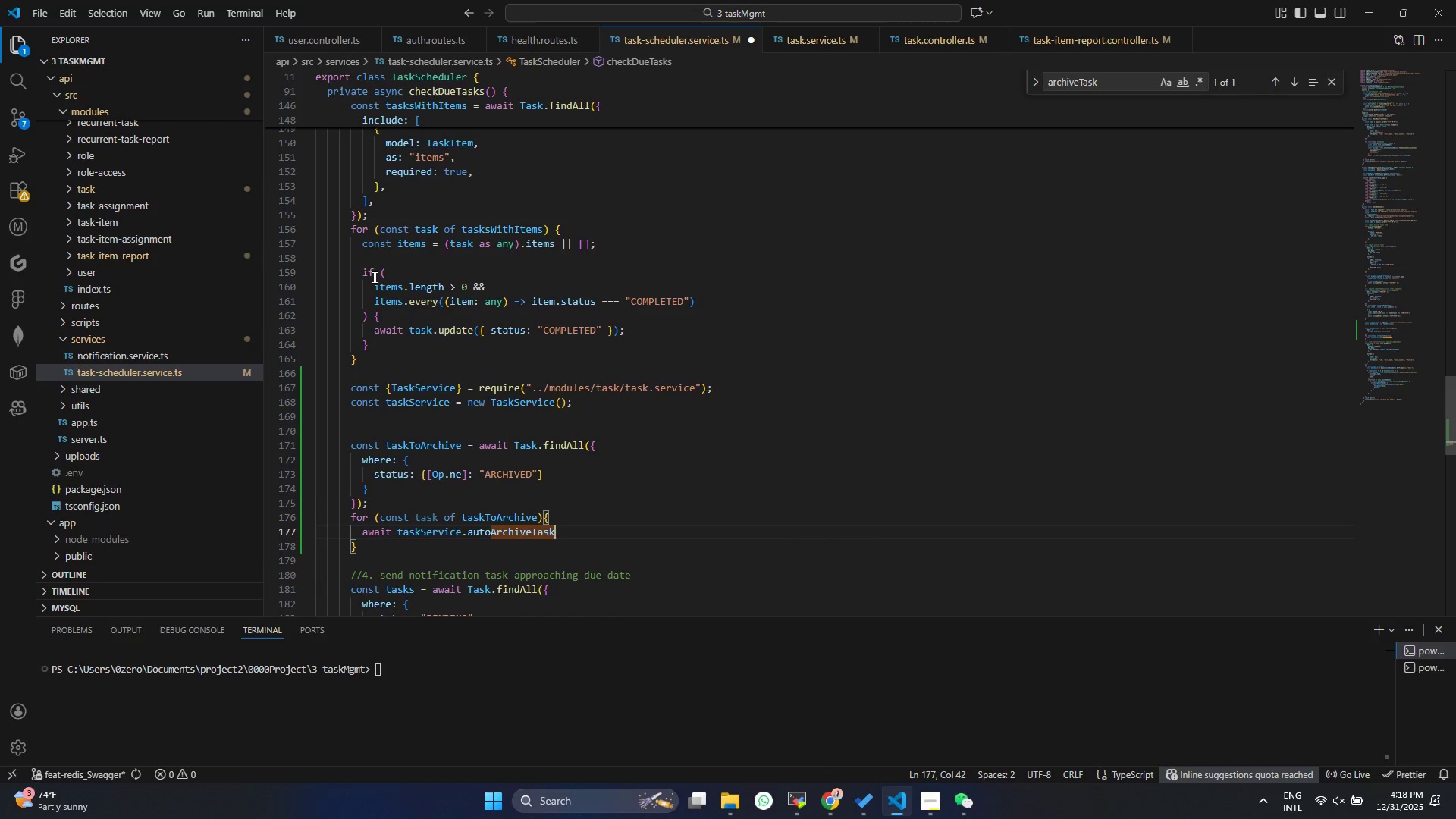 
type((tas)
 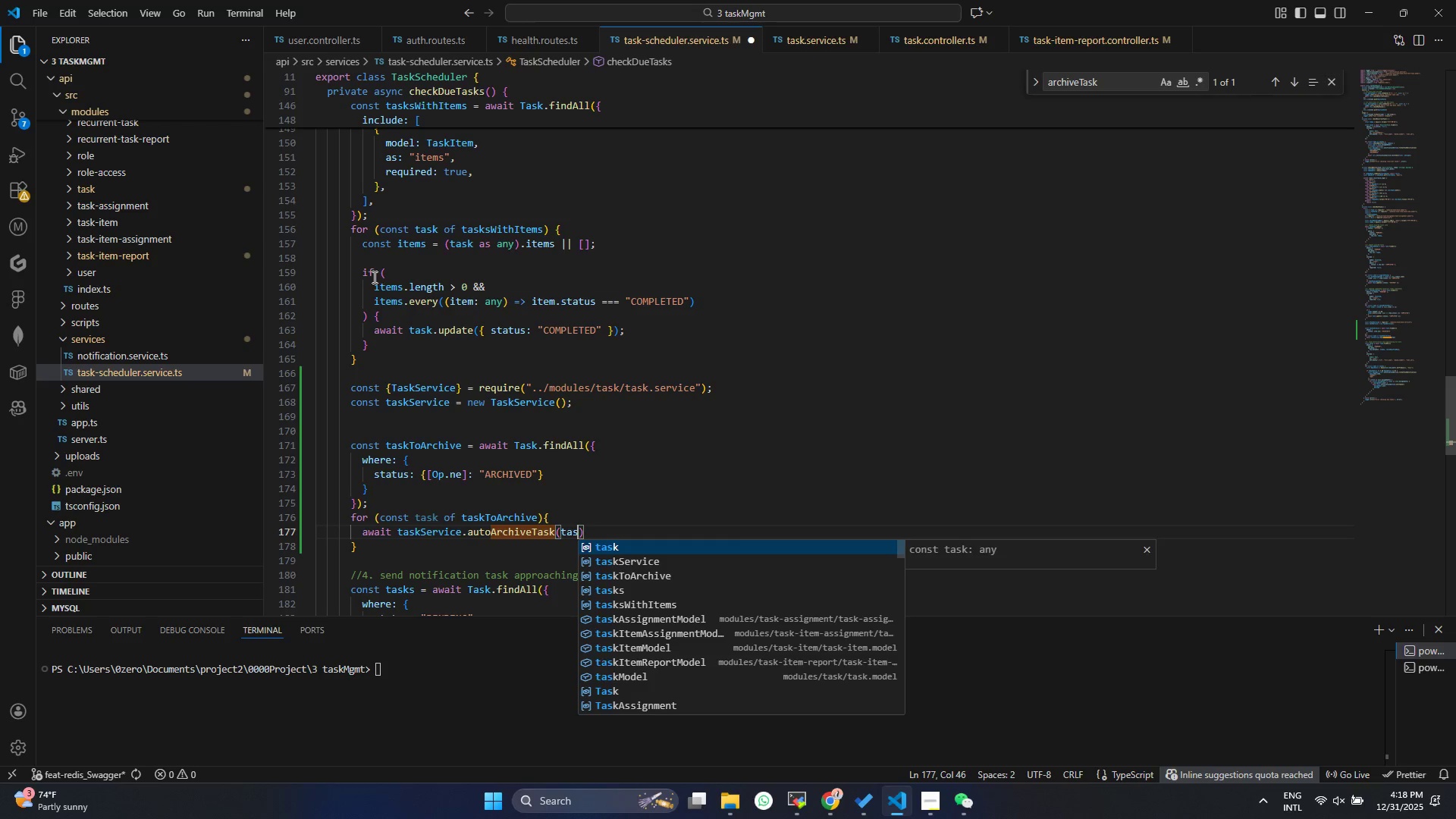 
key(Enter)
 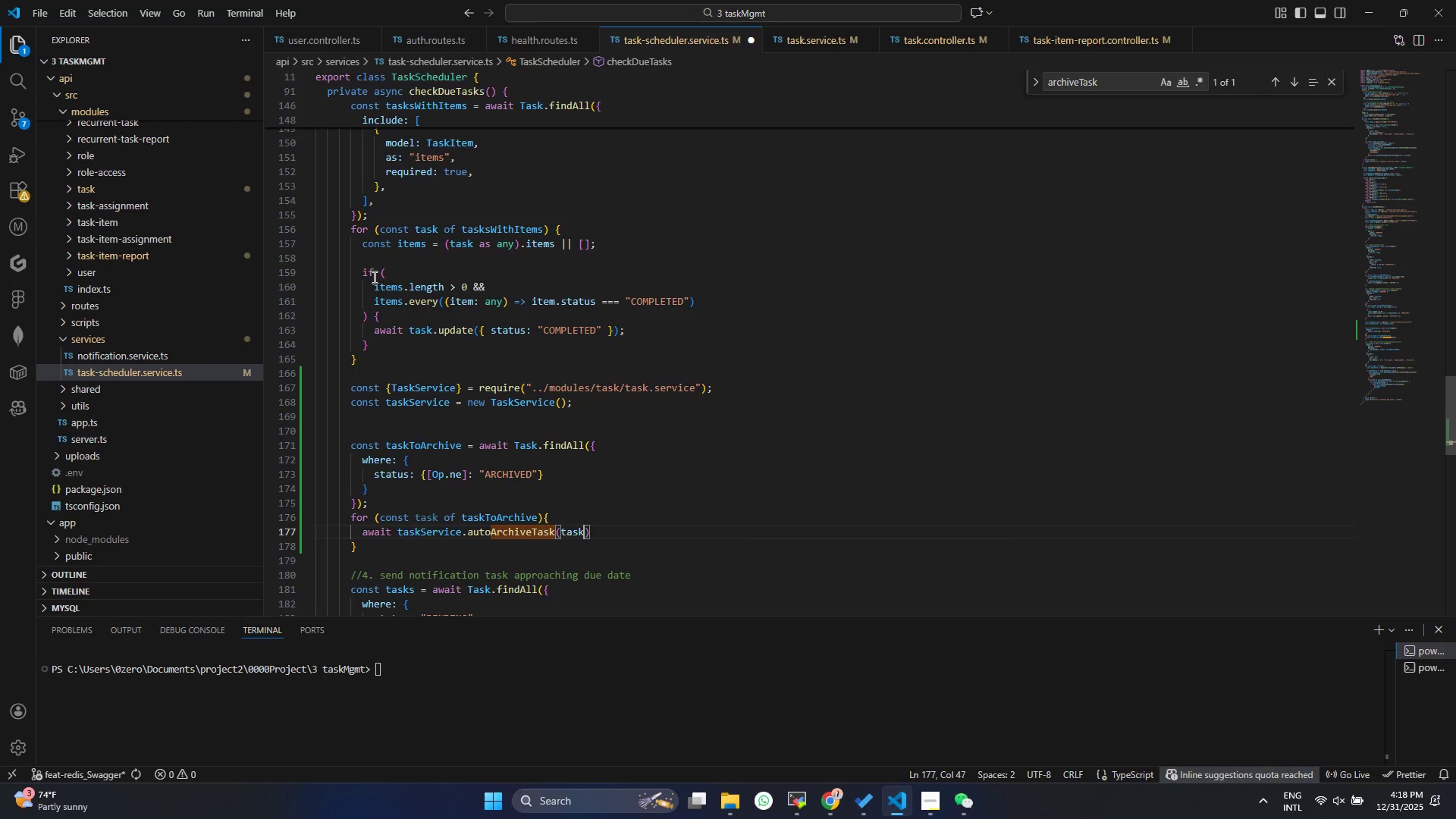 
key(Control+ControlLeft)
 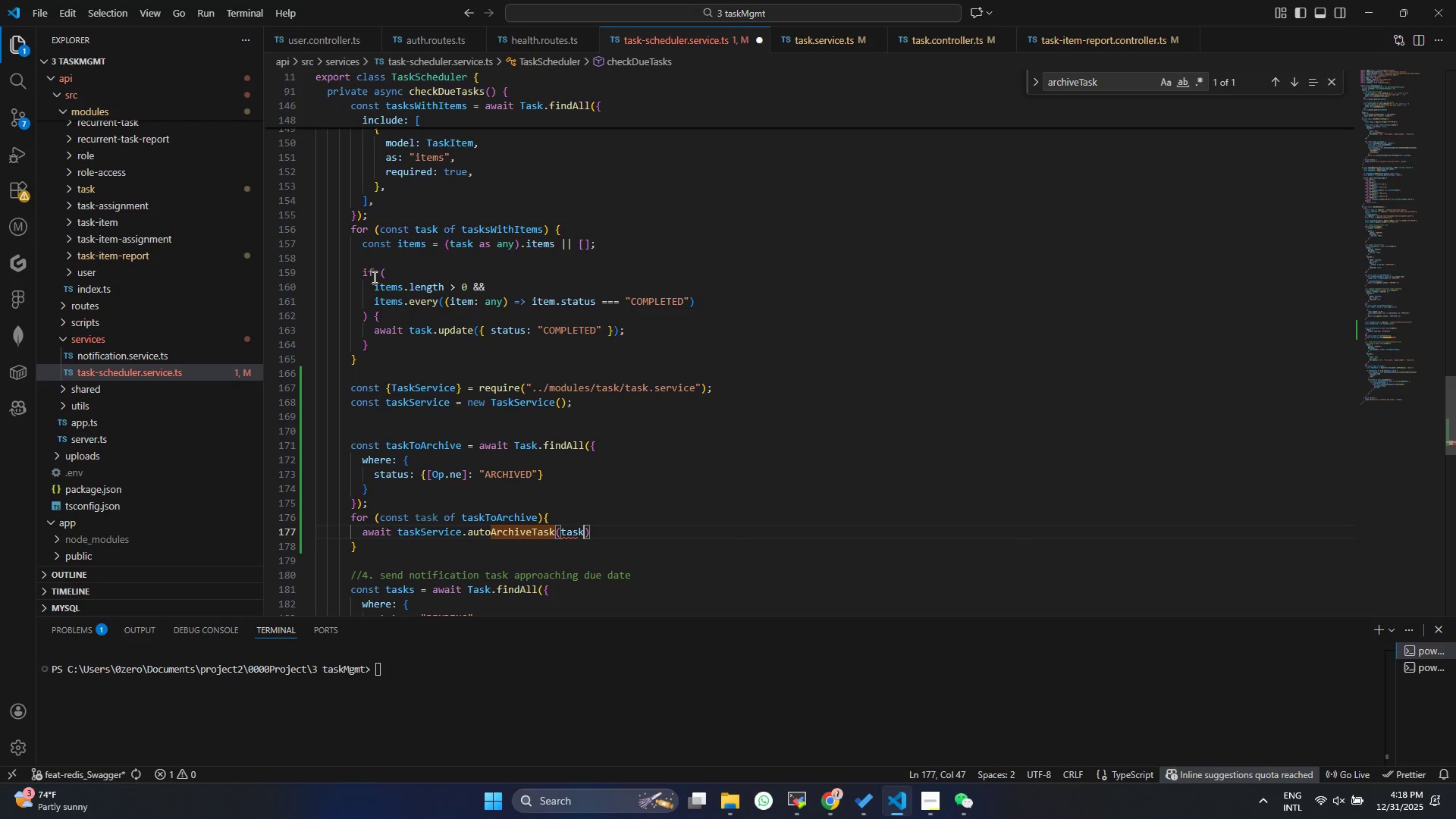 
key(Control+S)
 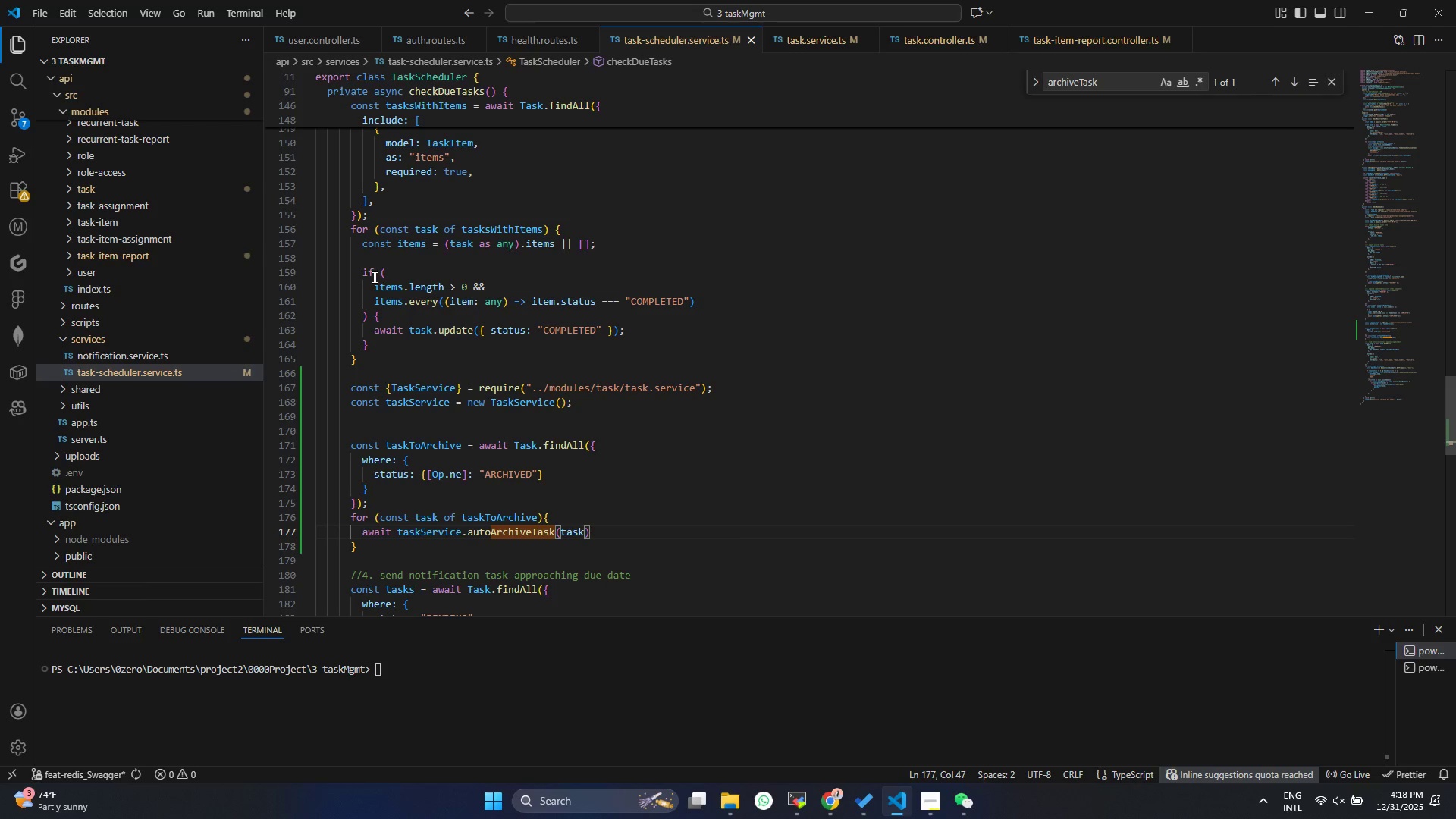 
wait(9.39)
 